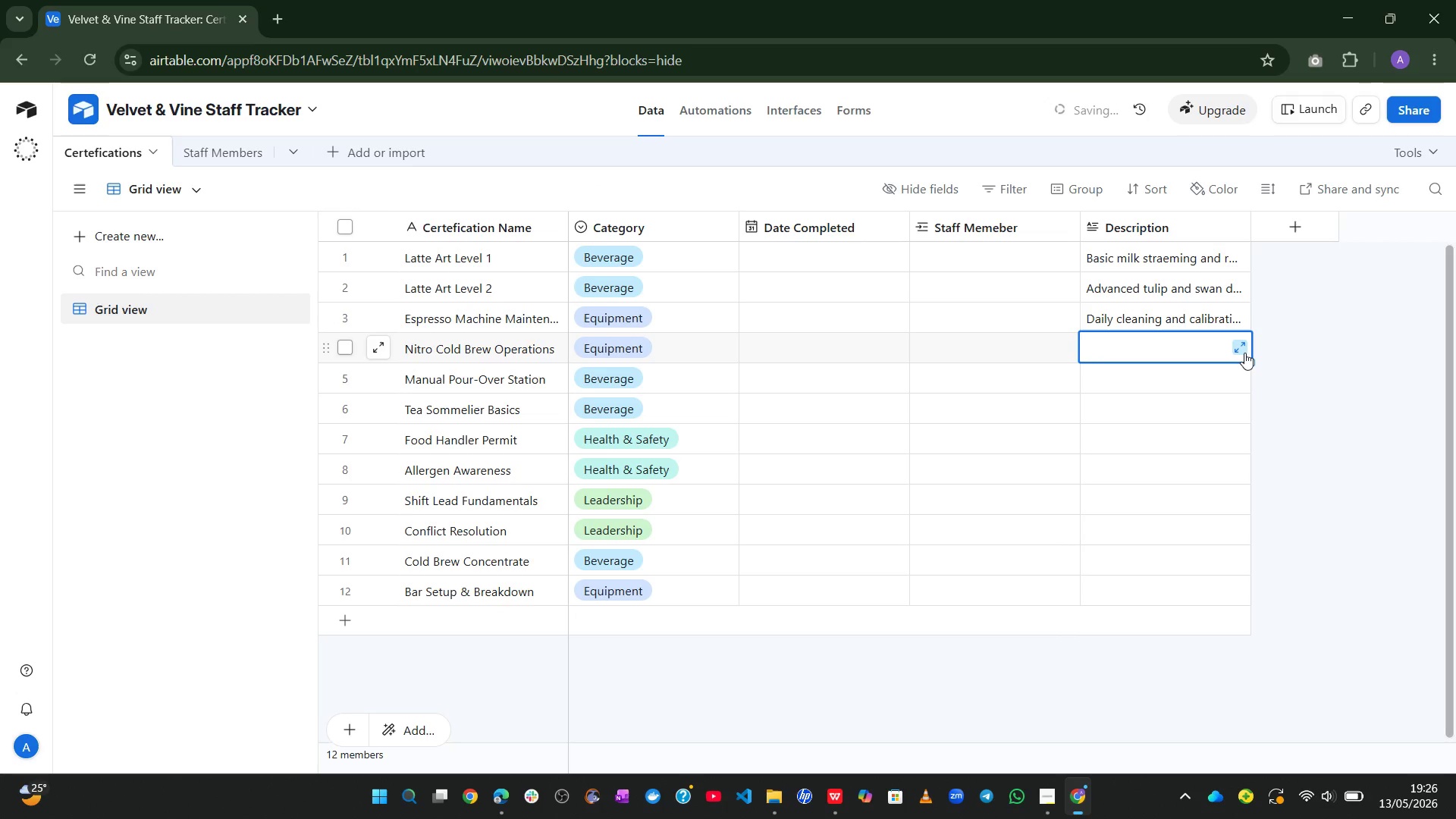 
left_click([1244, 353])
 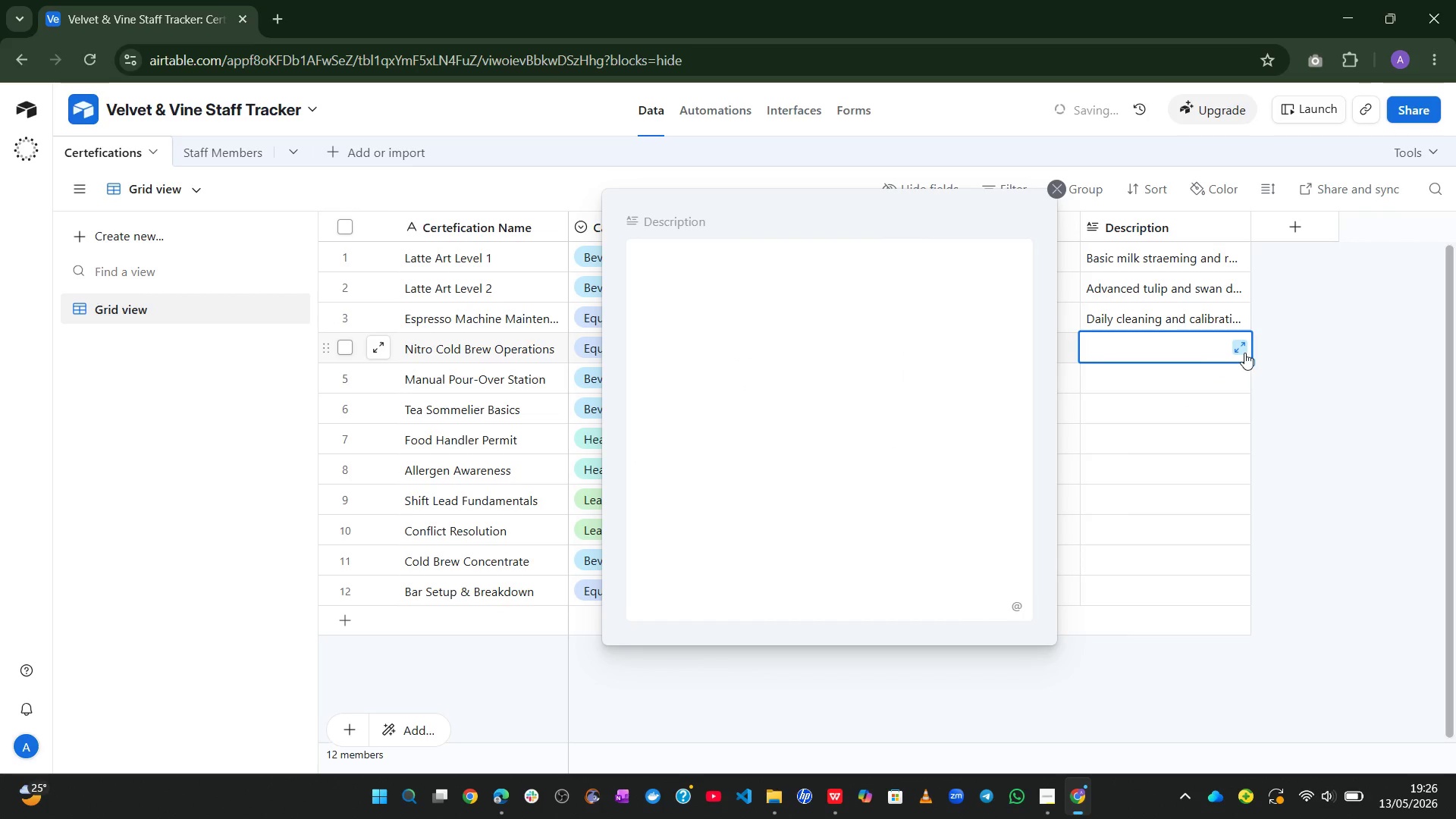 
left_click([786, 316])
 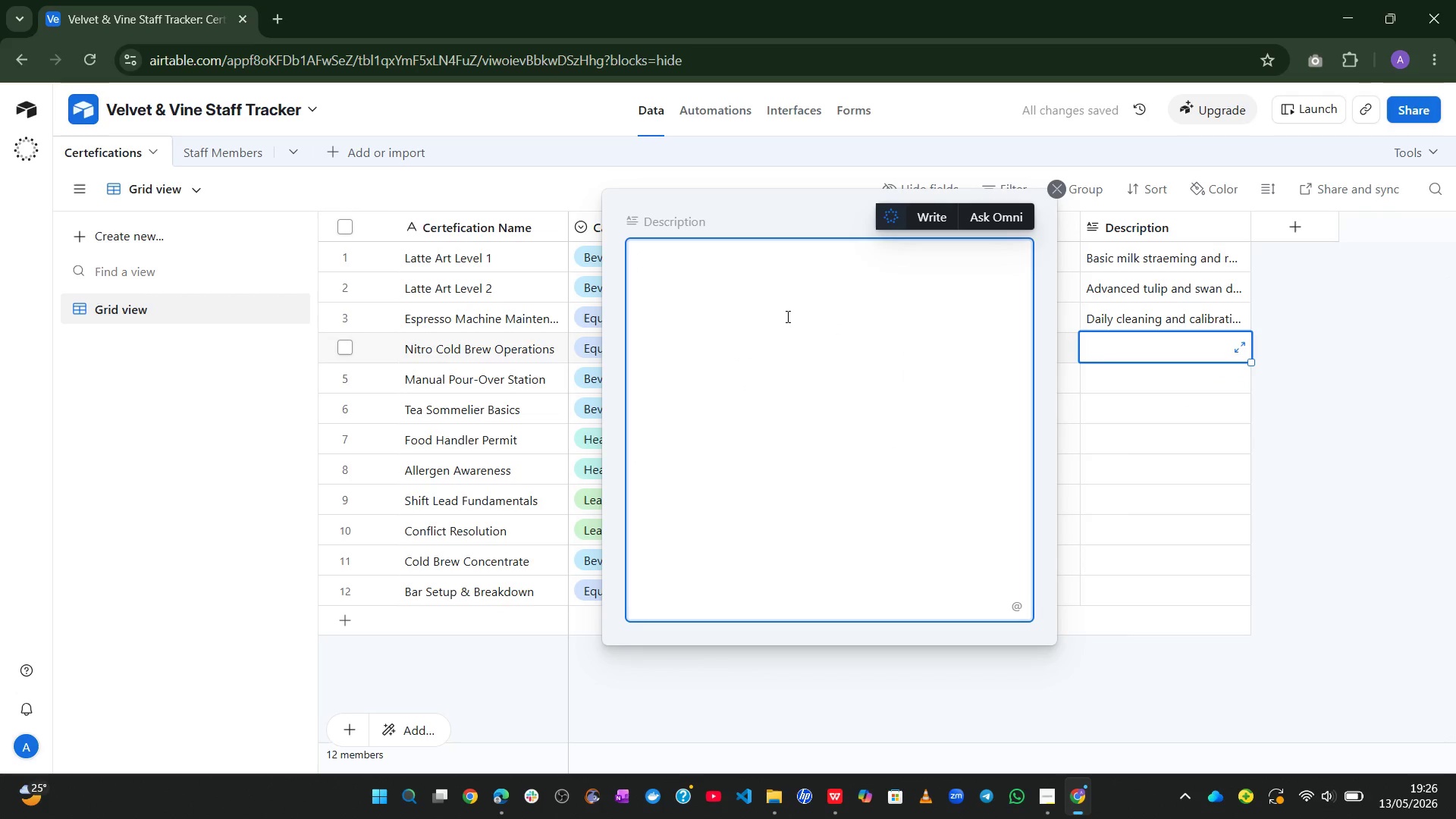 
type(Nitro tap setup, )
 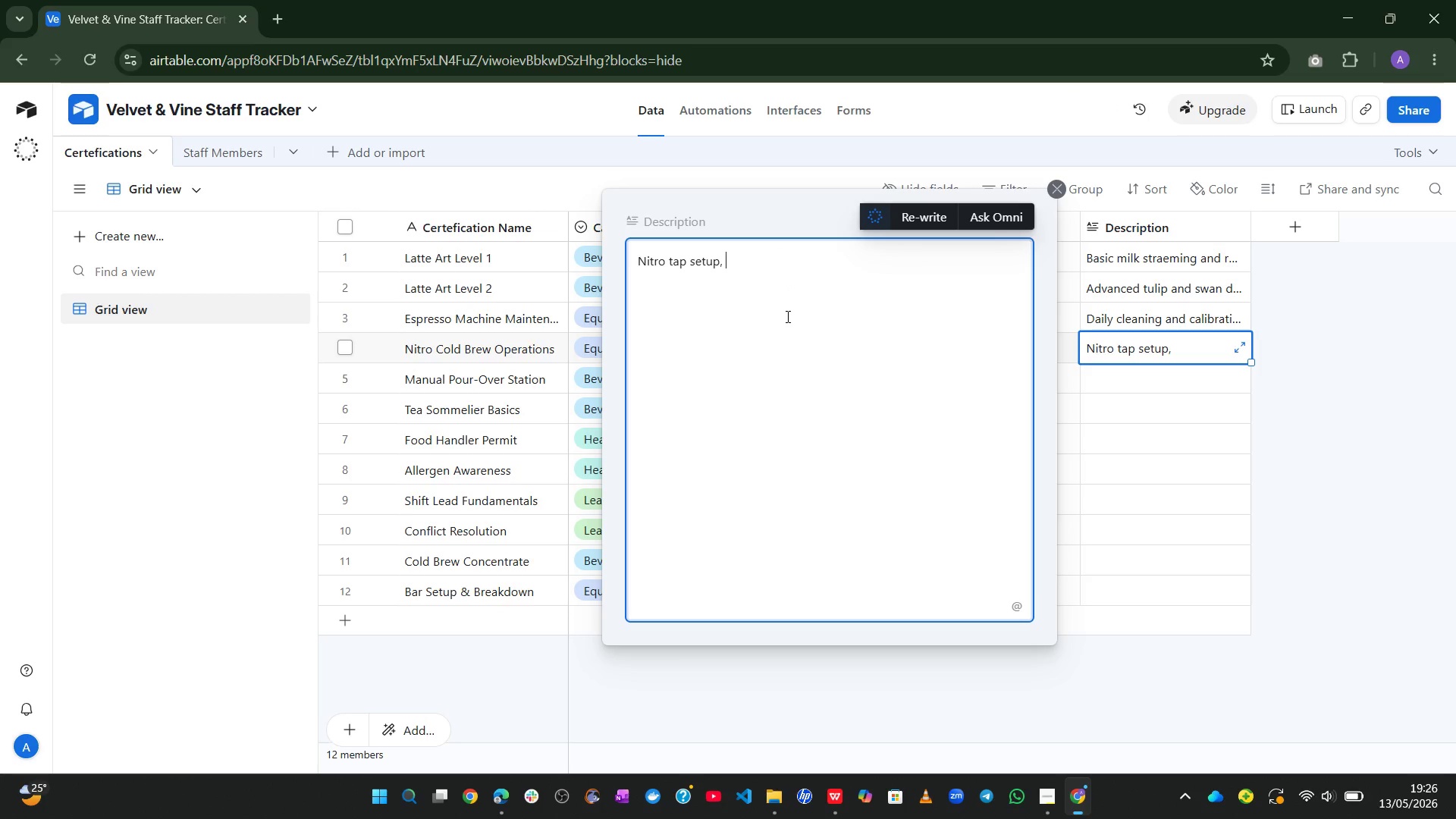 
key(Backspace)
type(cleaning,and safety)
 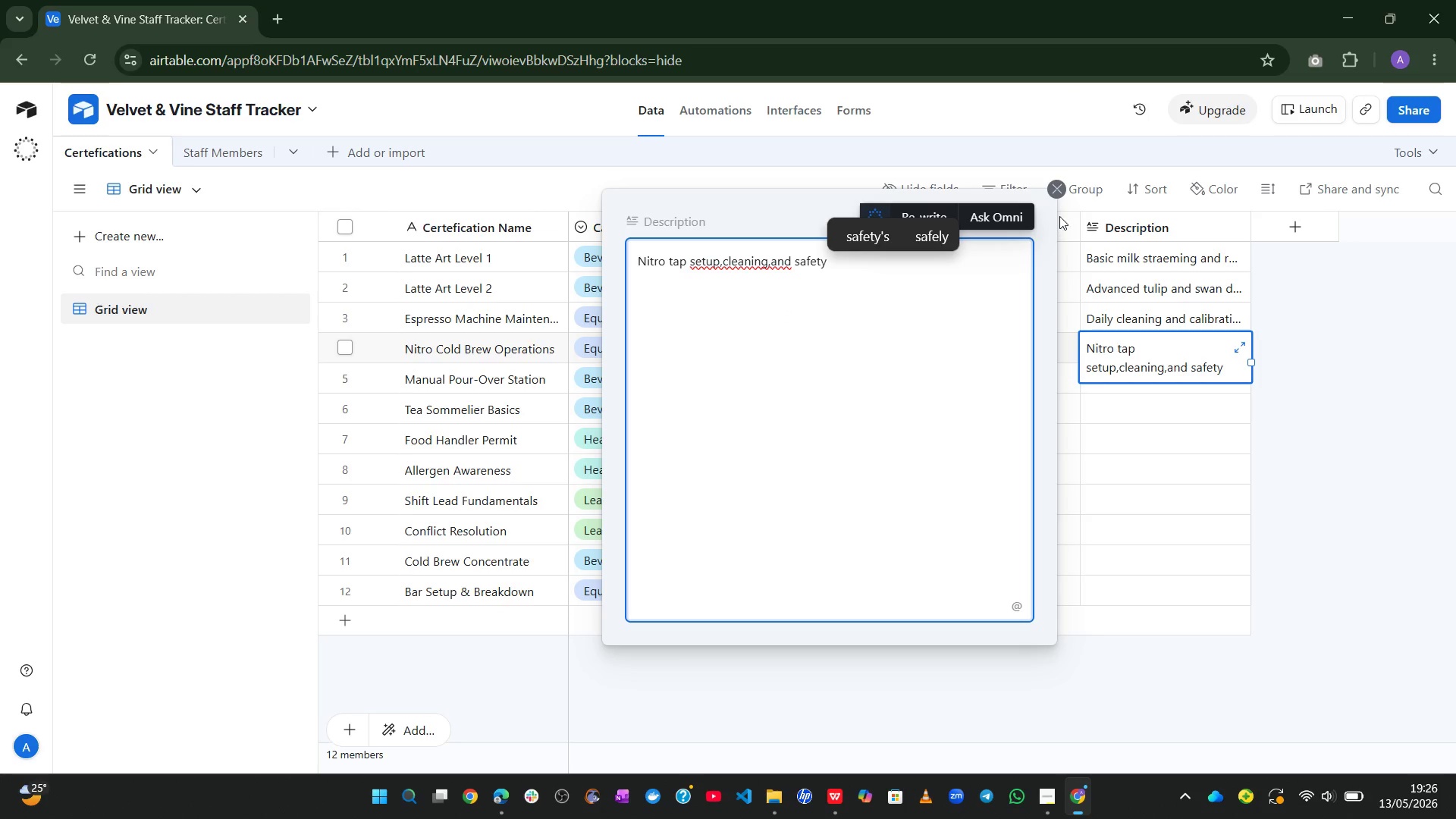 
left_click([1059, 194])
 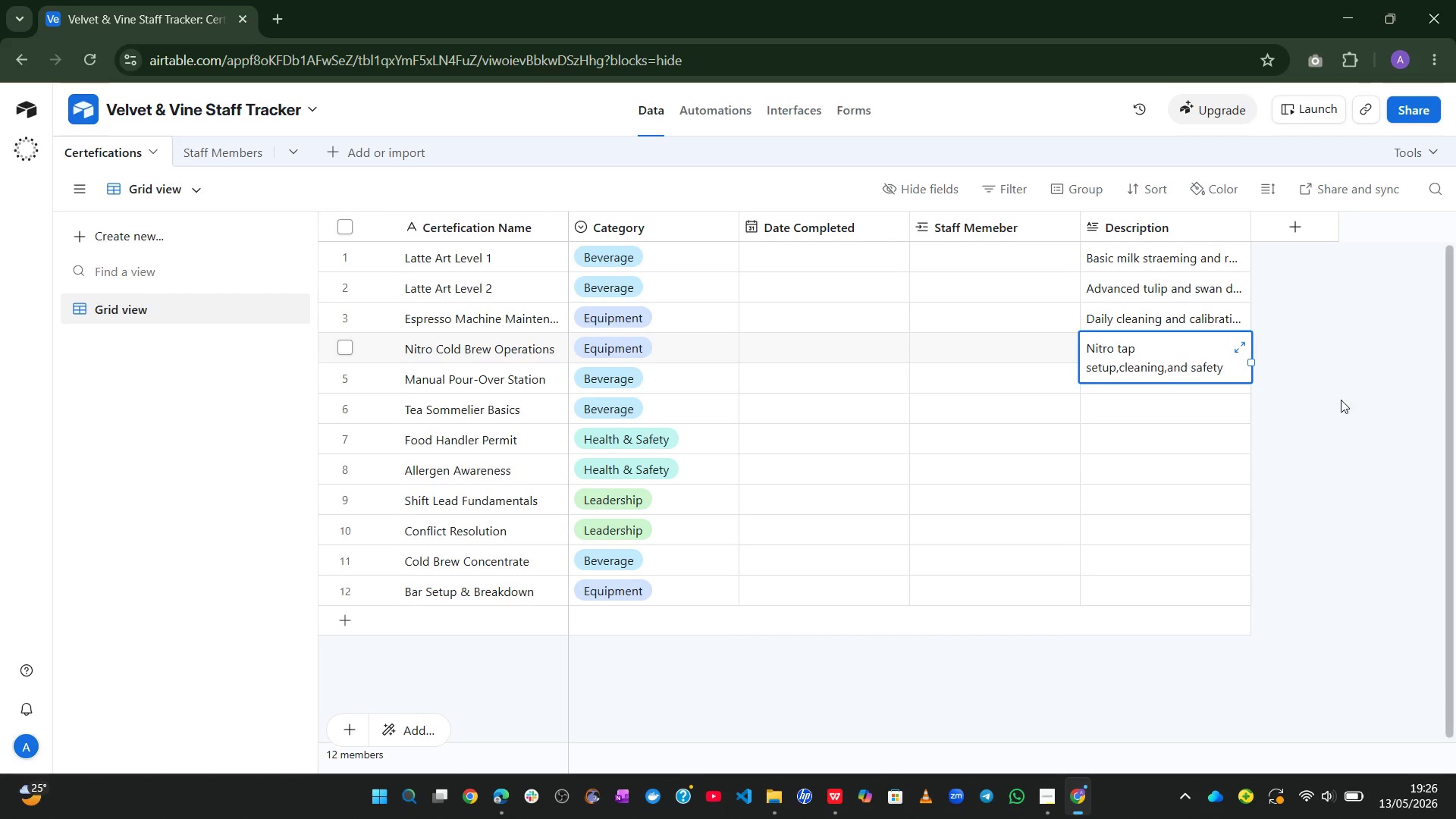 
left_click([1356, 440])
 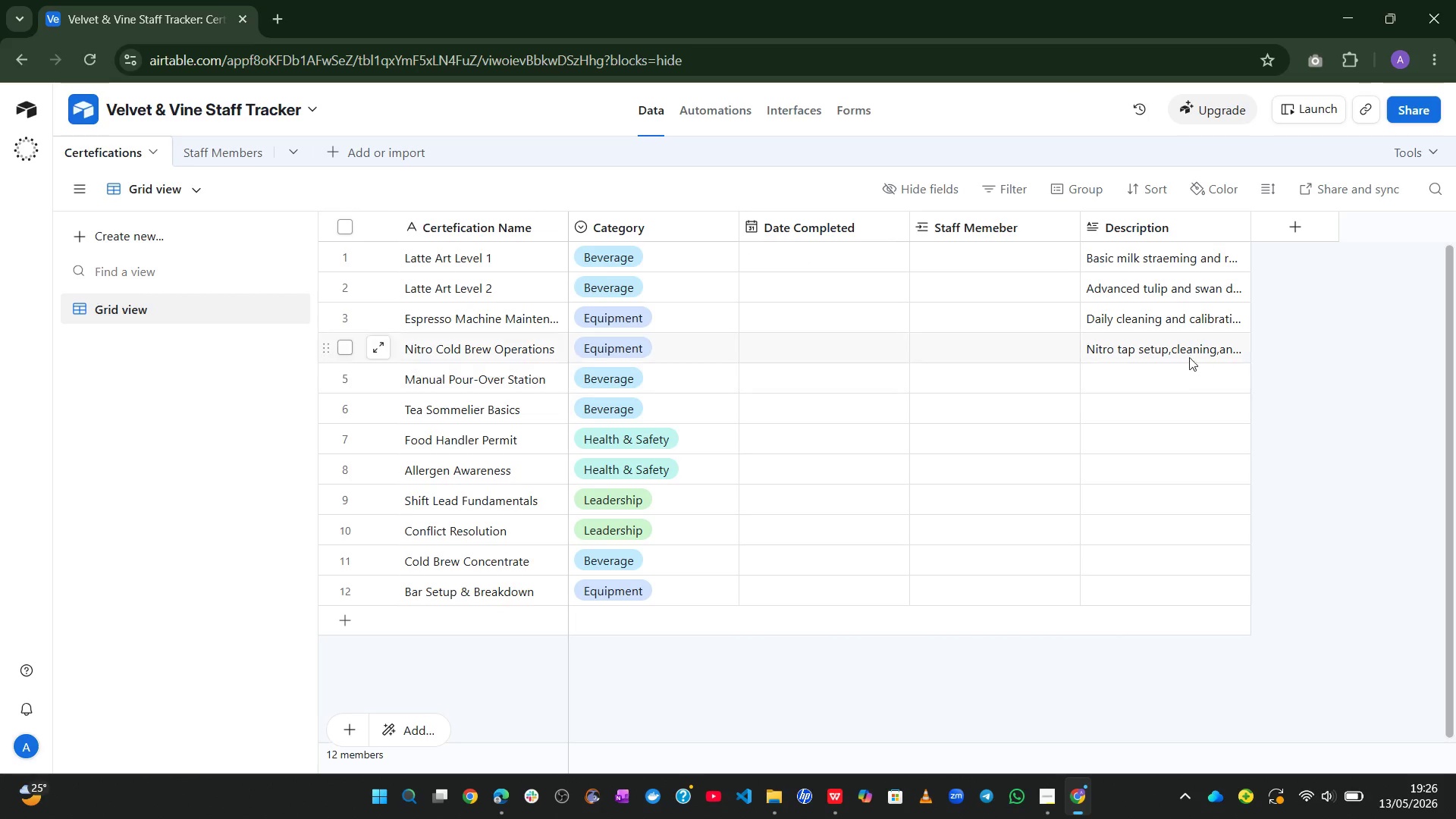 
left_click([1182, 352])
 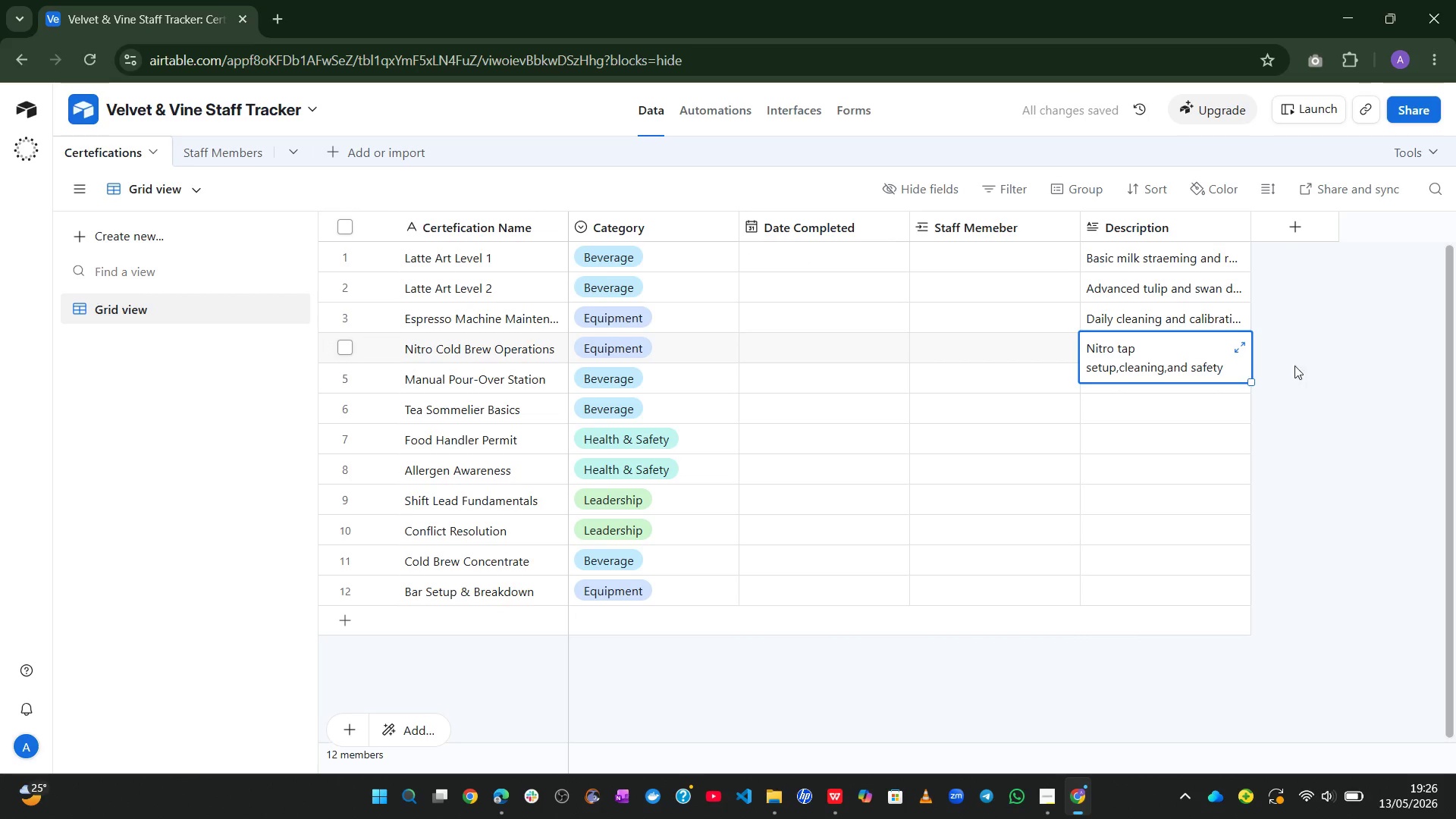 
left_click([1345, 373])
 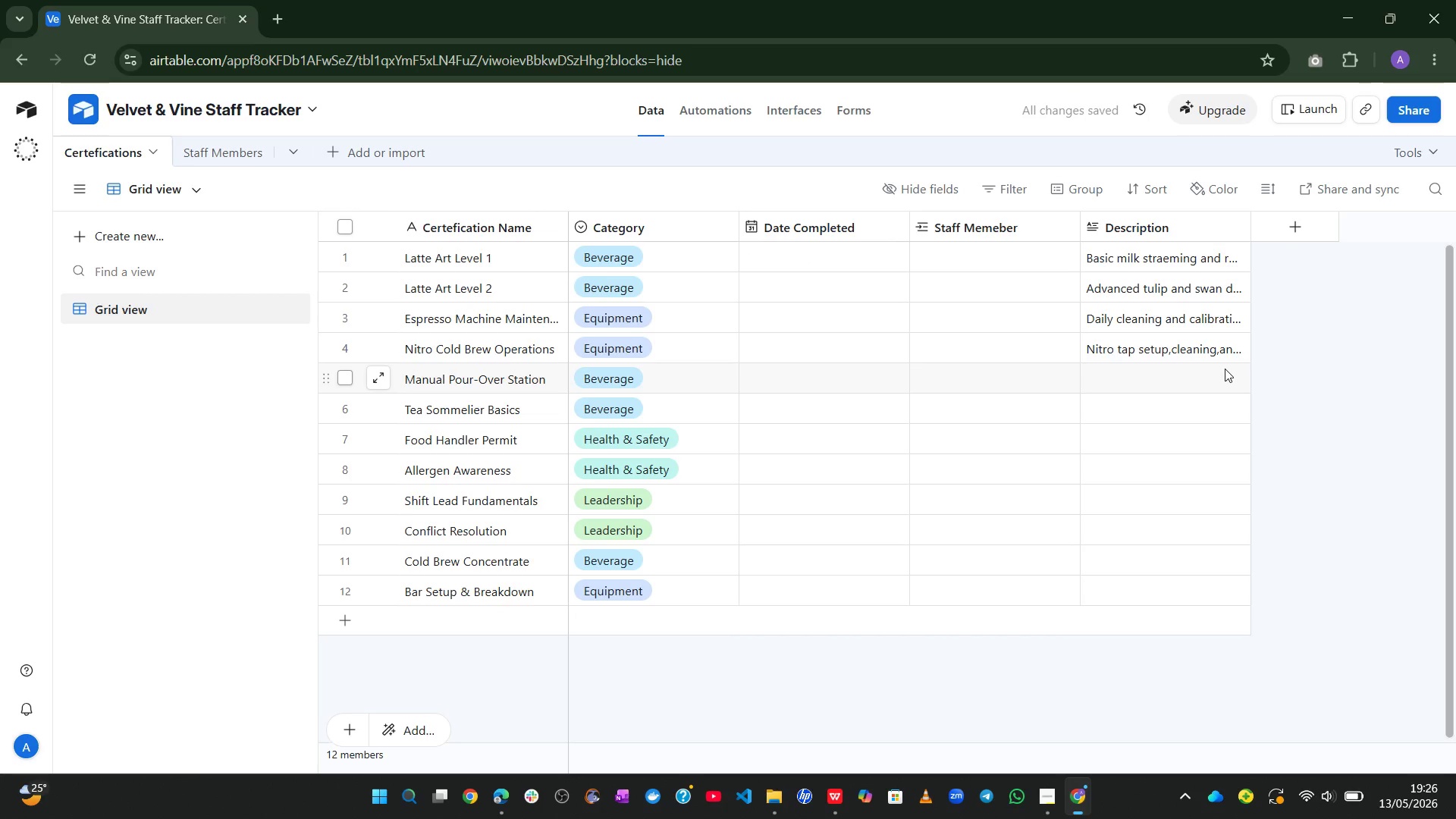 
left_click_drag(start_coordinate=[1225, 369], to_coordinate=[1239, 372])
 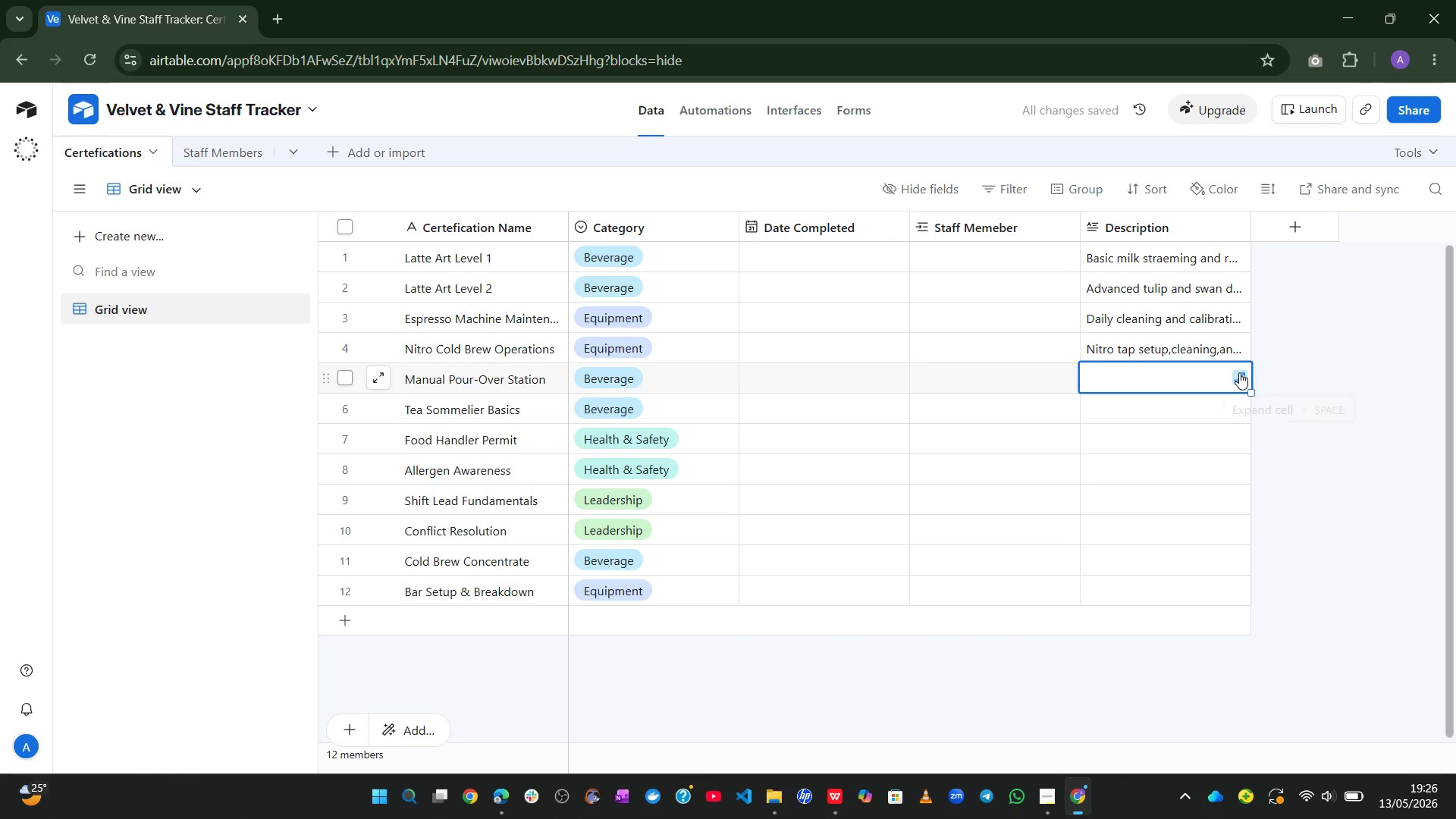 
left_click([1239, 372])
 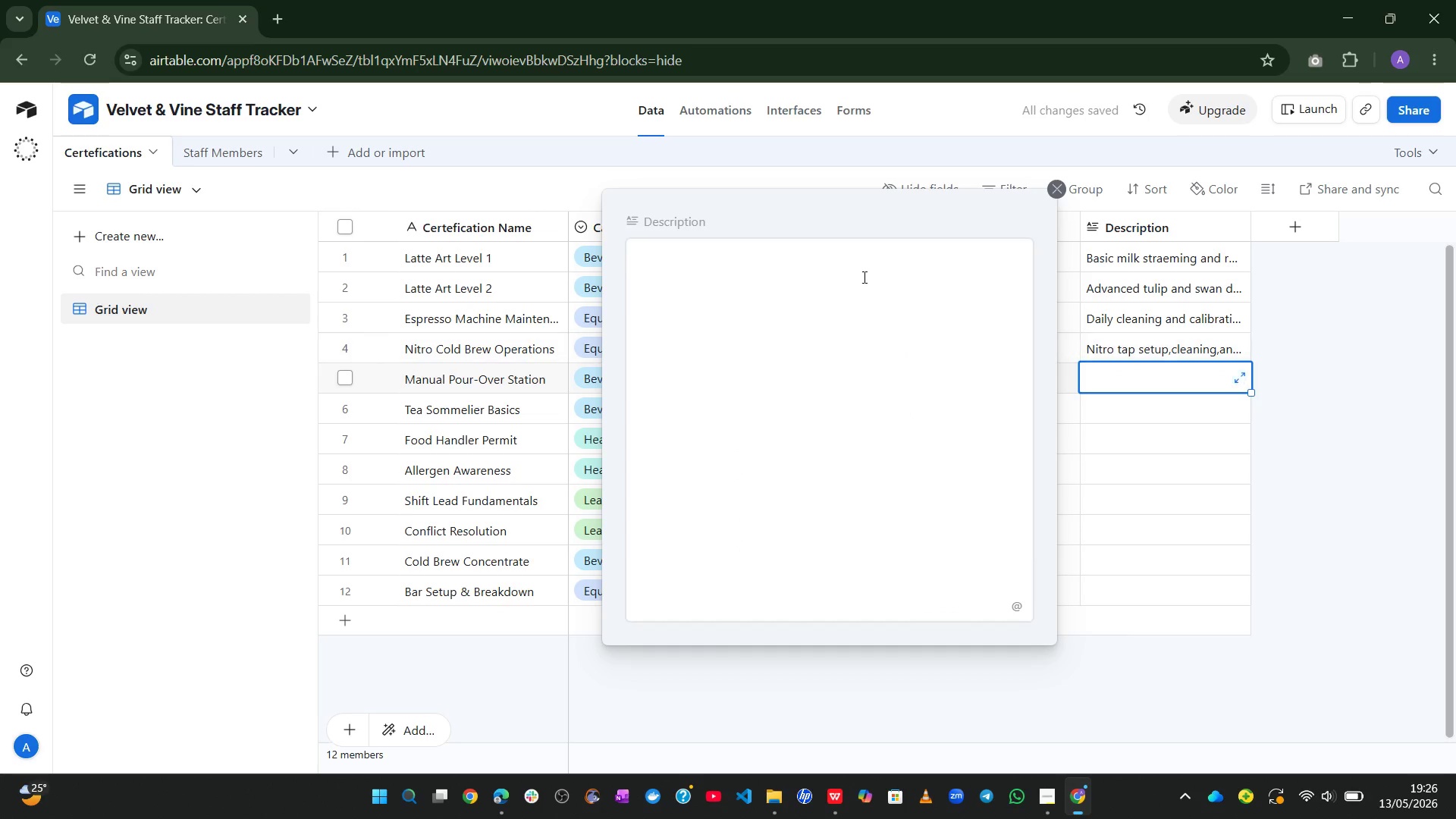 
left_click([858, 275])
 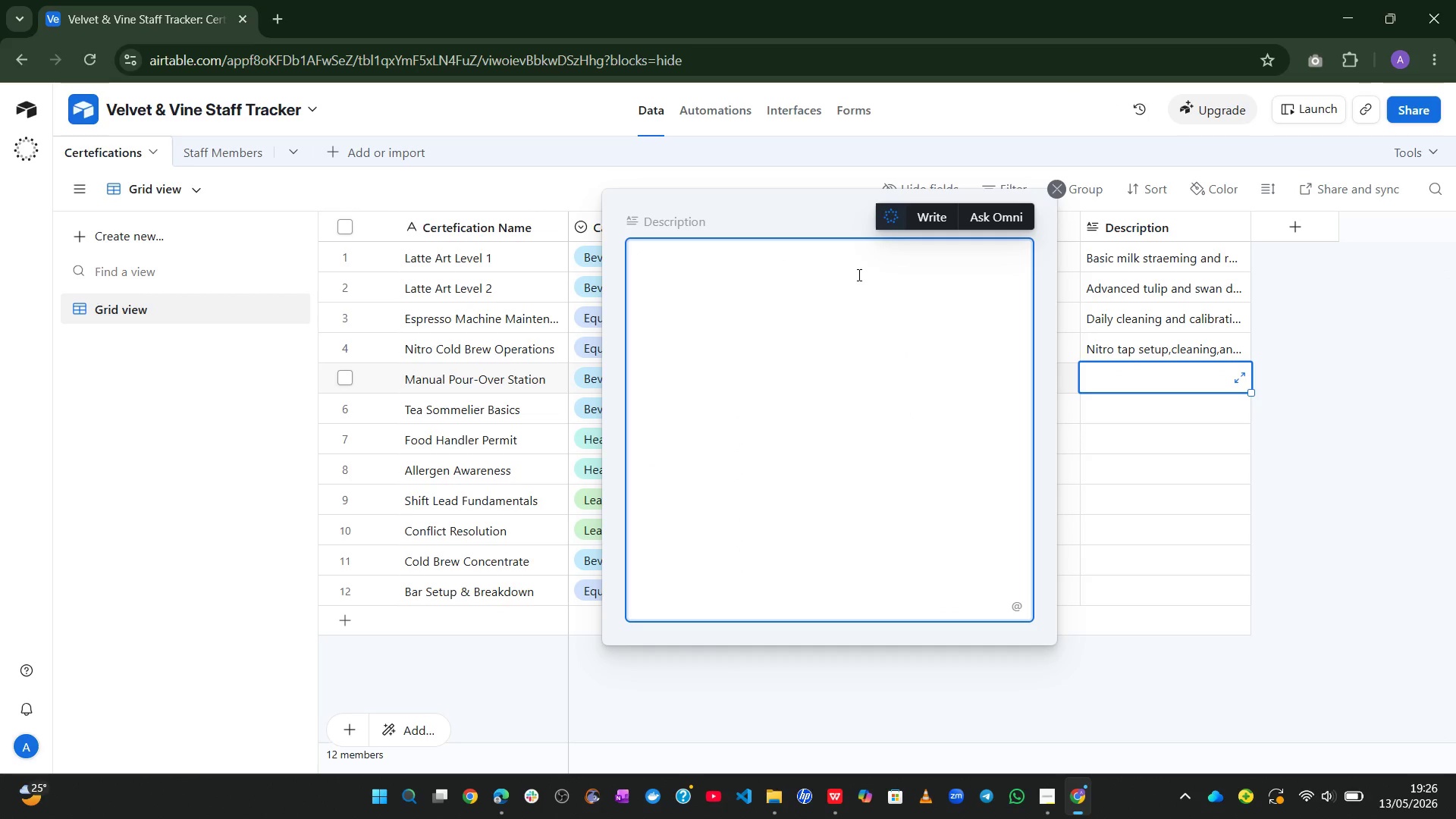 
wait(8.28)
 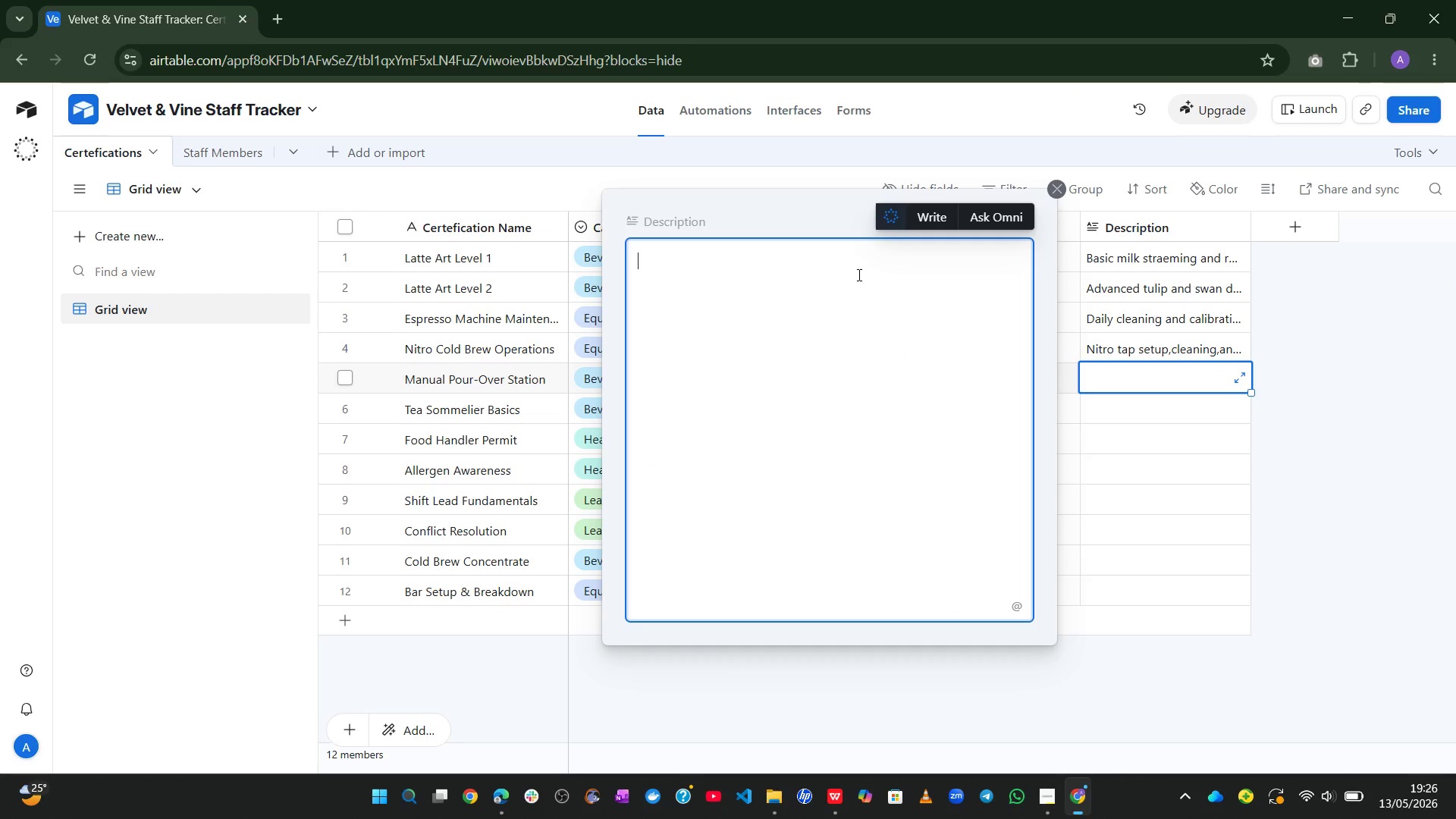 
type(Chemex, V60)
 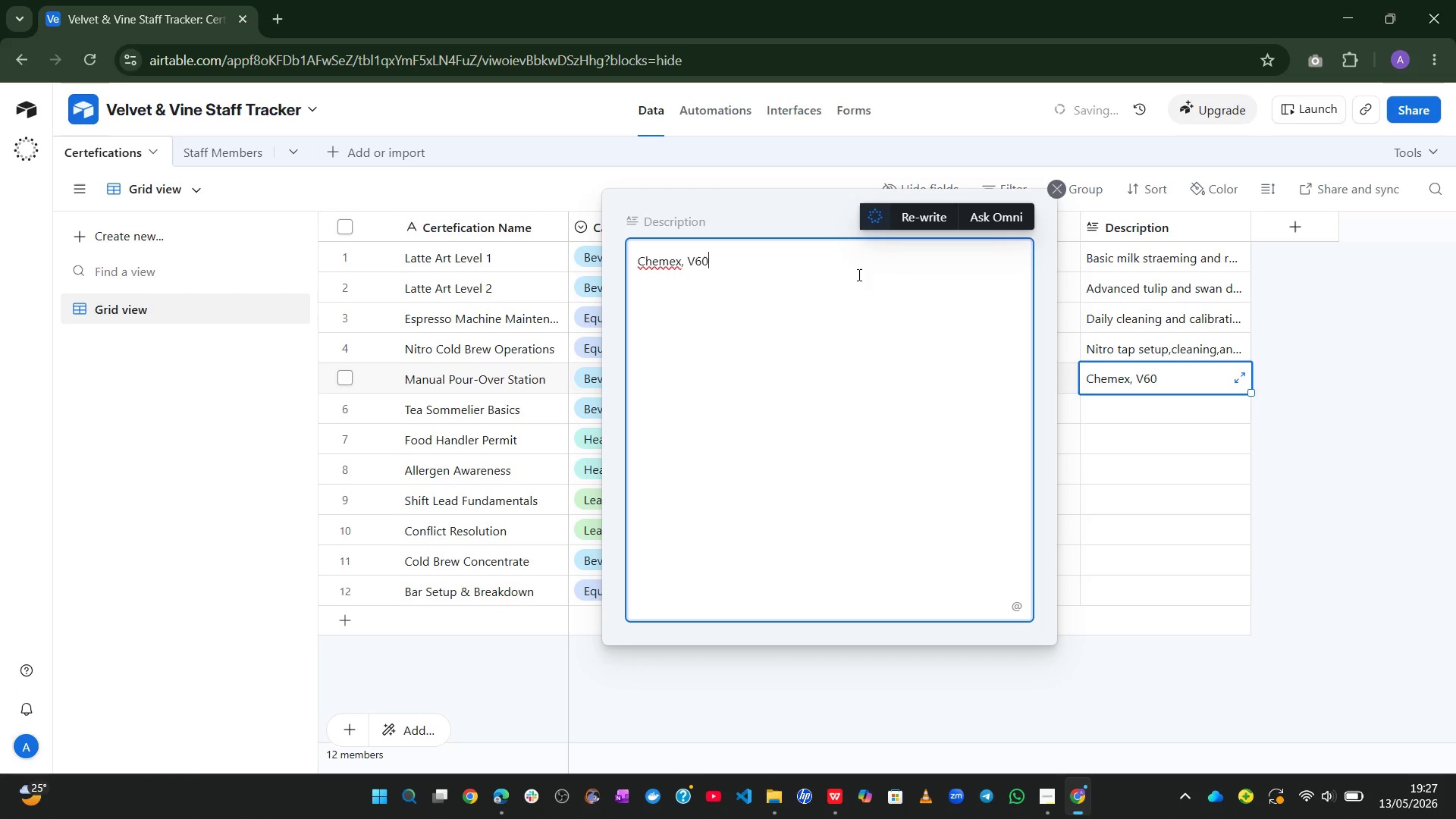 
key(Backspace)
key(Backspace)
key(Backspace)
key(Backspace)
type(v60)
key(Backspace)
key(Backspace)
key(Backspace)
type(V60,)
 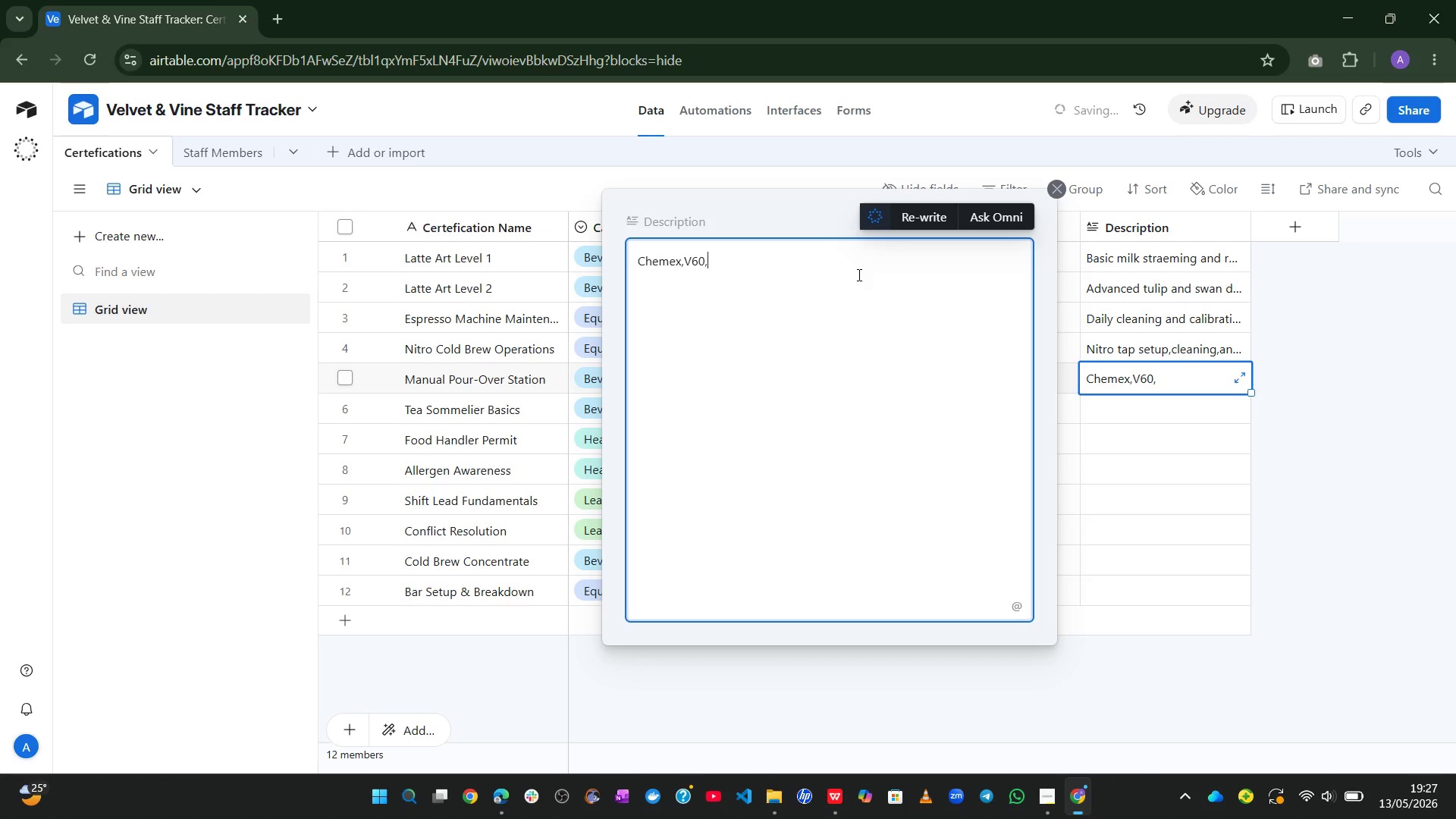 
type(and Kalita w)
key(Backspace)
type(Wave techniques.)
 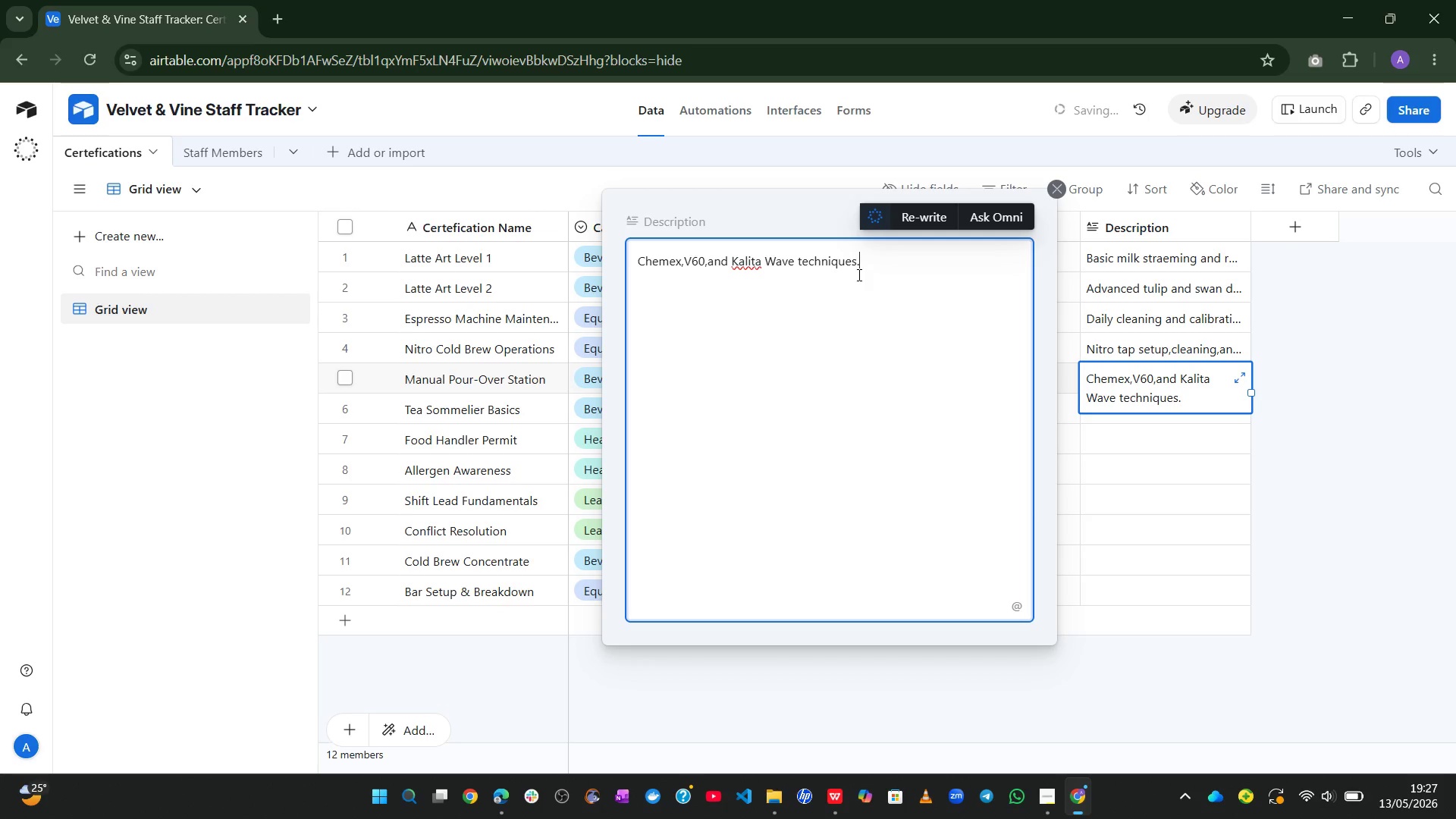 
left_click([1056, 189])
 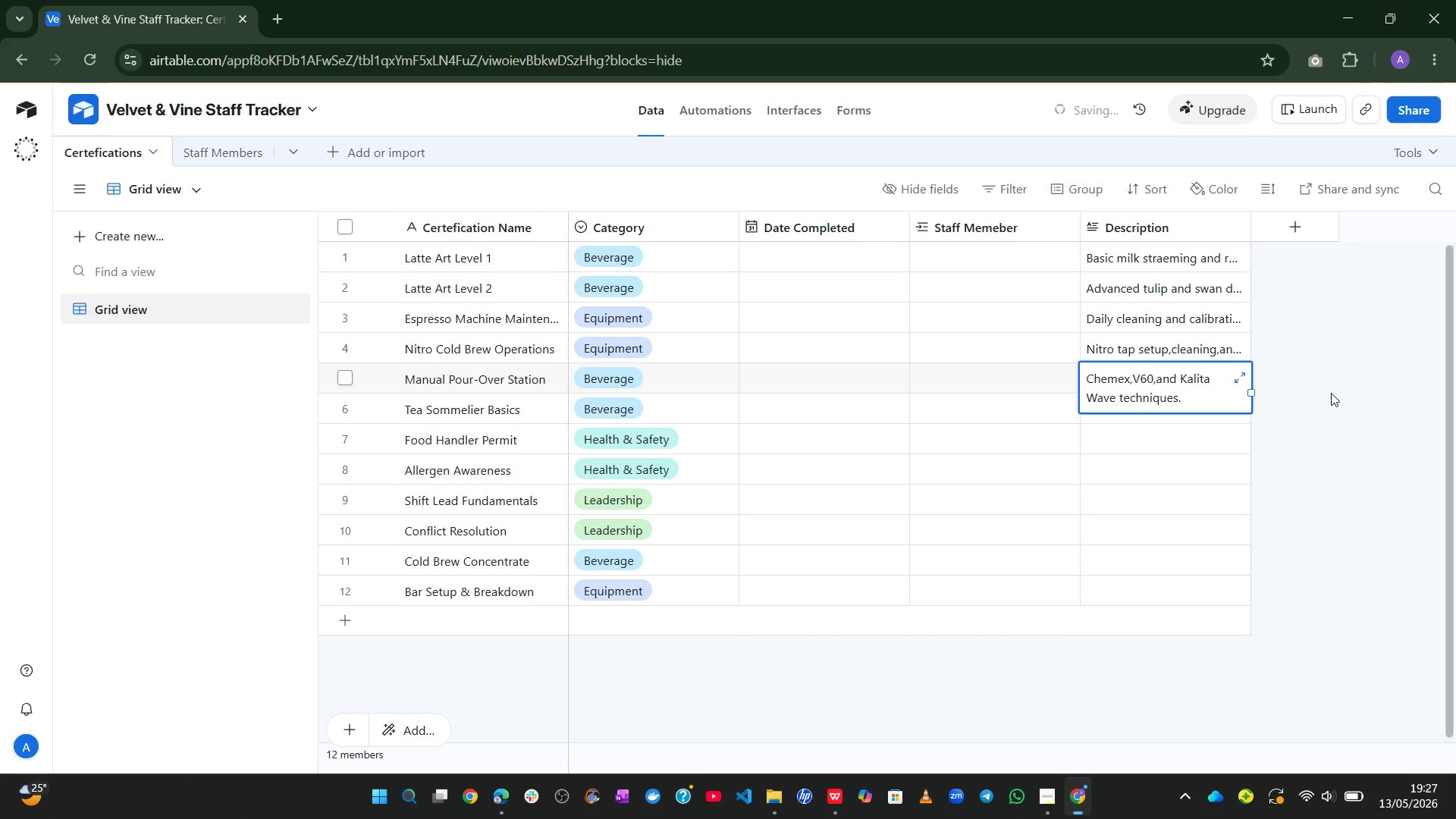 
left_click([1331, 393])
 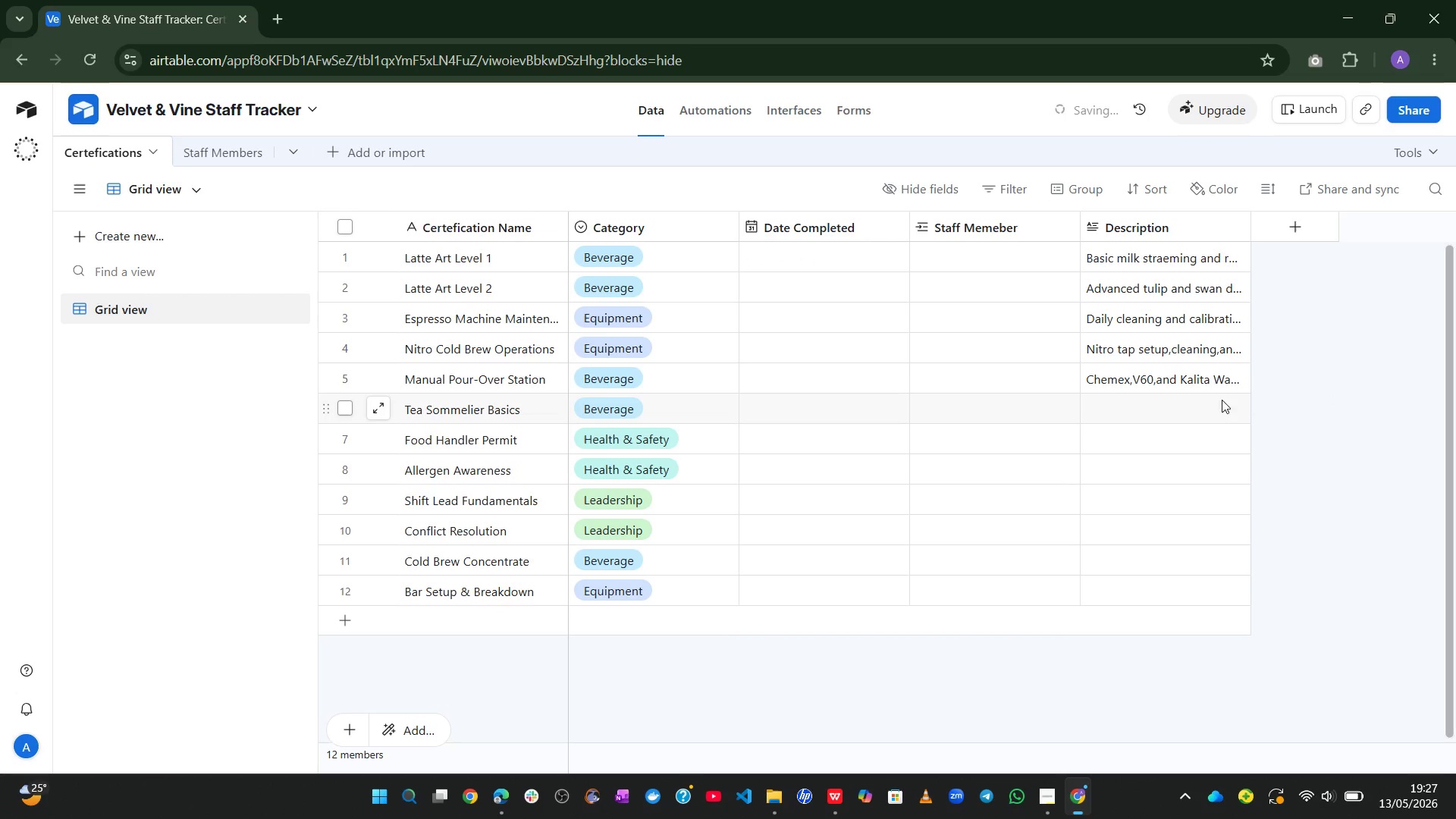 
left_click([1195, 402])
 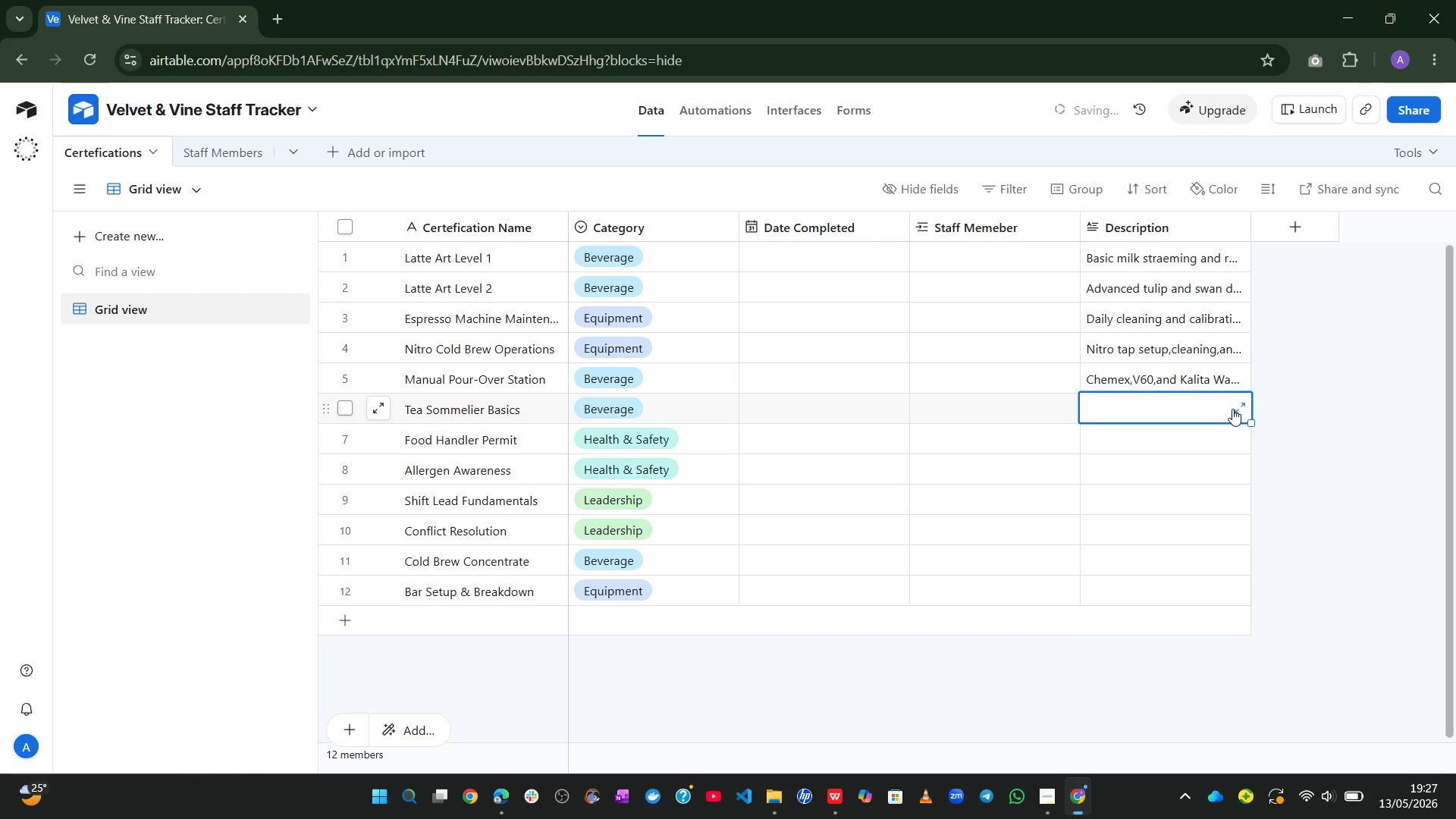 
left_click([1232, 409])
 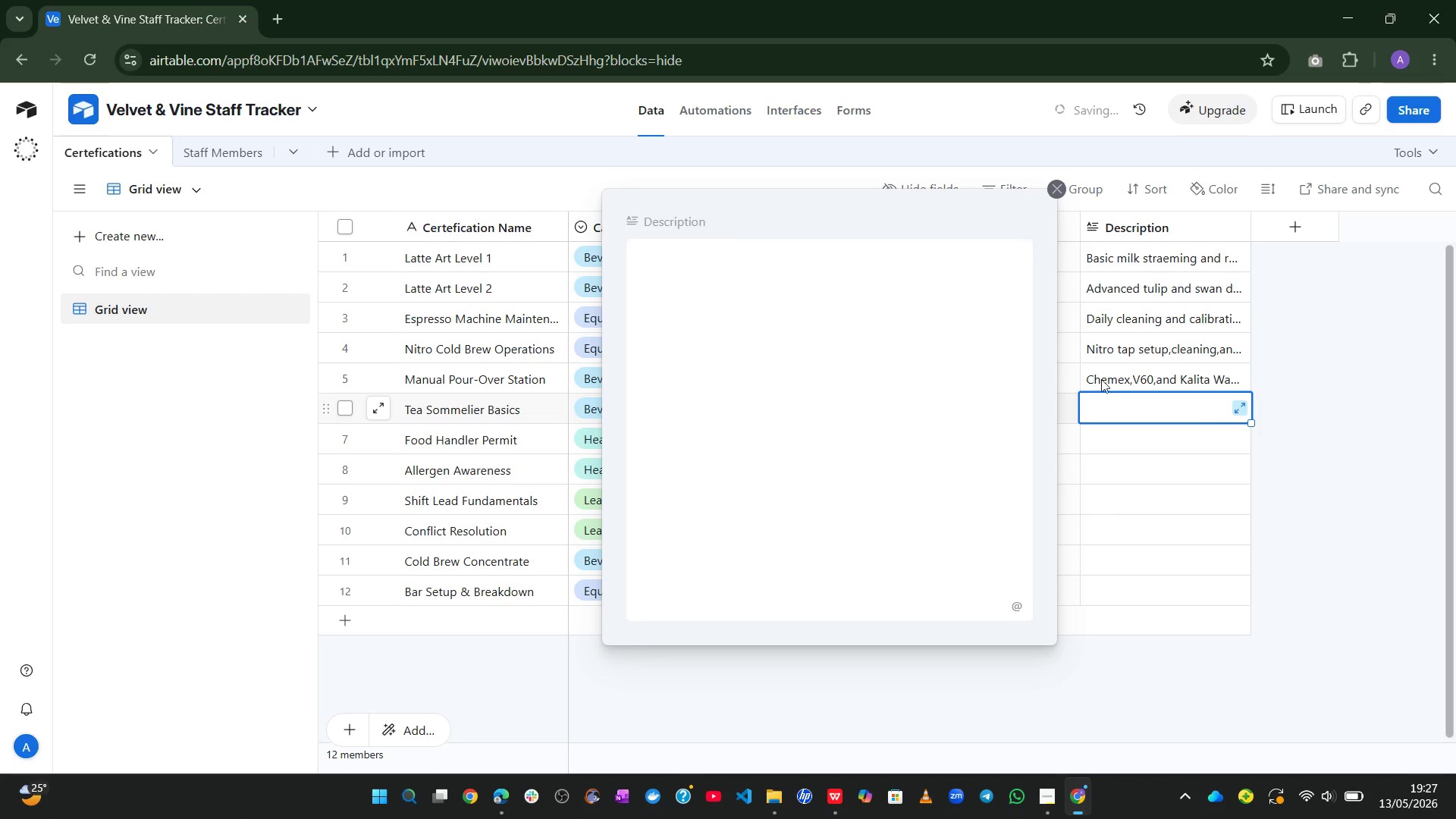 
left_click([951, 328])
 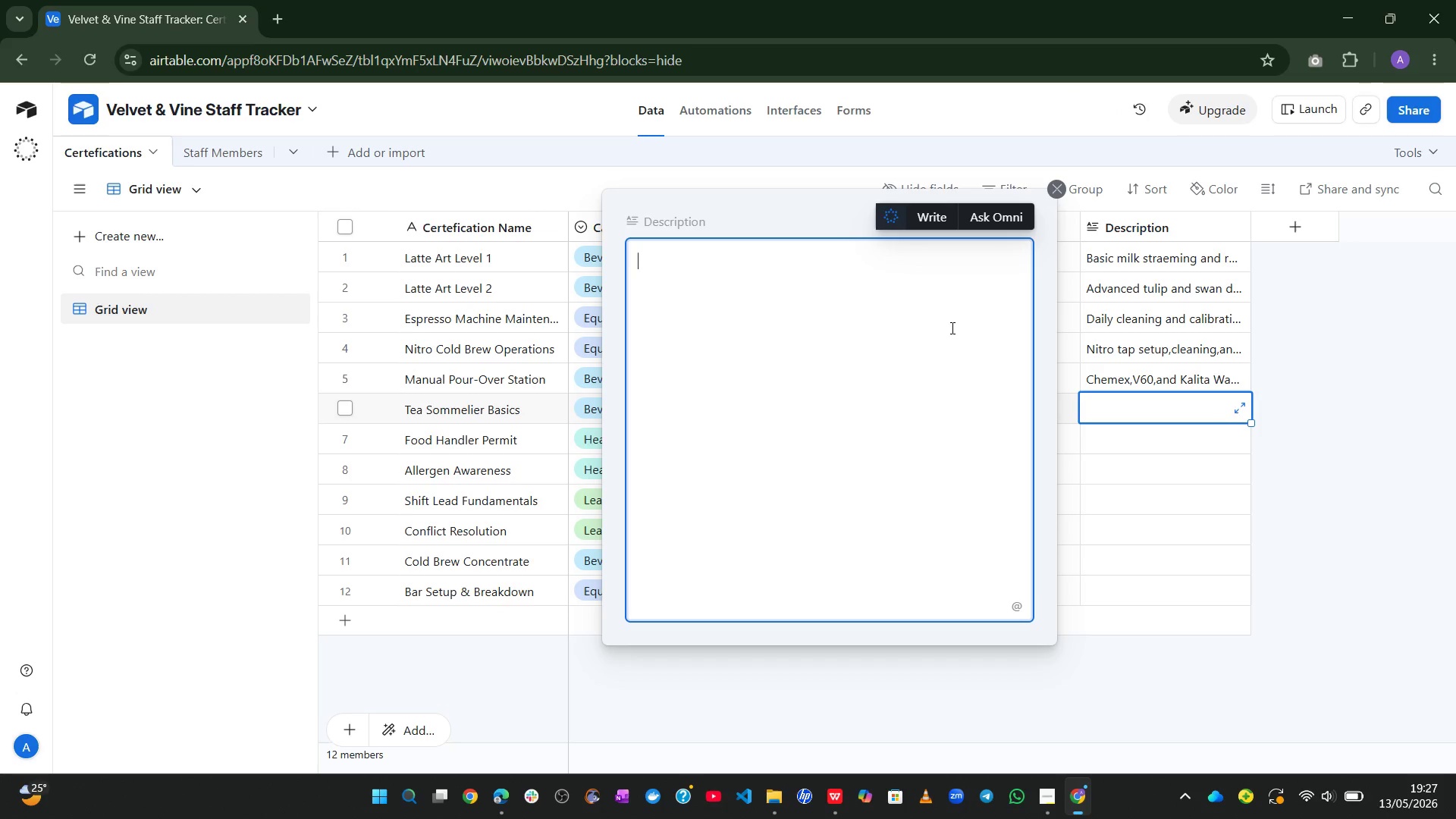 
wait(7.05)
 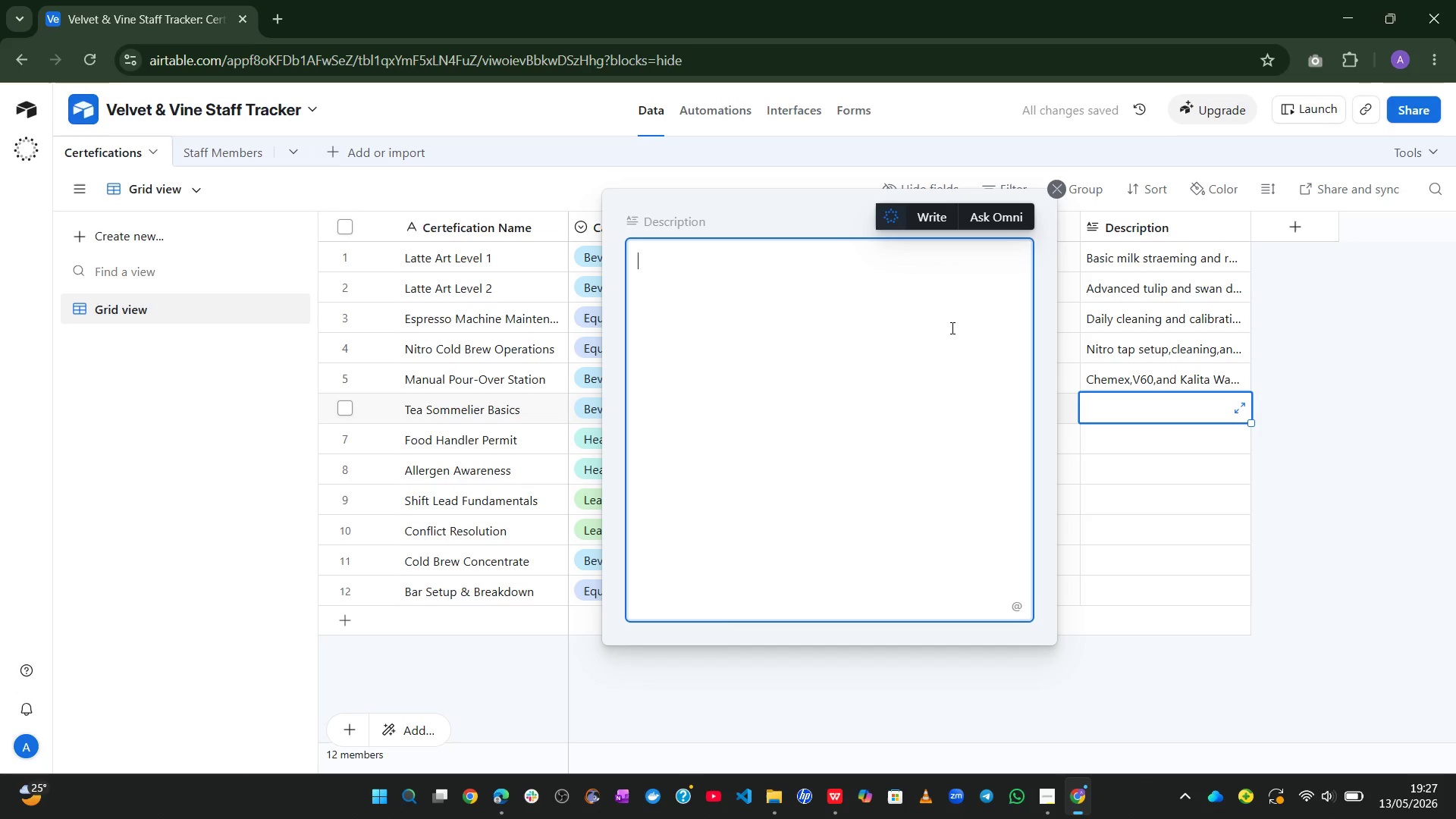 
type(Tea types,steeping t)
key(Backspace)
key(Backspace)
key(Backspace)
key(Backspace)
key(Backspace)
key(Backspace)
key(Backspace)
key(Backspace)
key(Backspace)
key(Backspace)
 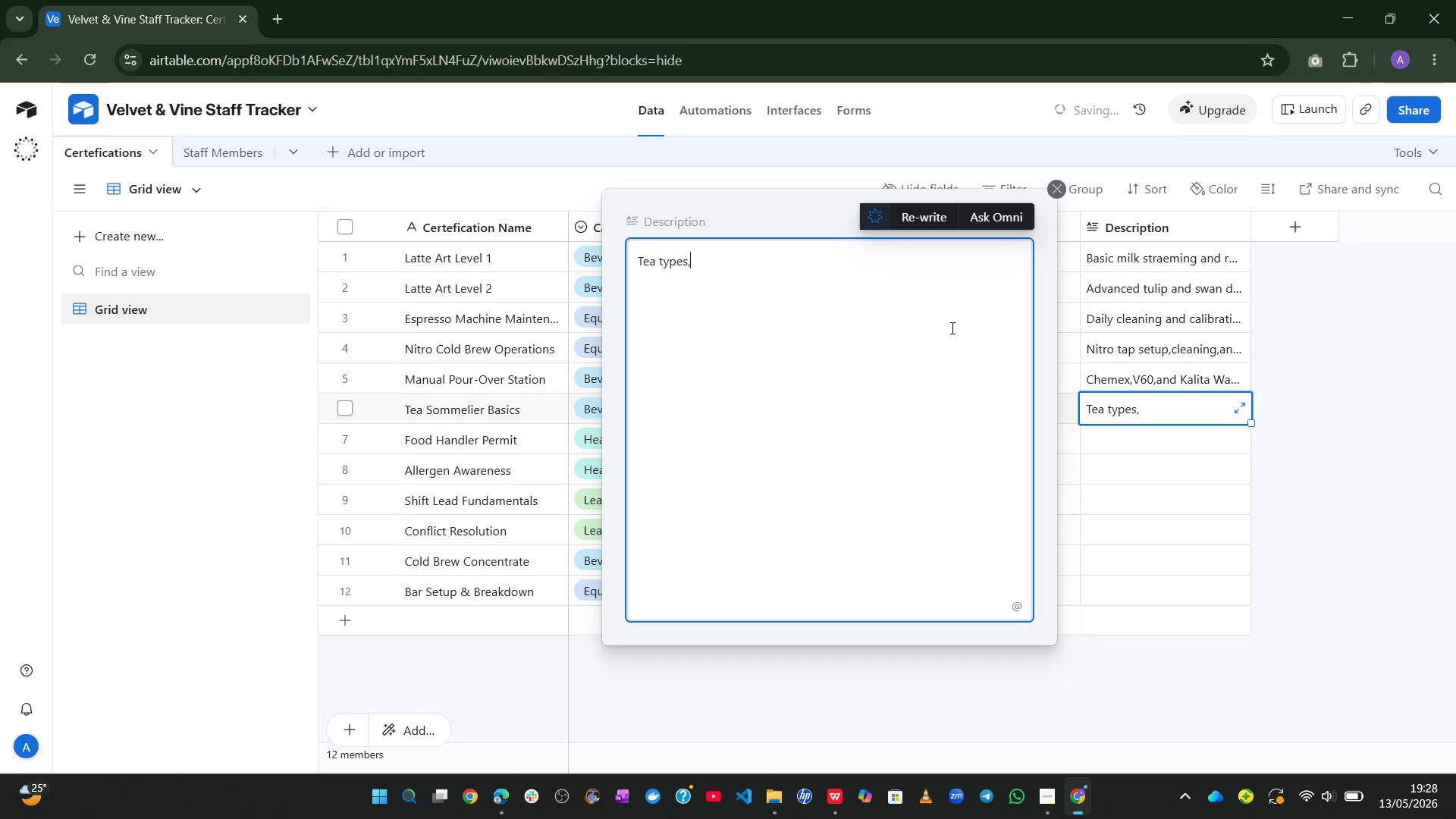 
type(steeping times,)
 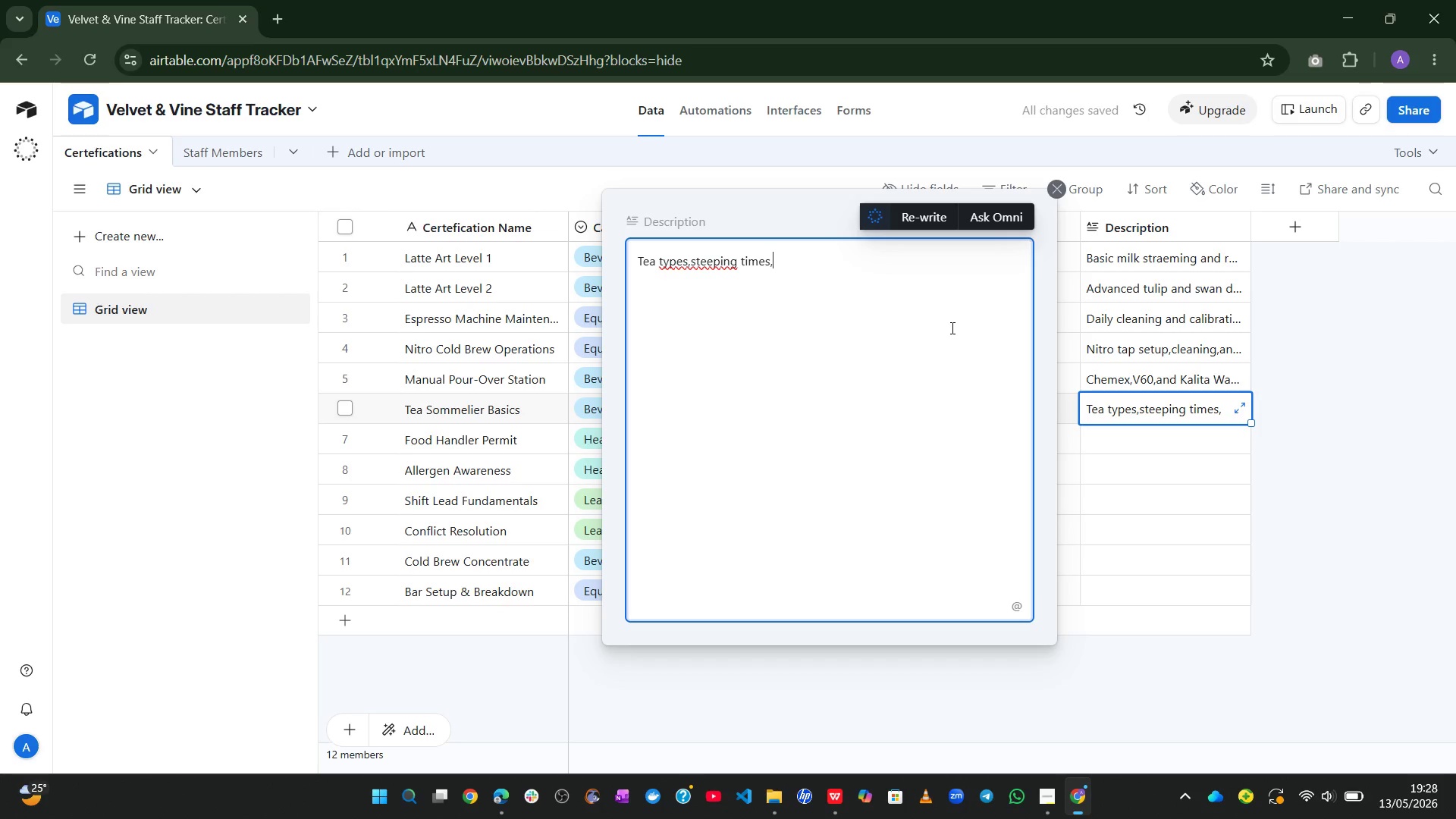 
wait(7.0)
 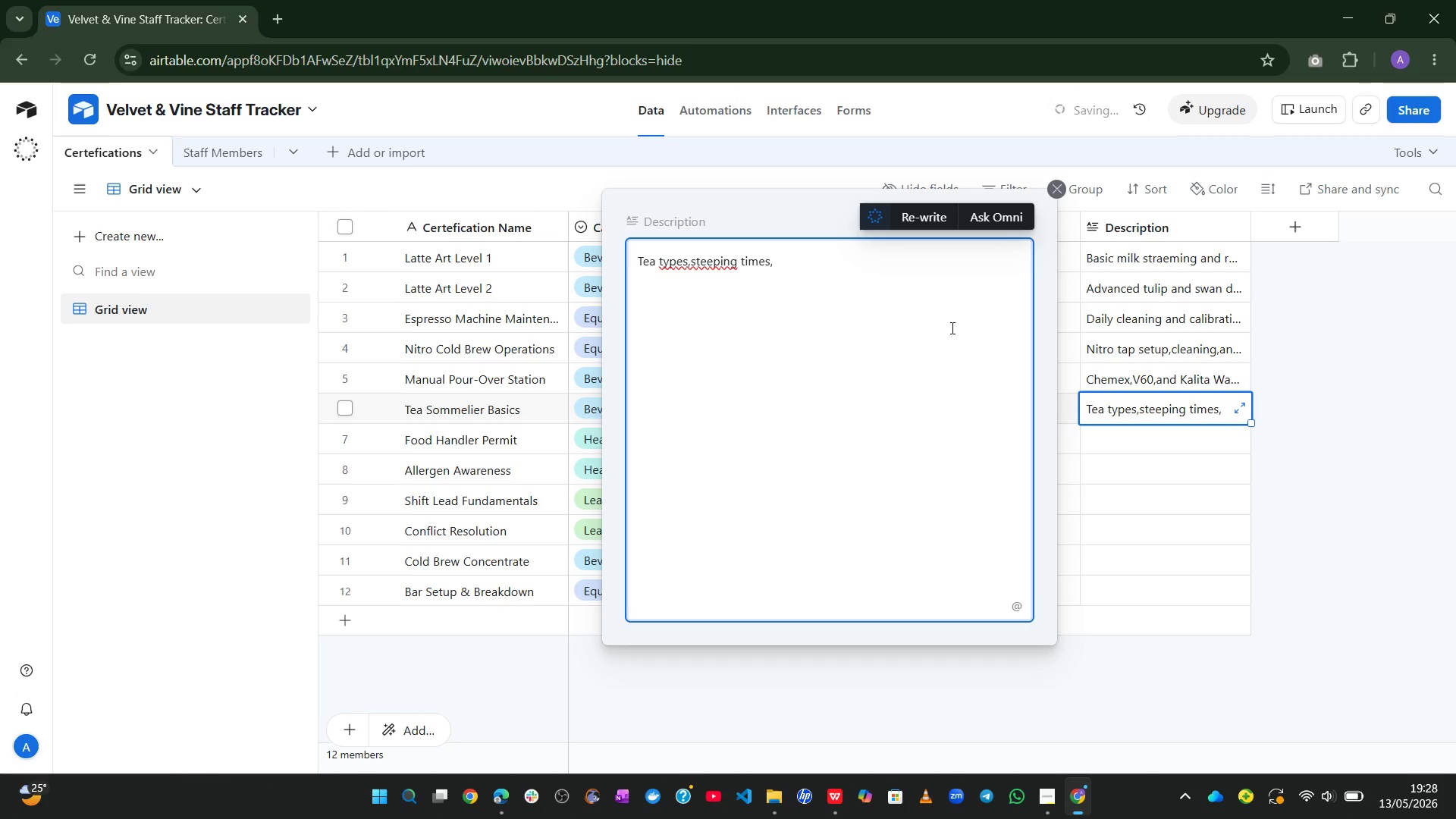 
type(pairing)
 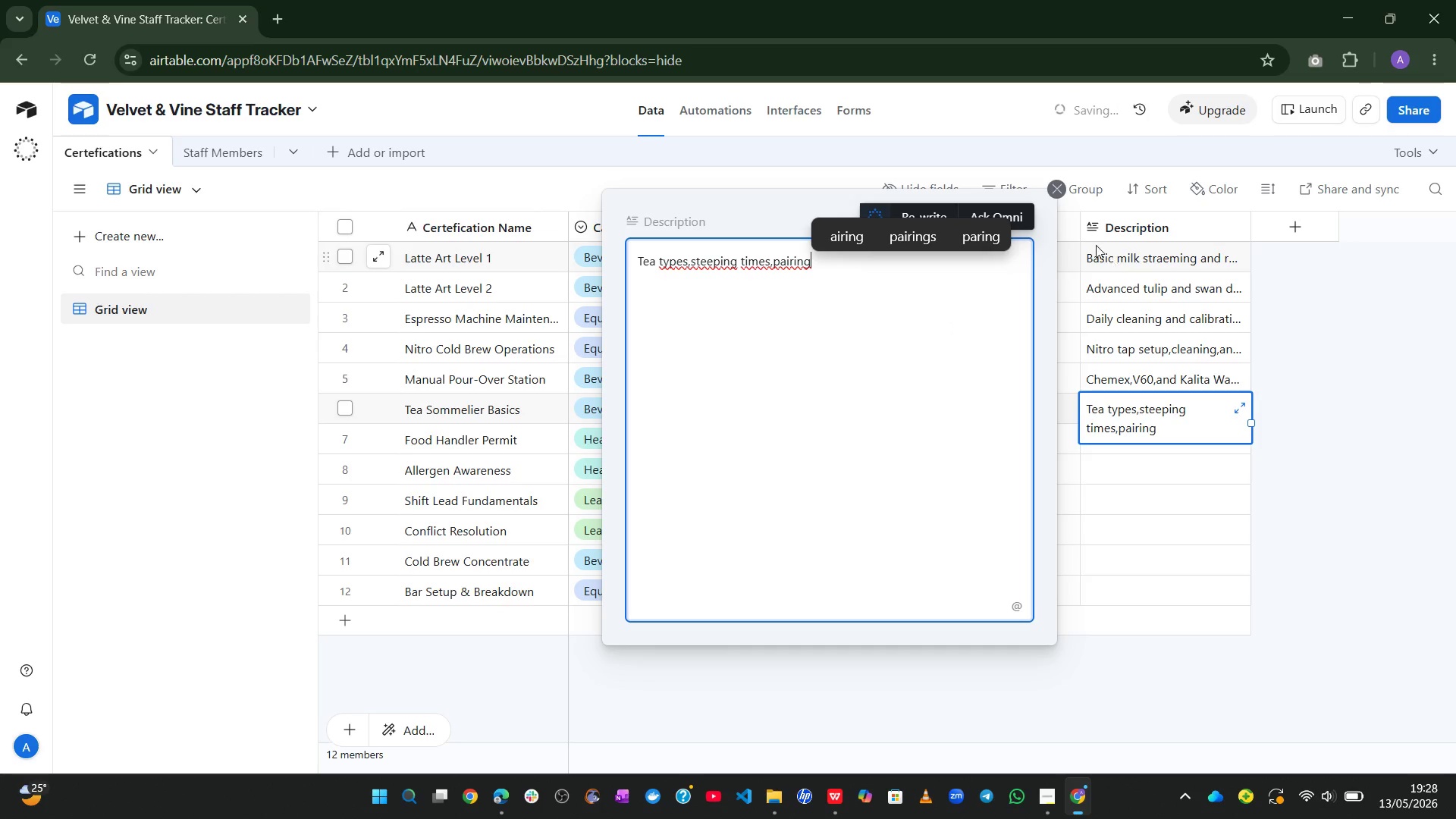 
left_click([1054, 192])
 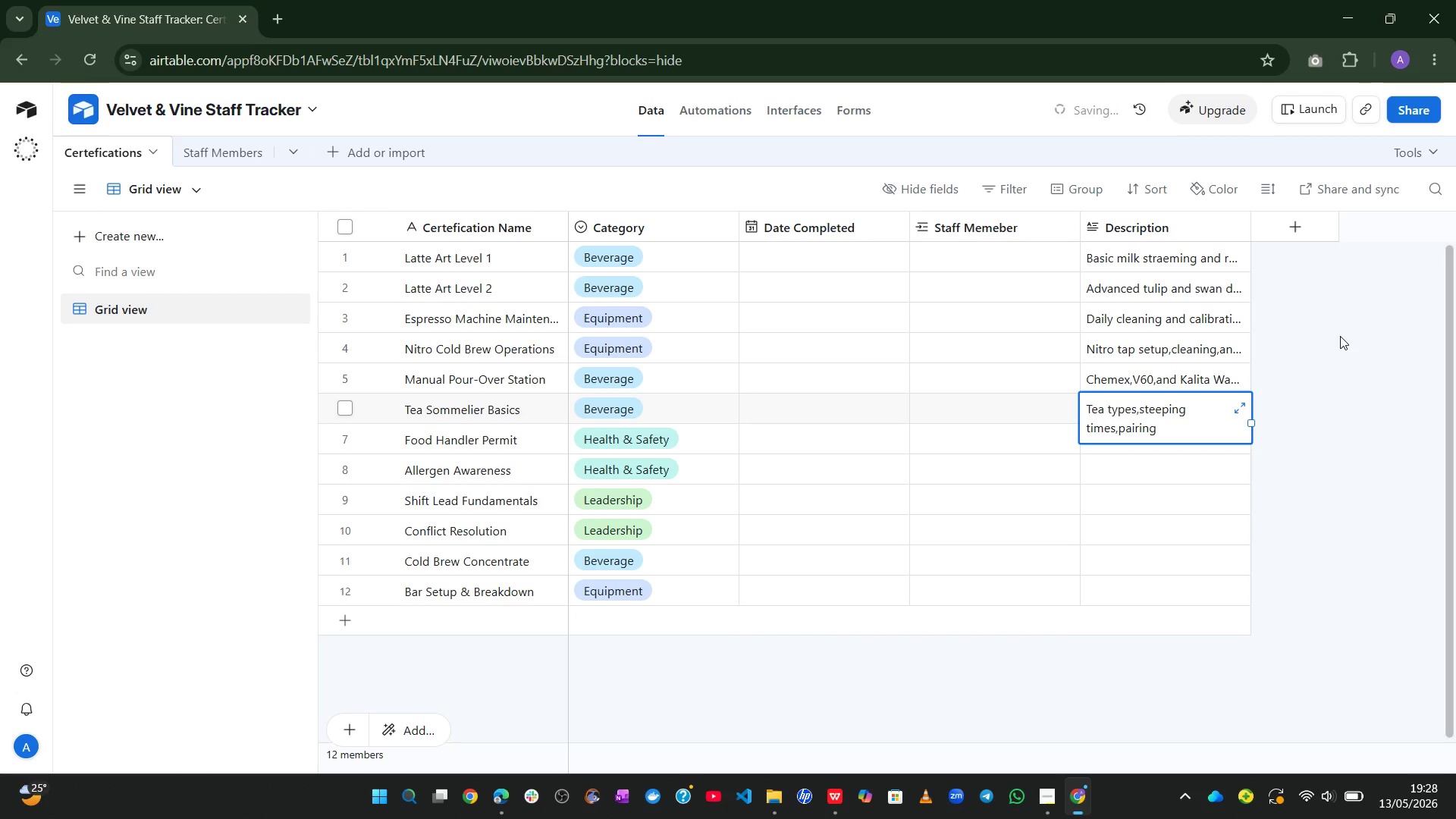 
left_click([1340, 336])
 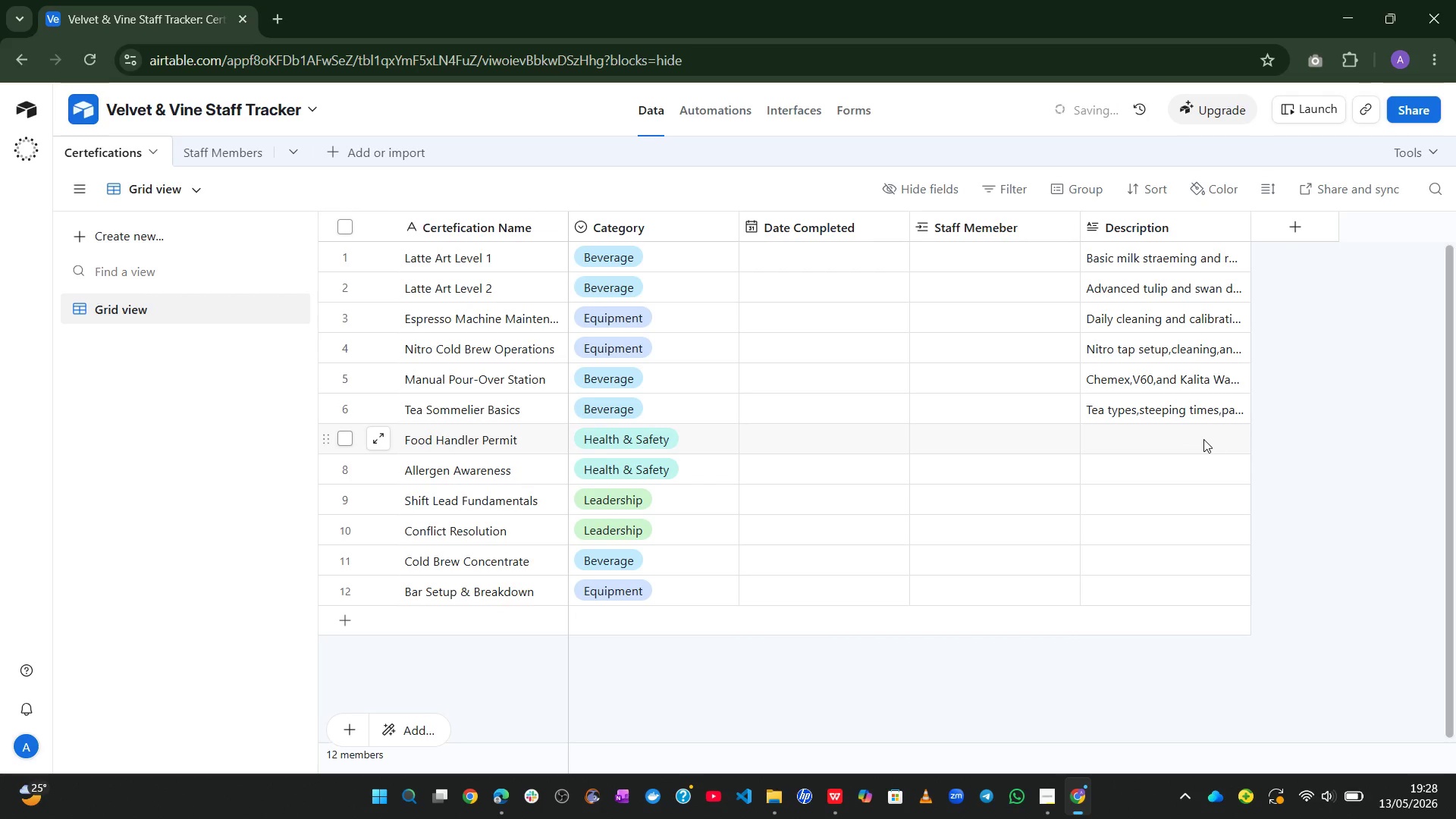 
left_click_drag(start_coordinate=[1202, 438], to_coordinate=[1241, 437])
 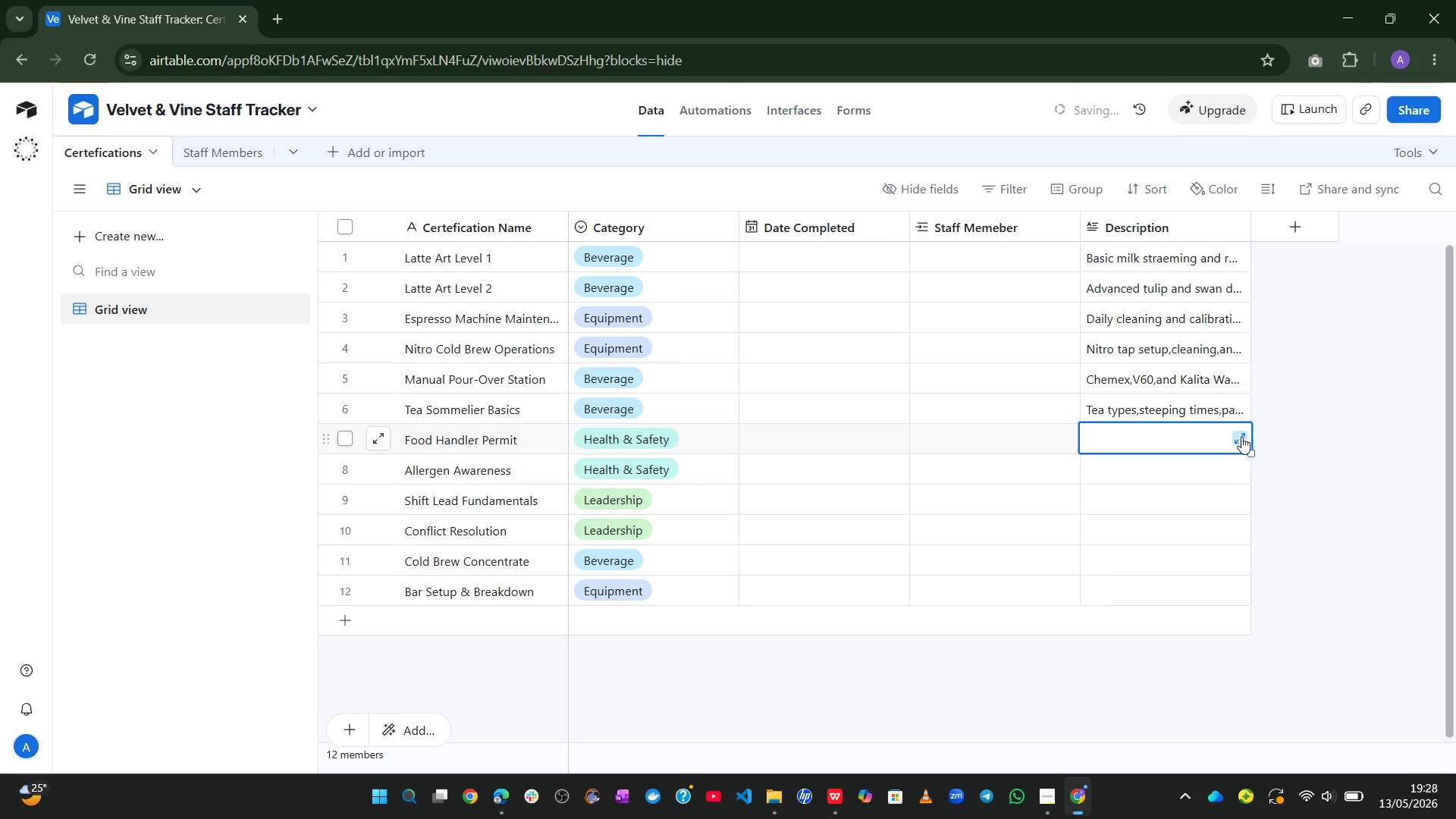 
left_click([1241, 437])
 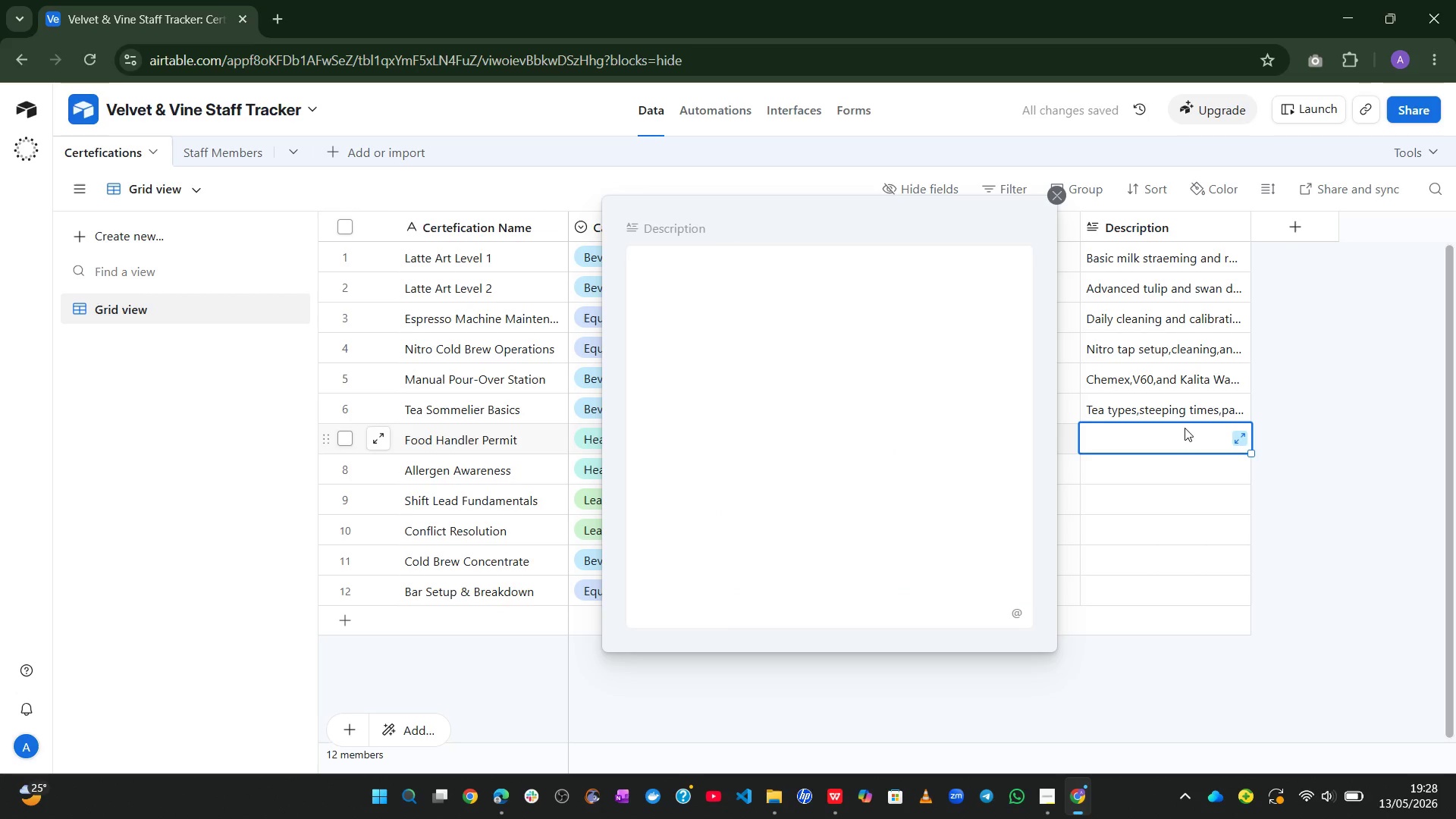 
left_click([708, 279])
 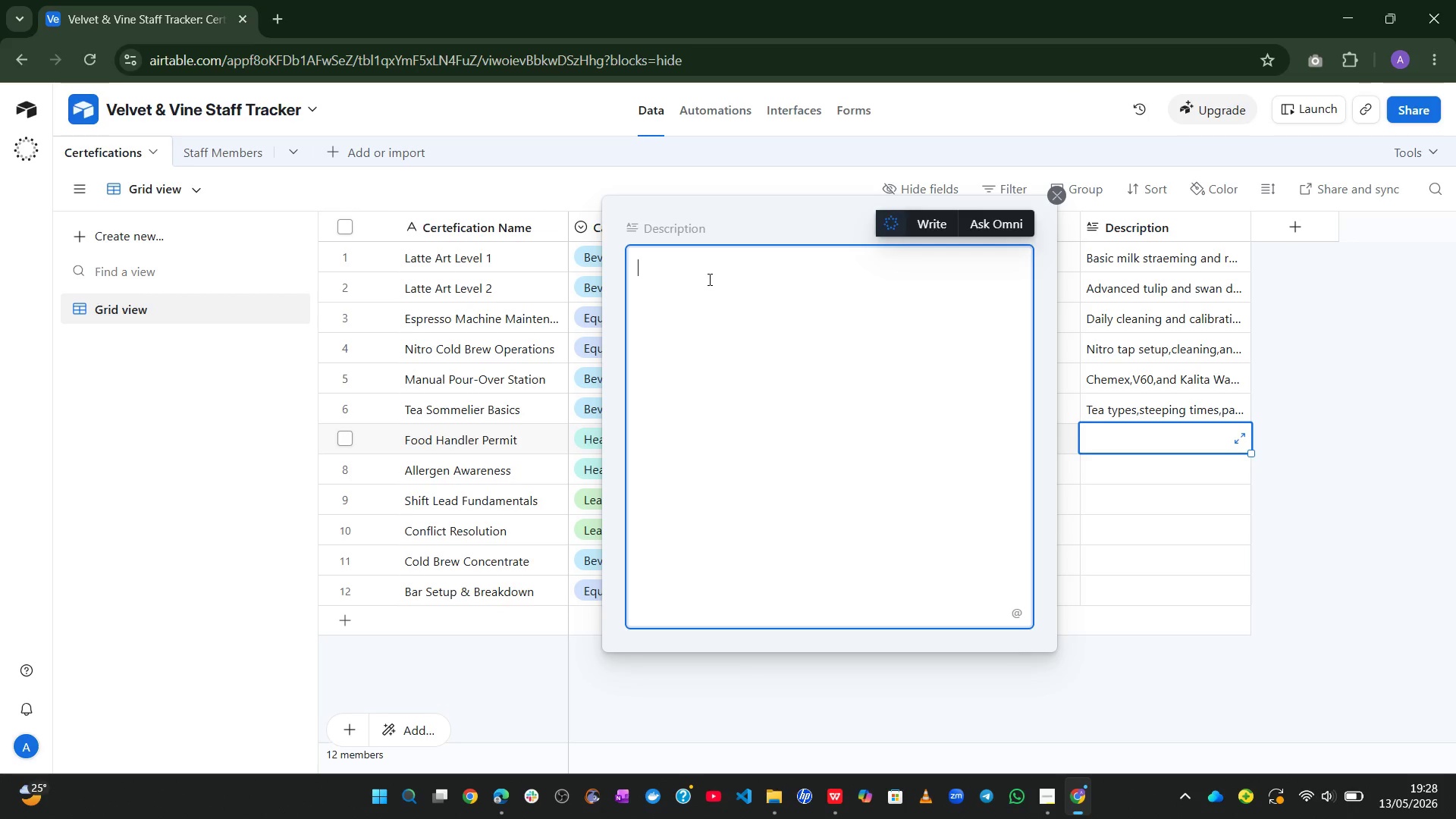 
wait(15.99)
 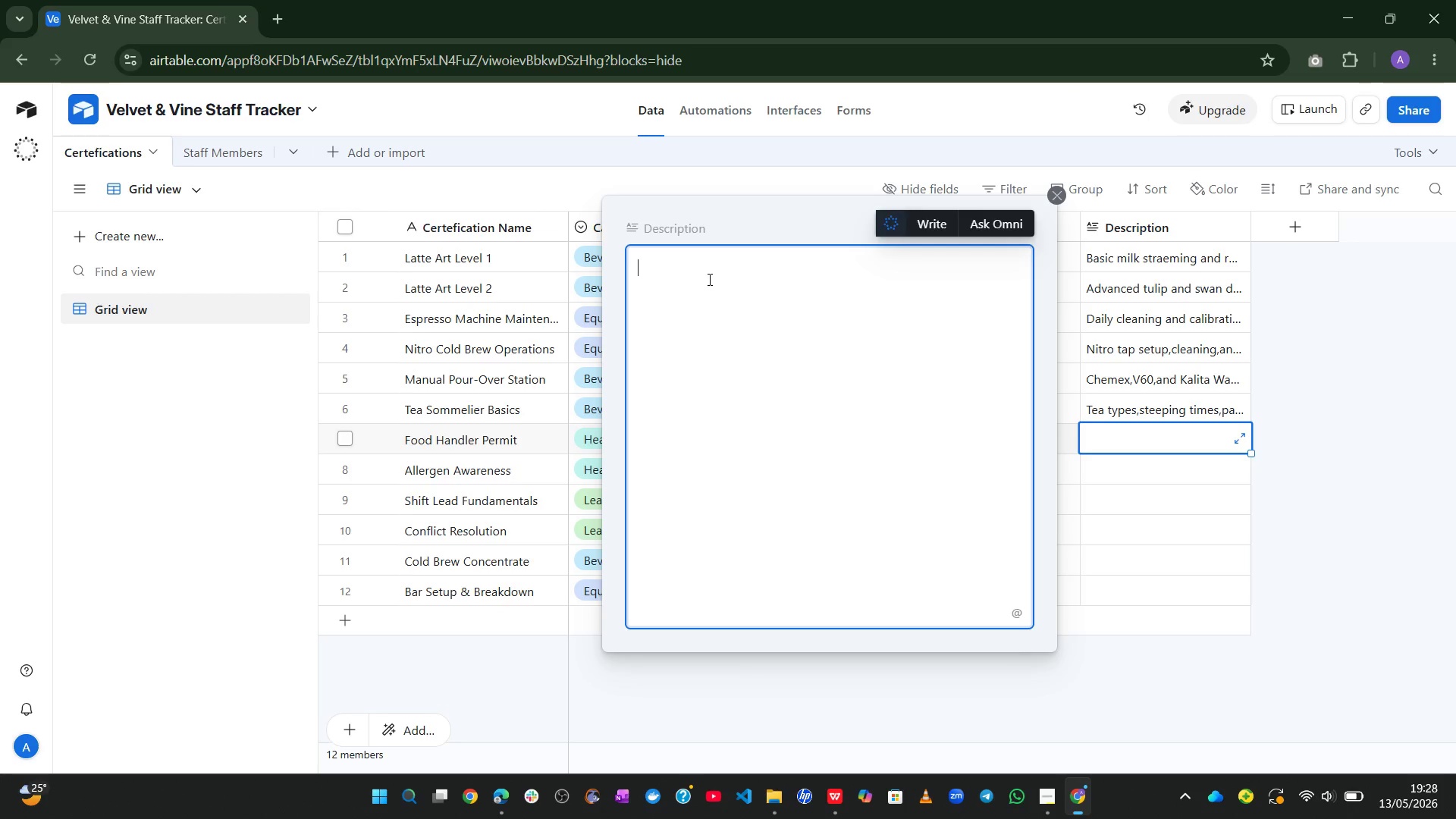 
type(State-mandatednfood s)
key(Backspace)
key(Backspace)
key(Backspace)
key(Backspace)
key(Backspace)
key(Backspace)
key(Backspace)
type( food safety)
 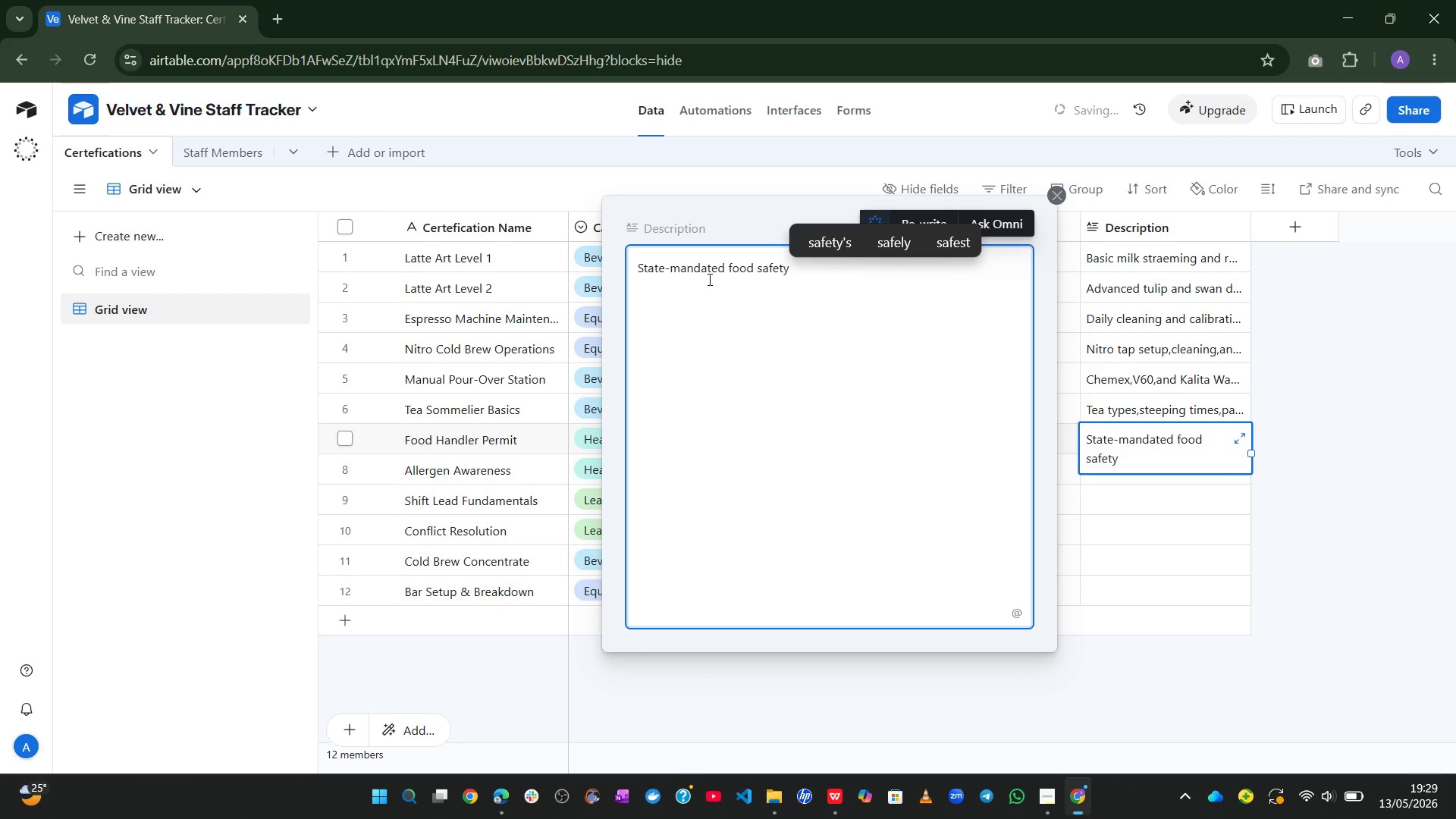 
type( certefication)
 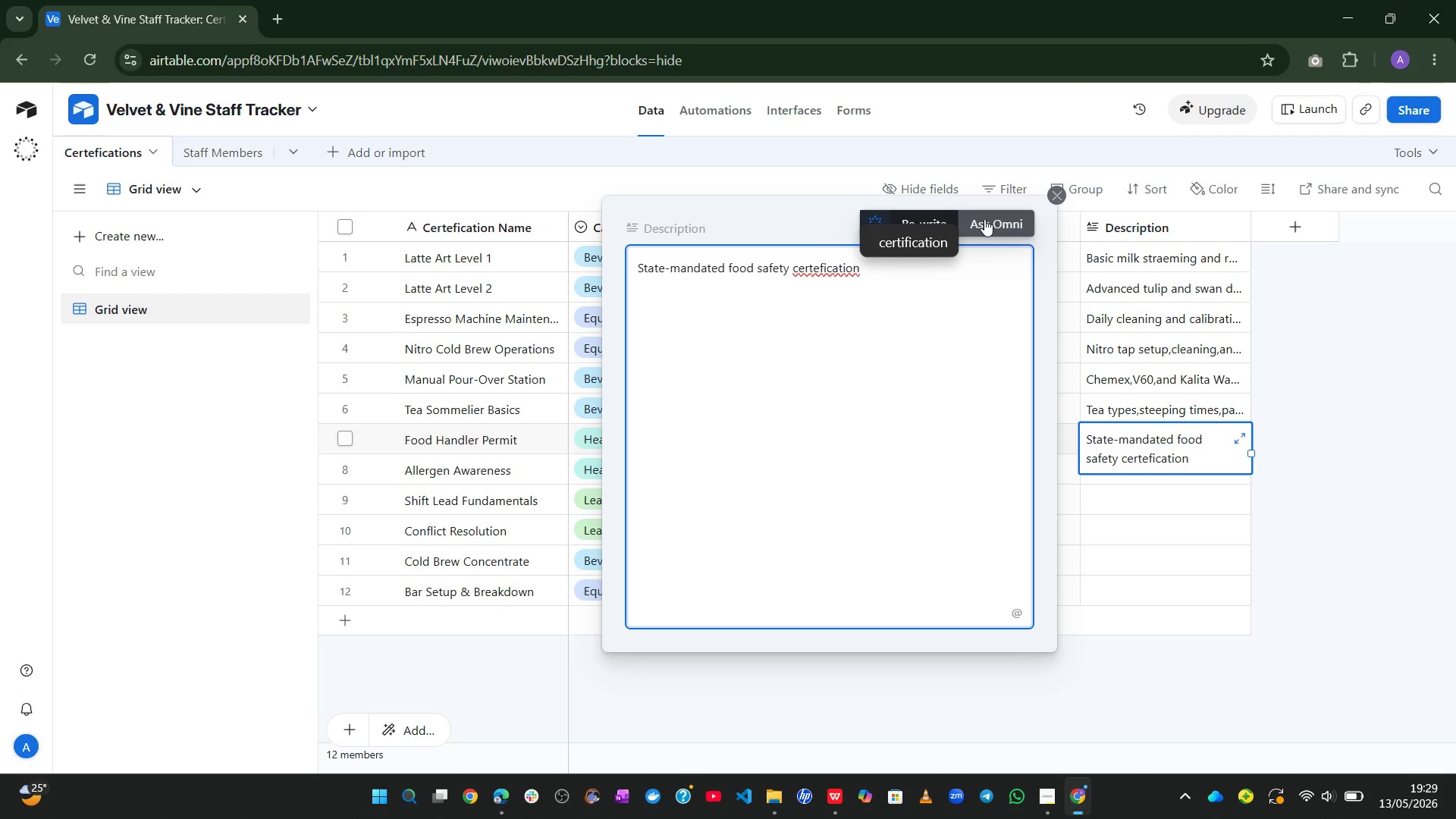 
left_click([1051, 197])
 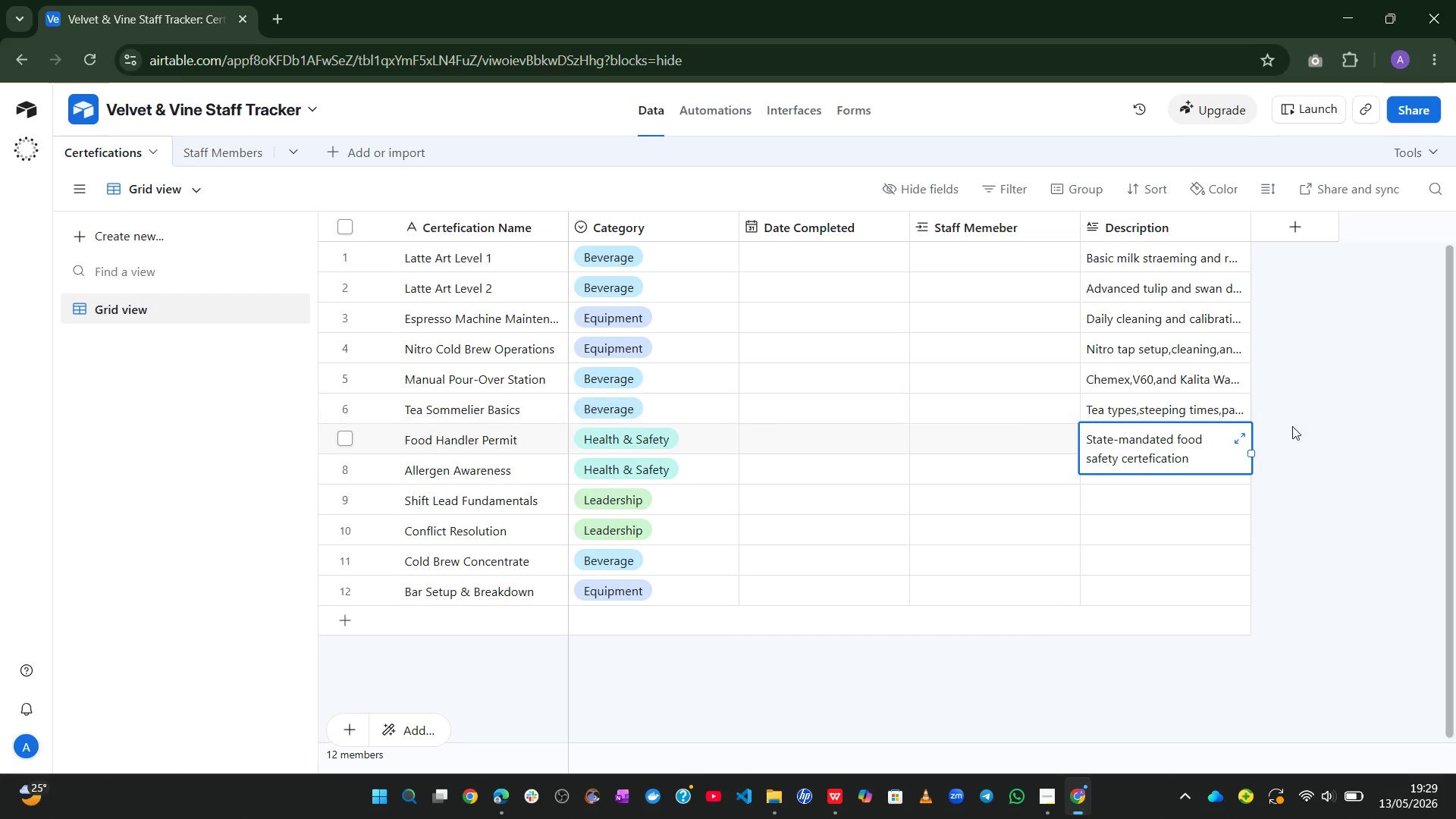 
left_click_drag(start_coordinate=[1292, 426], to_coordinate=[1231, 450])
 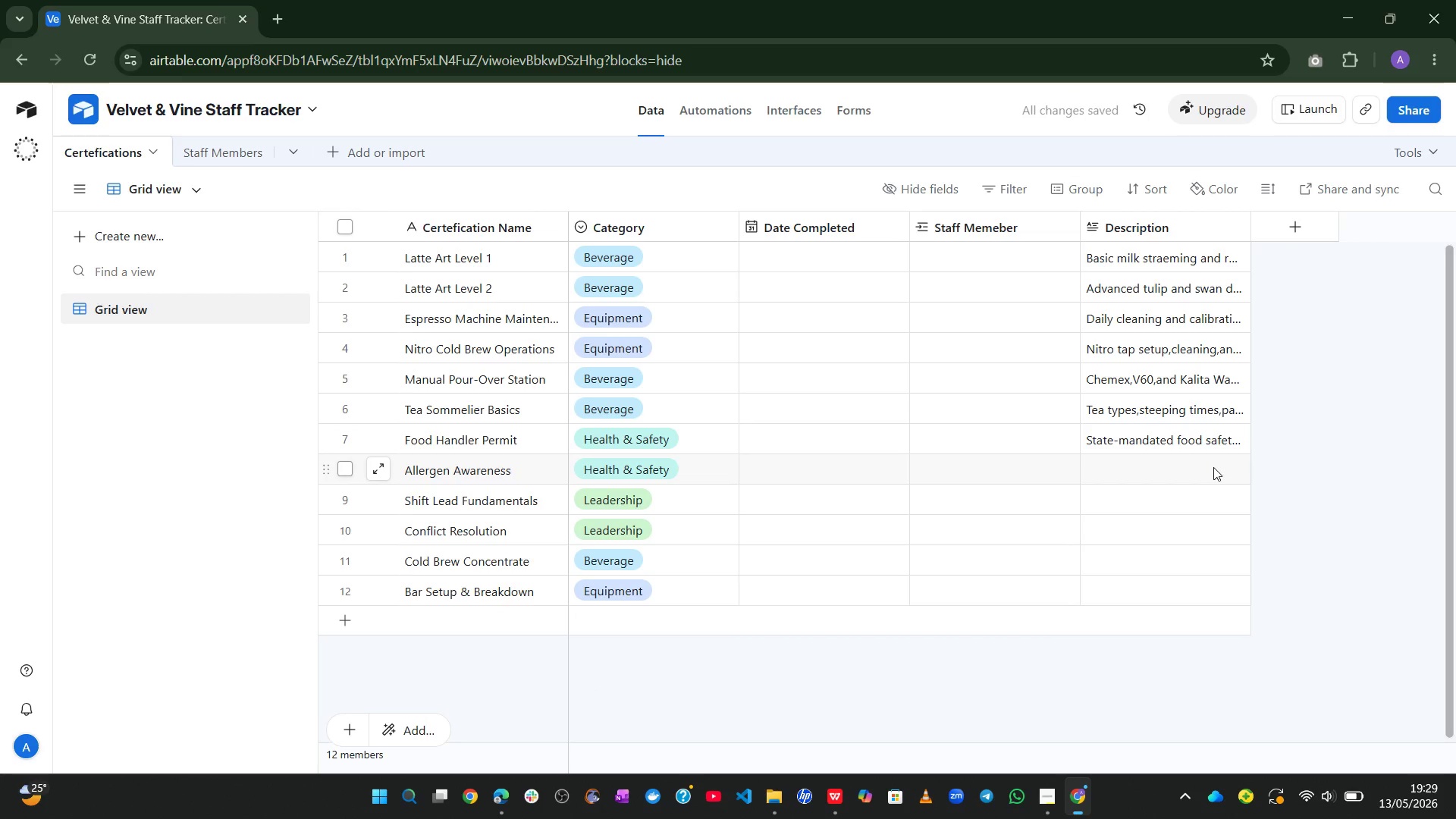 
left_click([1213, 467])
 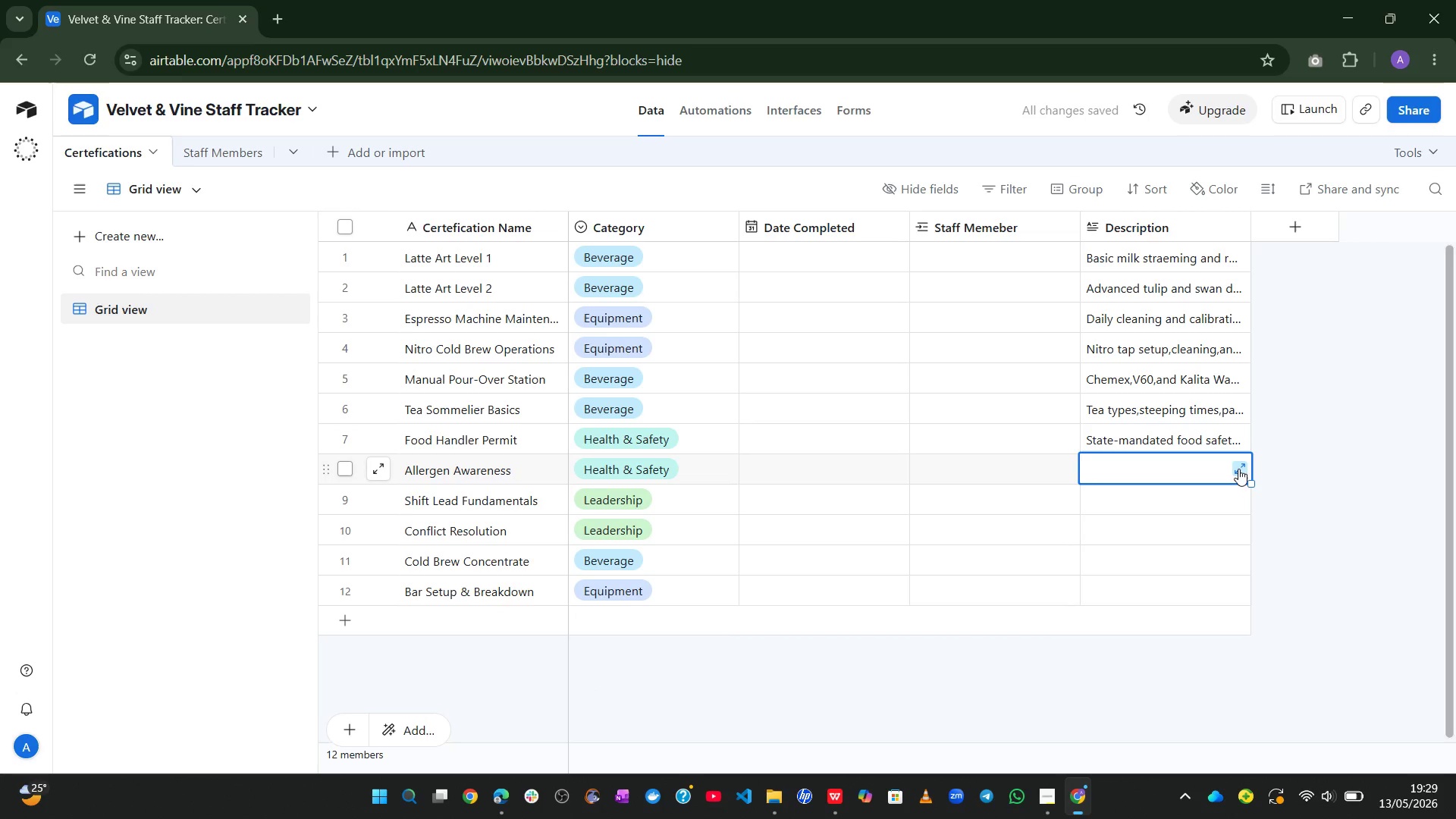 
left_click([1238, 469])
 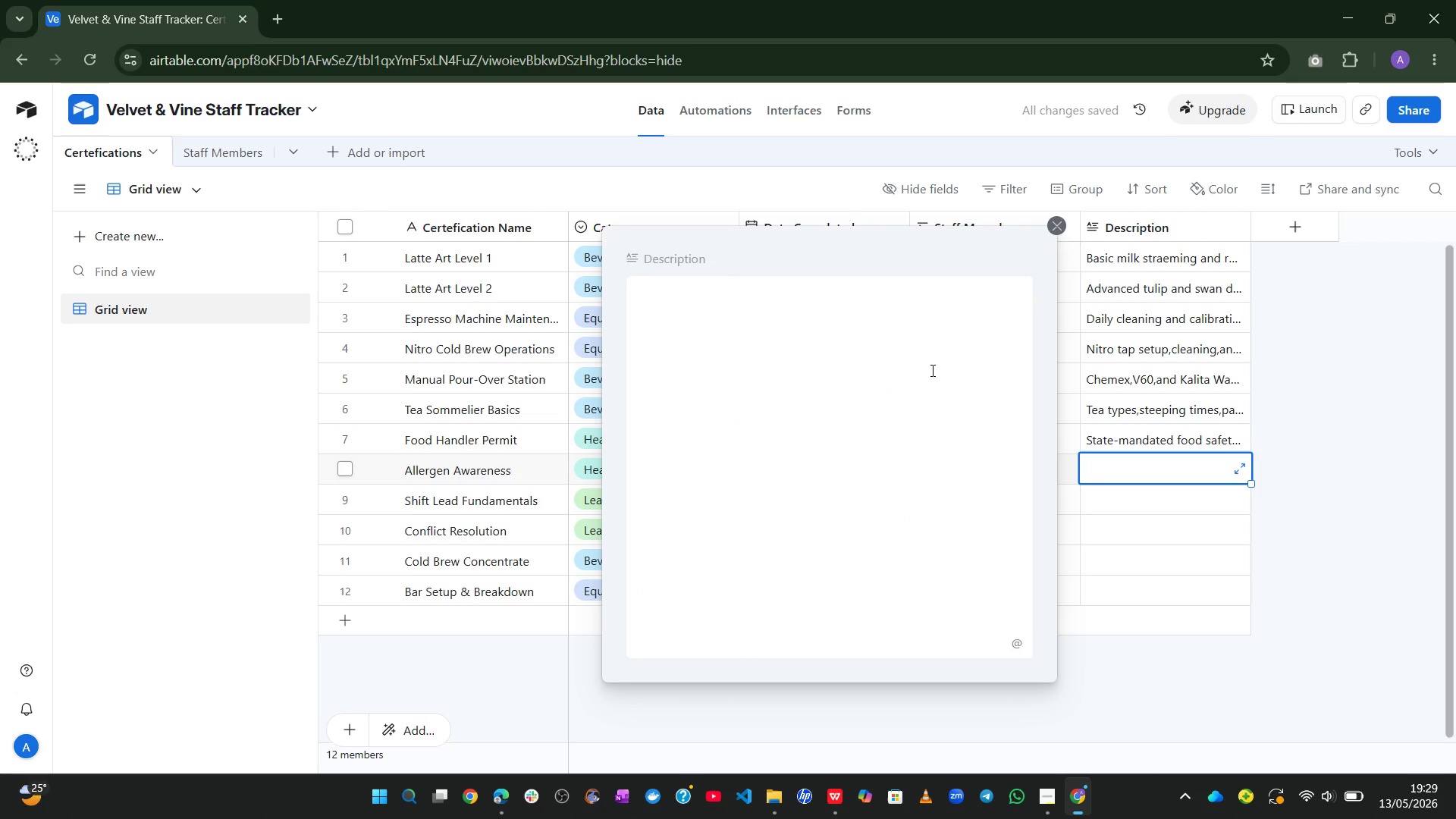 
left_click([873, 351])
 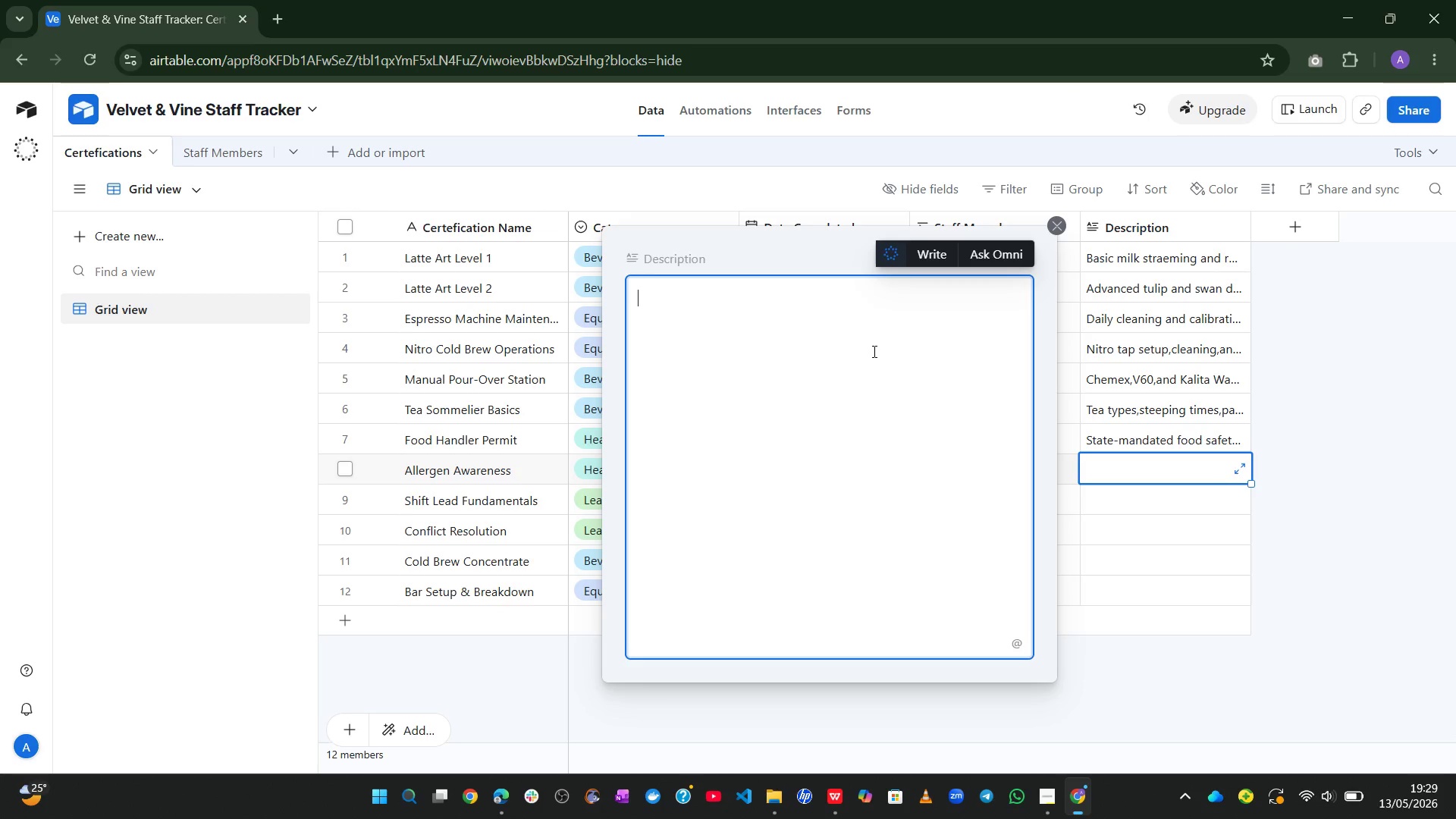 
type(Cross-contamination and allergen protocols.)
 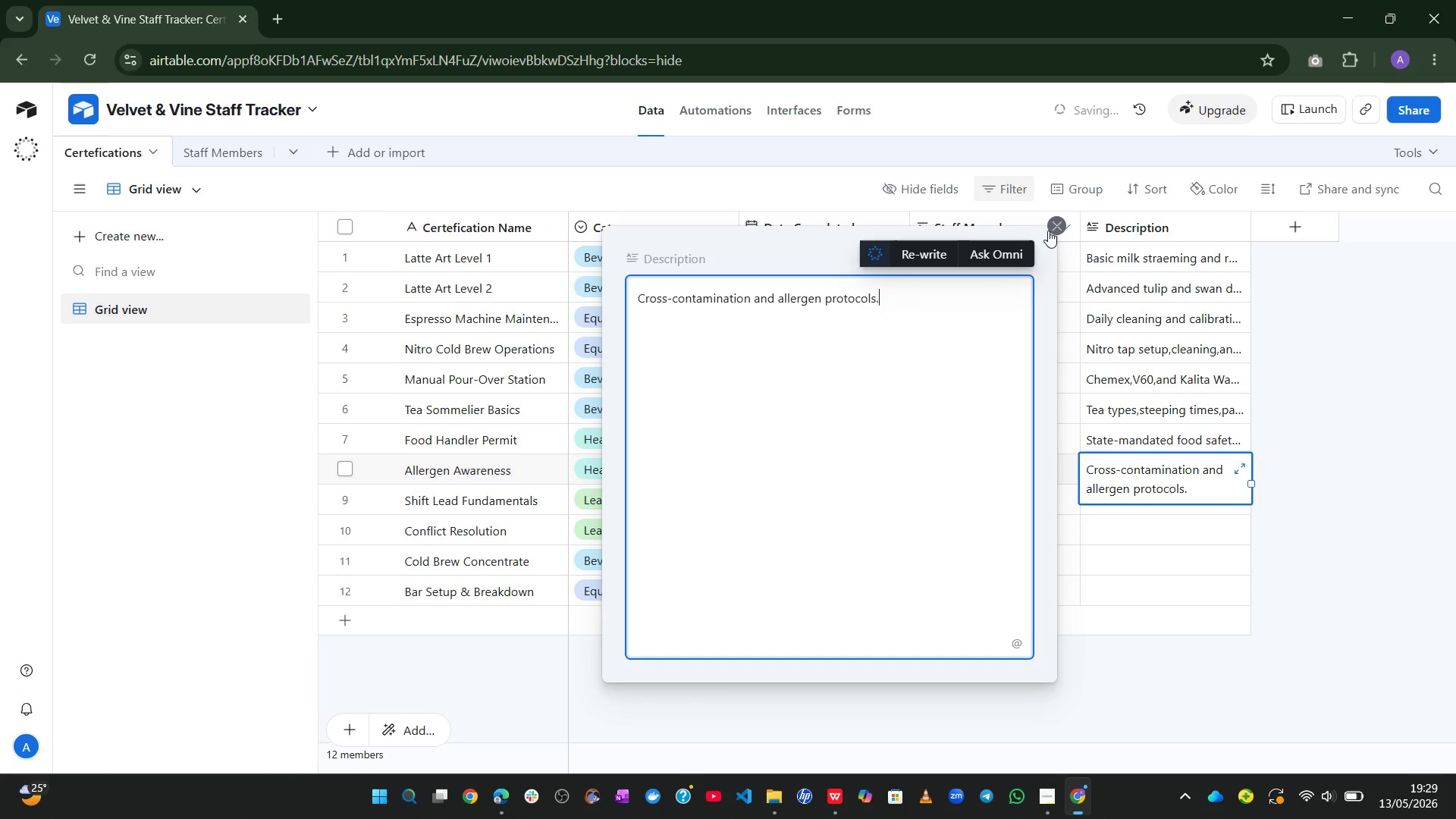 
left_click([1050, 232])
 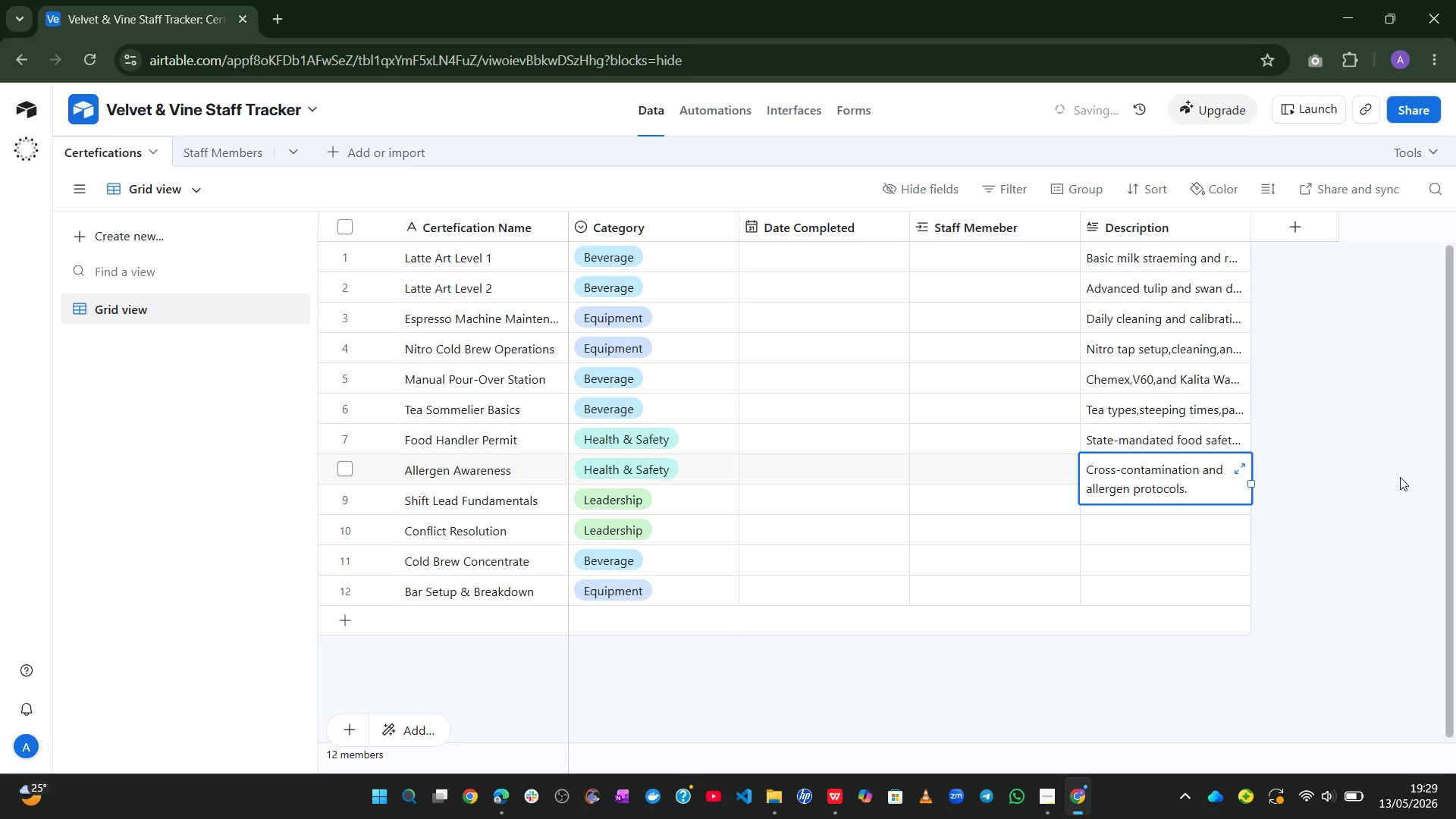 
left_click_drag(start_coordinate=[1400, 477], to_coordinate=[1219, 507])
 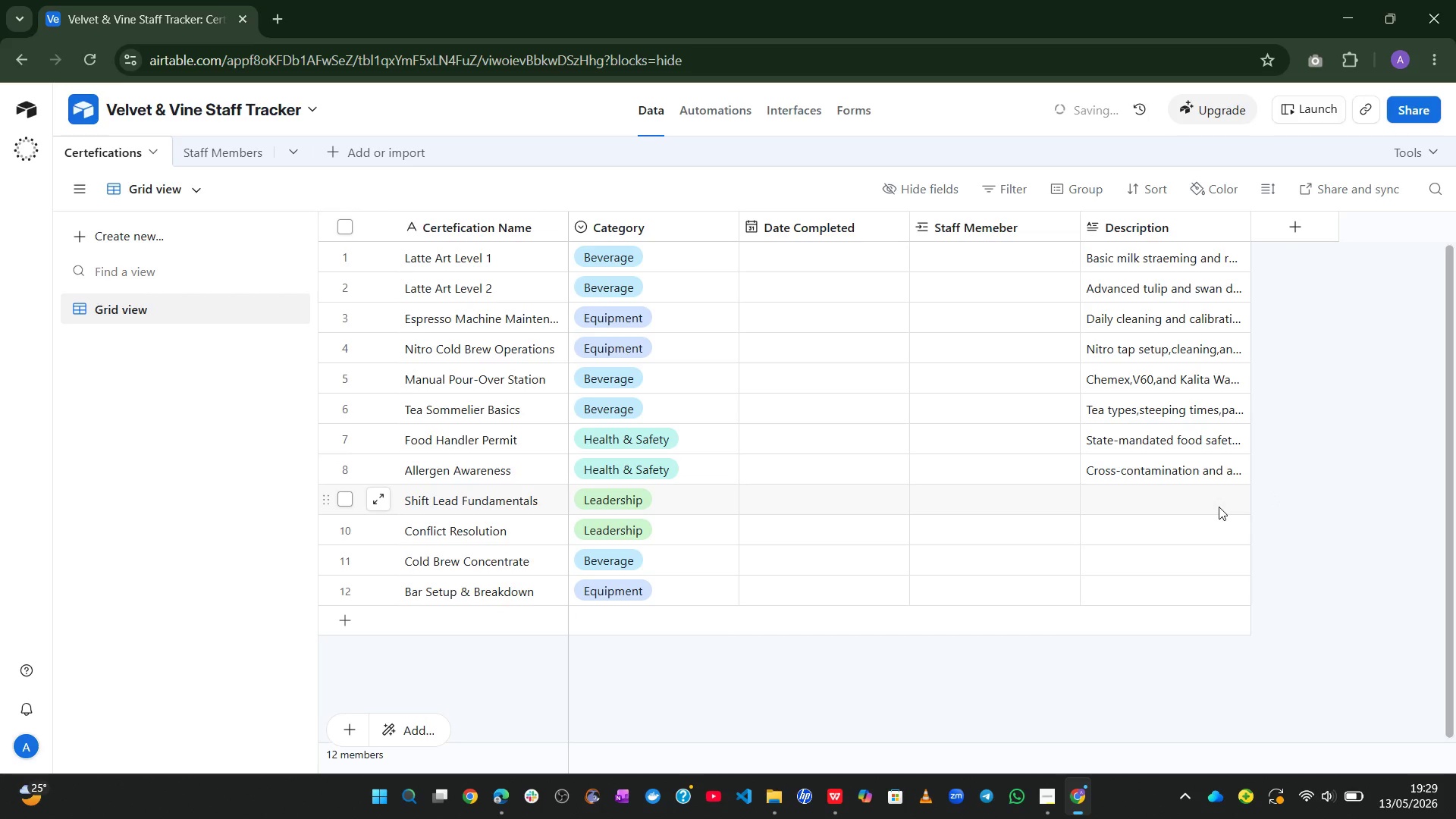 
left_click([1219, 507])
 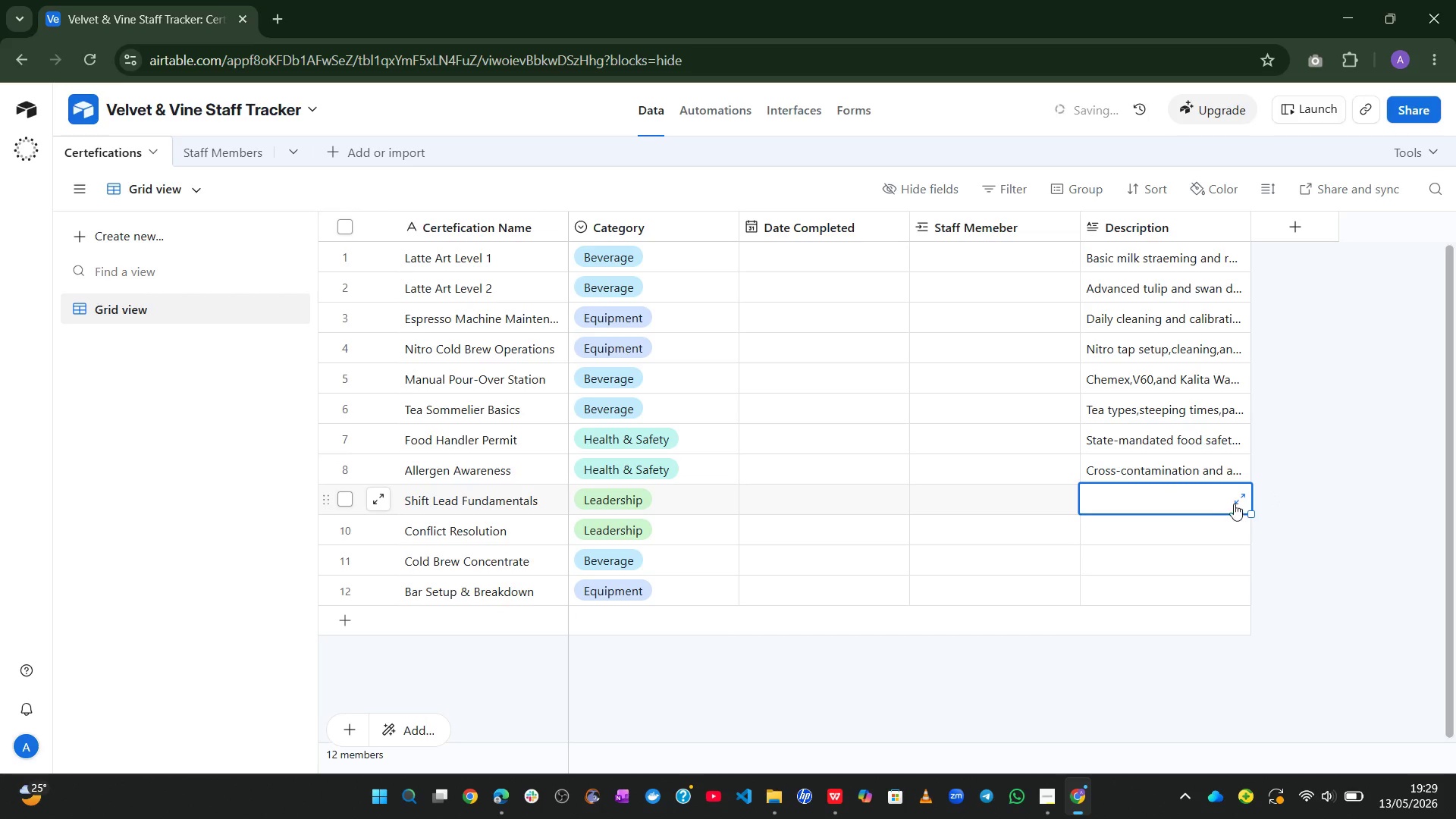 
left_click([1240, 500])
 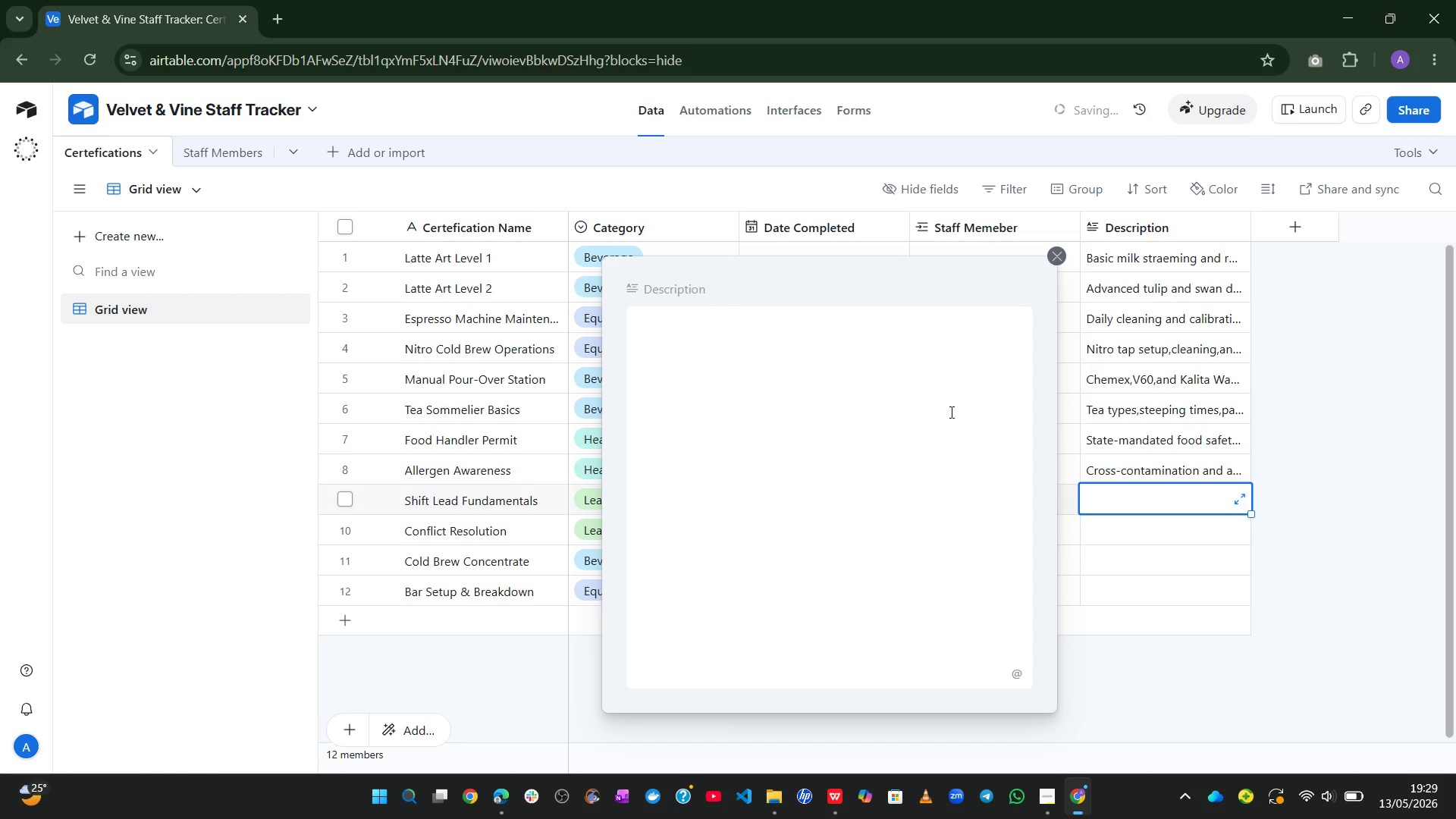 
left_click([883, 379])
 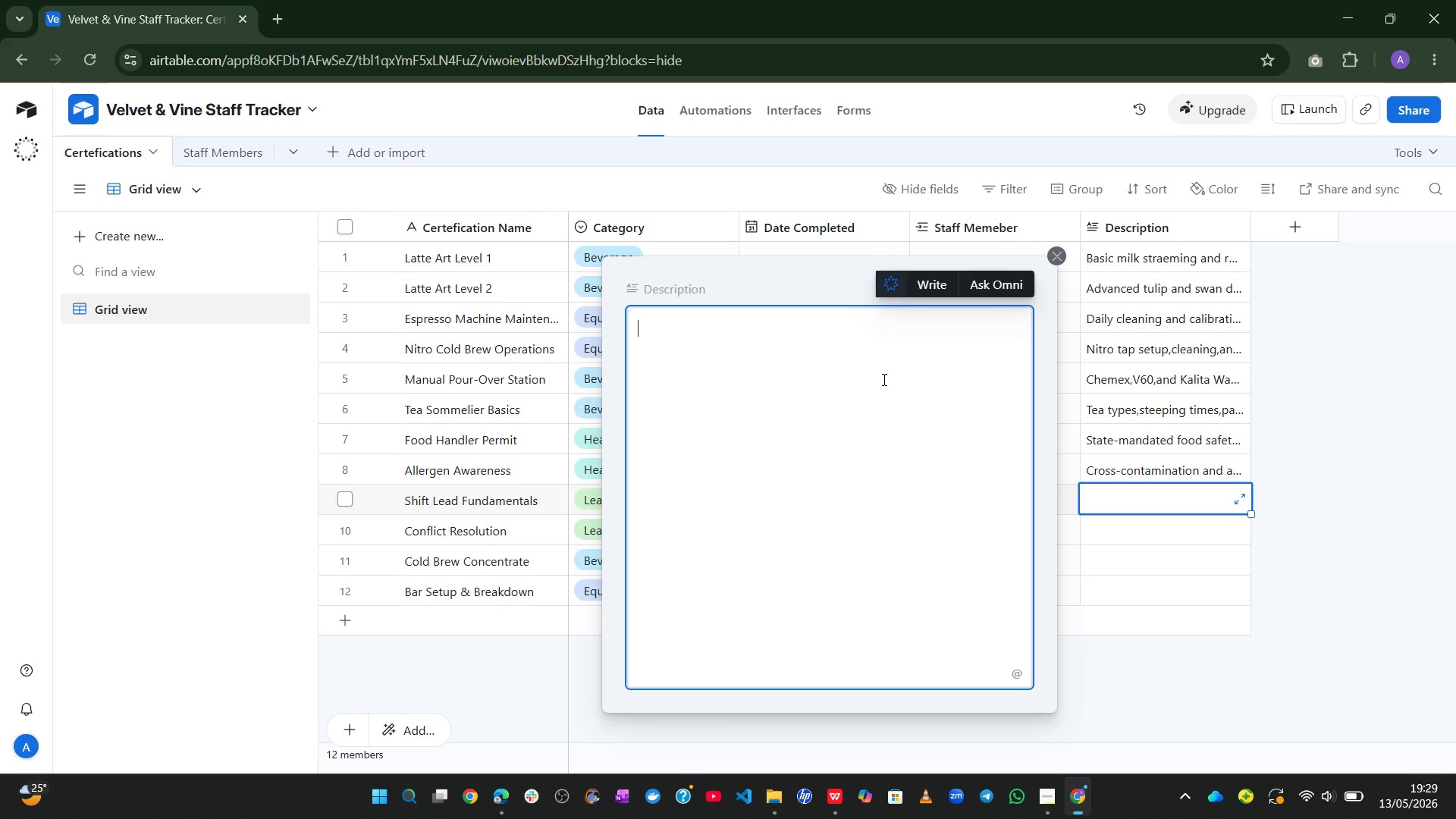 
wait(10.56)
 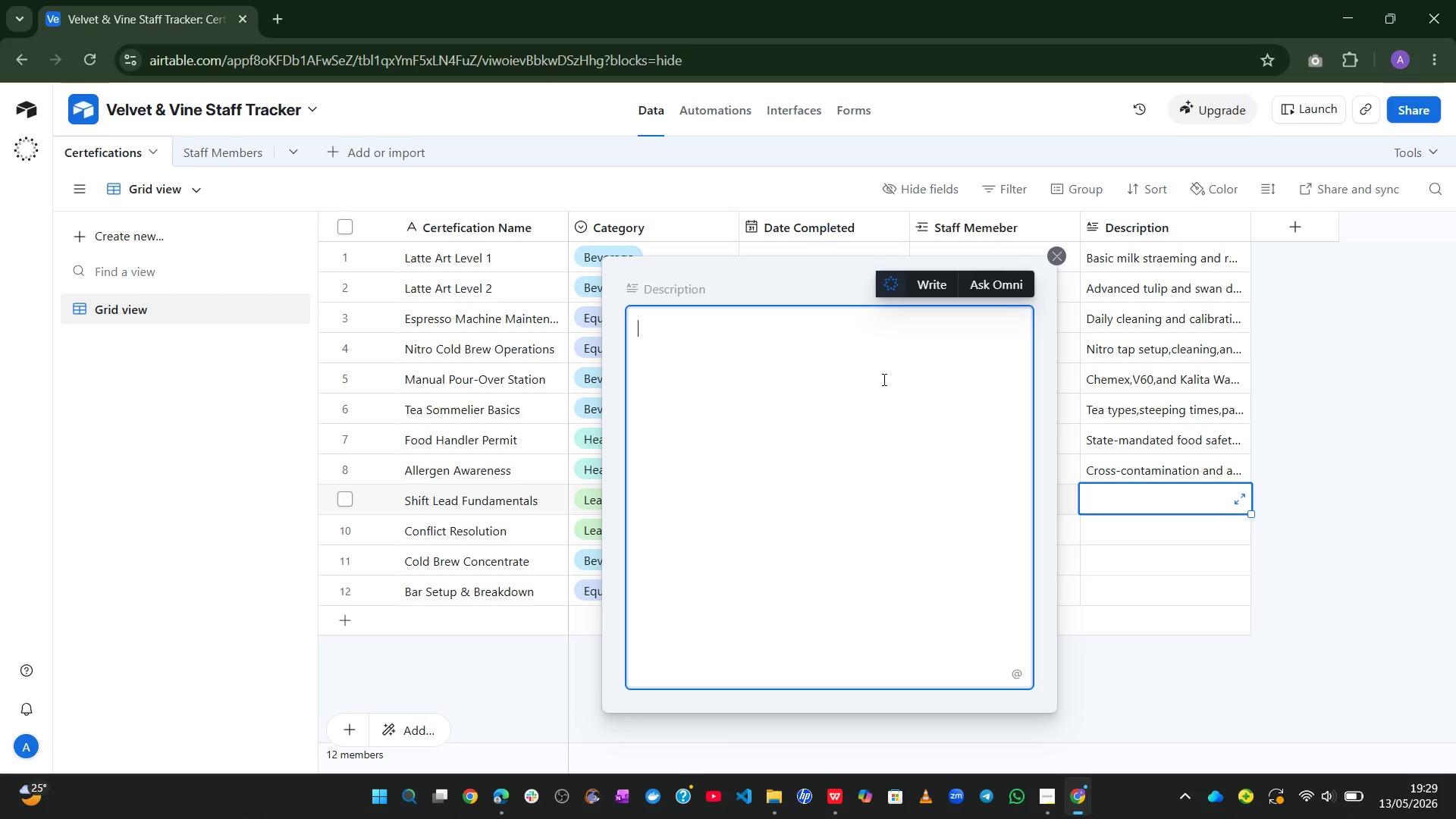 
type(Opening/closing duties)
 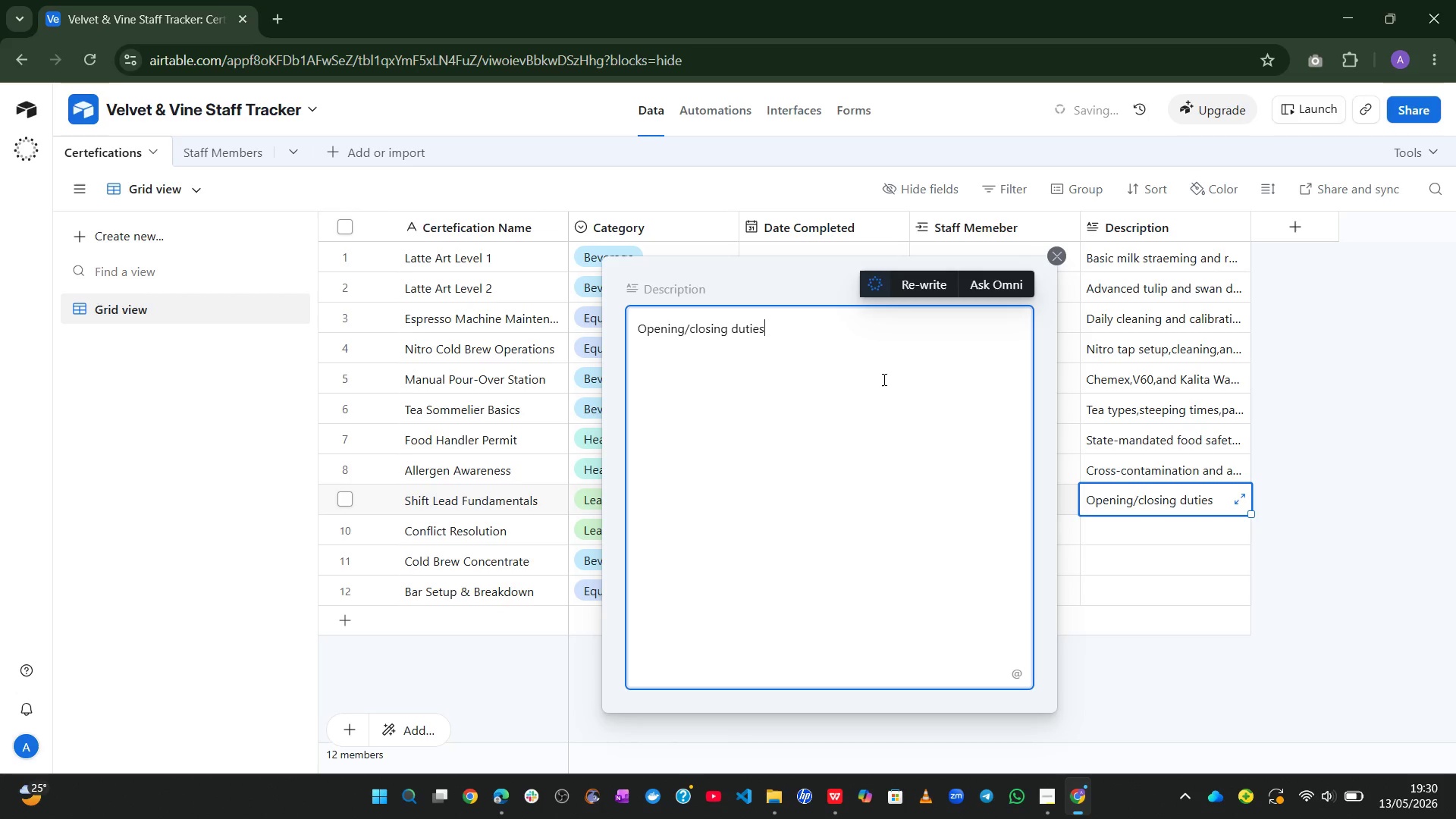 
type(,cash handlig)
key(Backspace)
type(ng)
 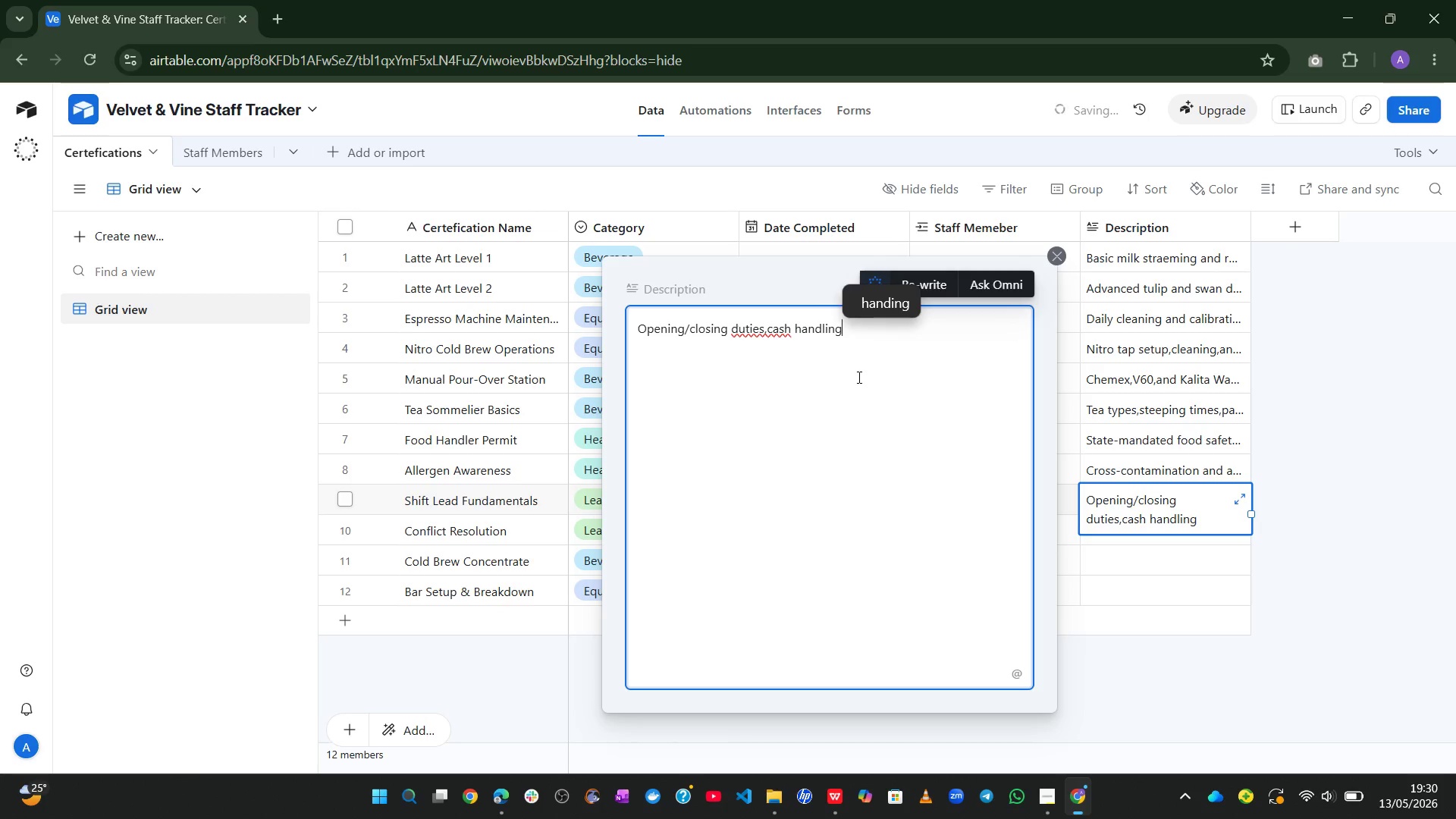 
wait(6.19)
 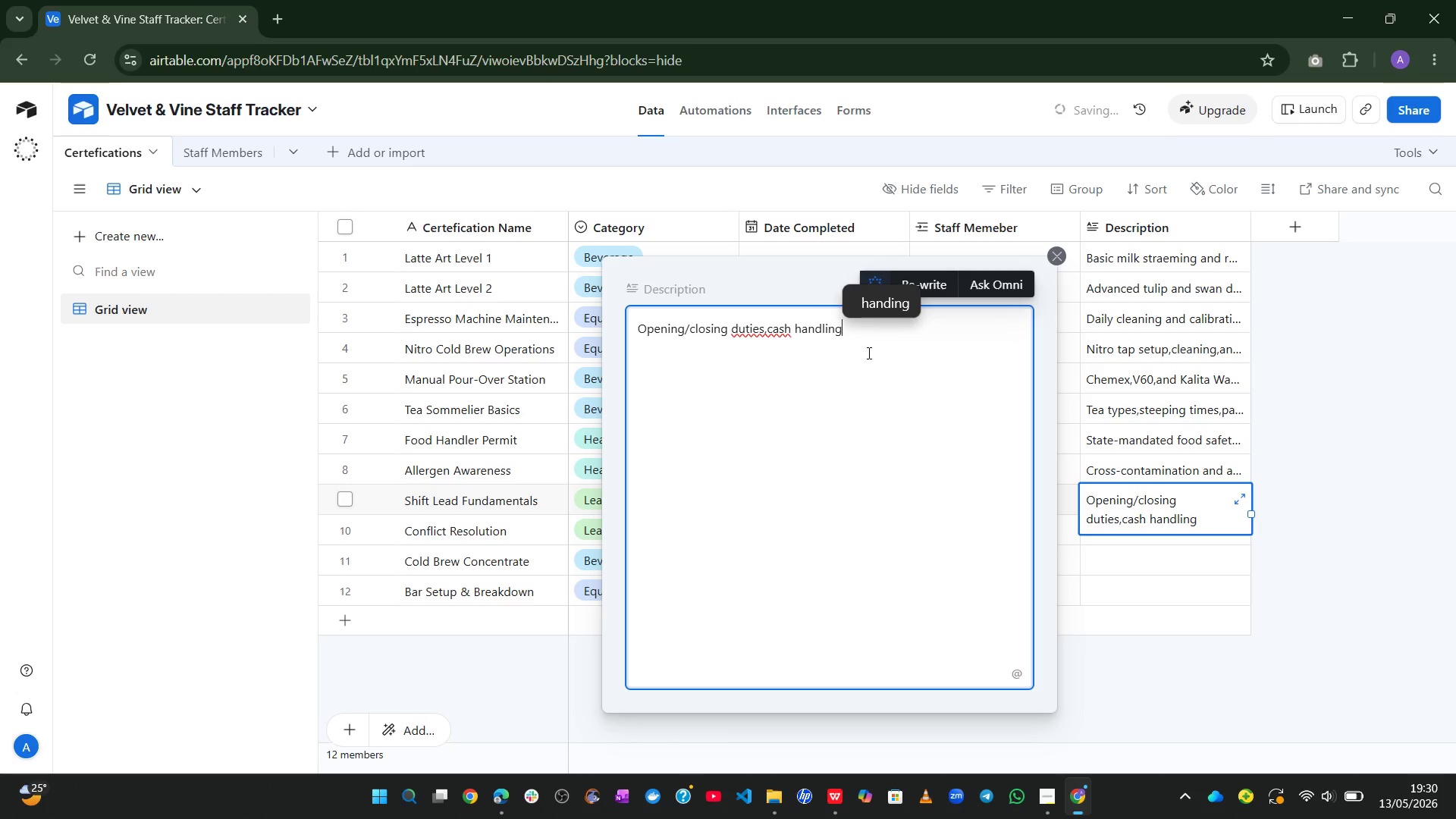 
left_click([1163, 615])
 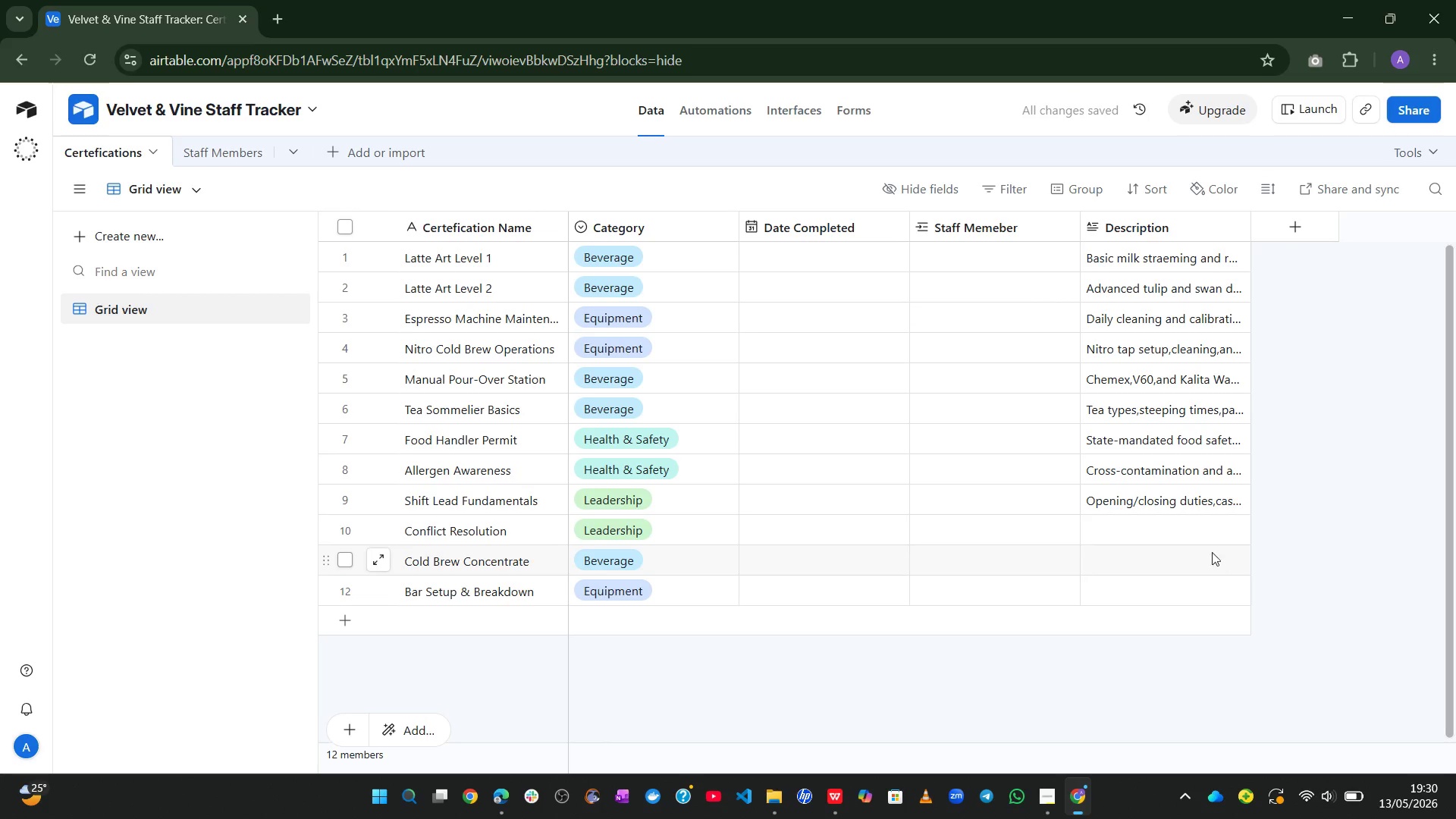 
left_click_drag(start_coordinate=[1195, 533], to_coordinate=[1237, 529])
 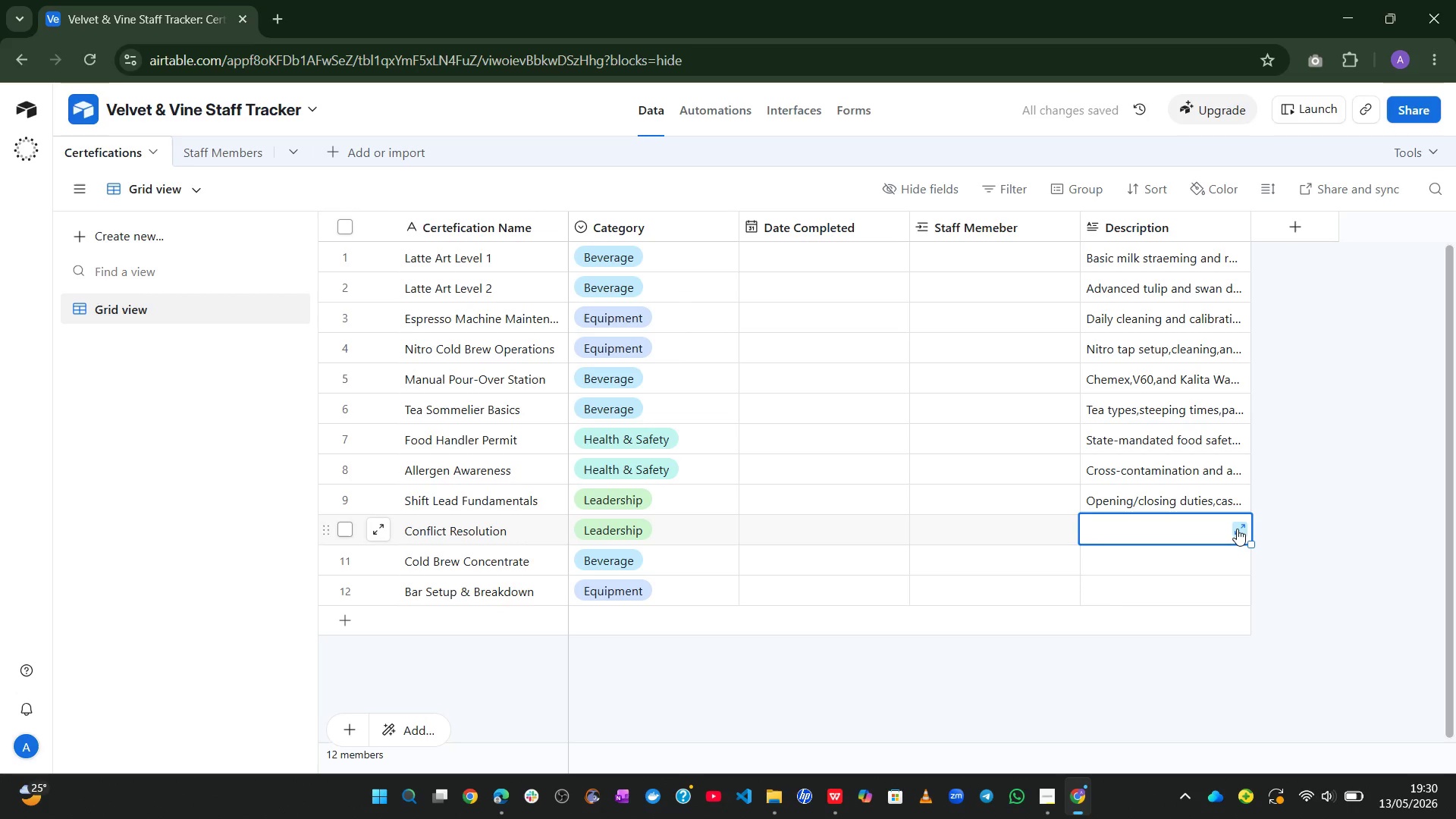 
left_click([1237, 529])
 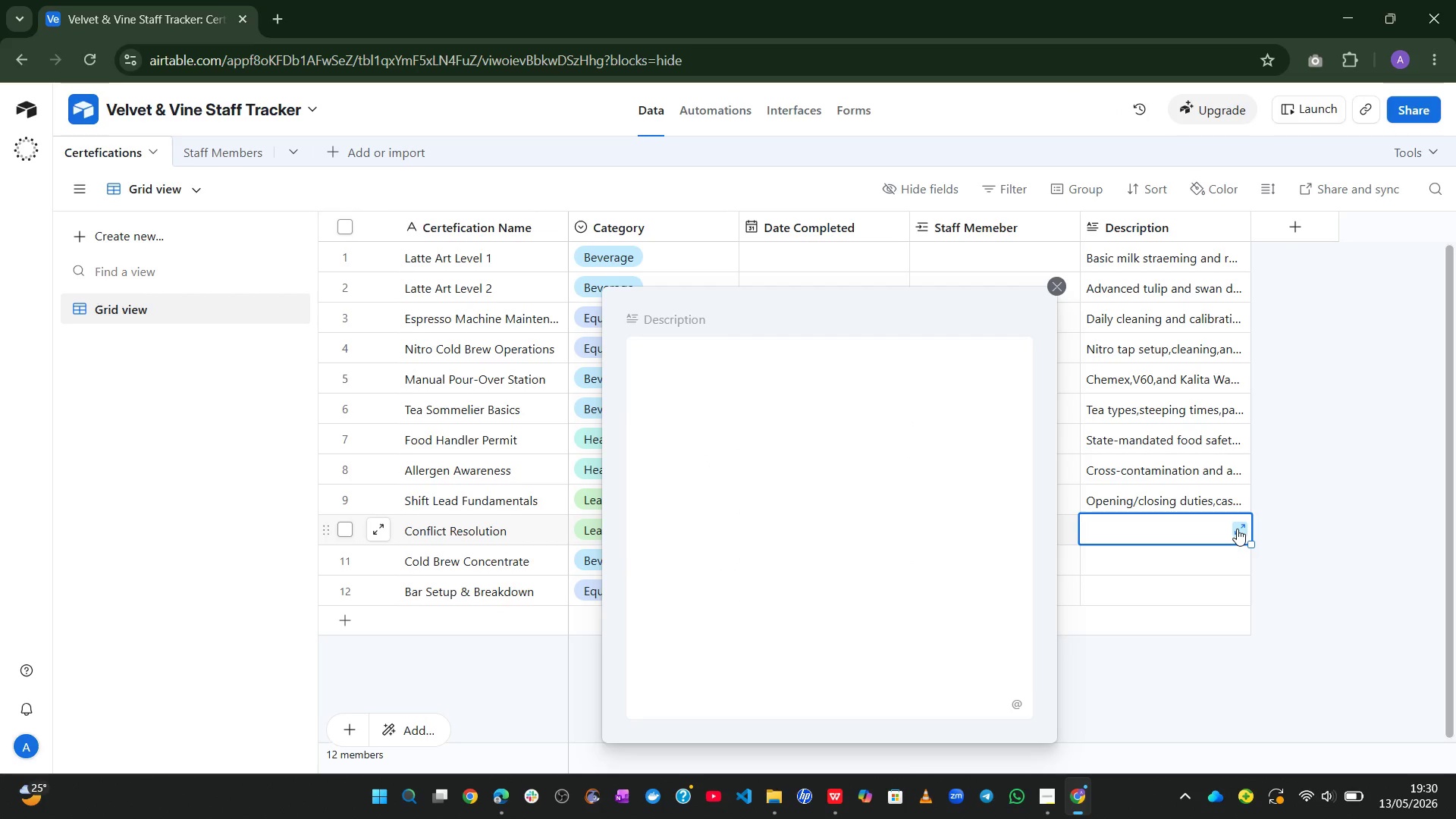 
left_click([821, 438])
 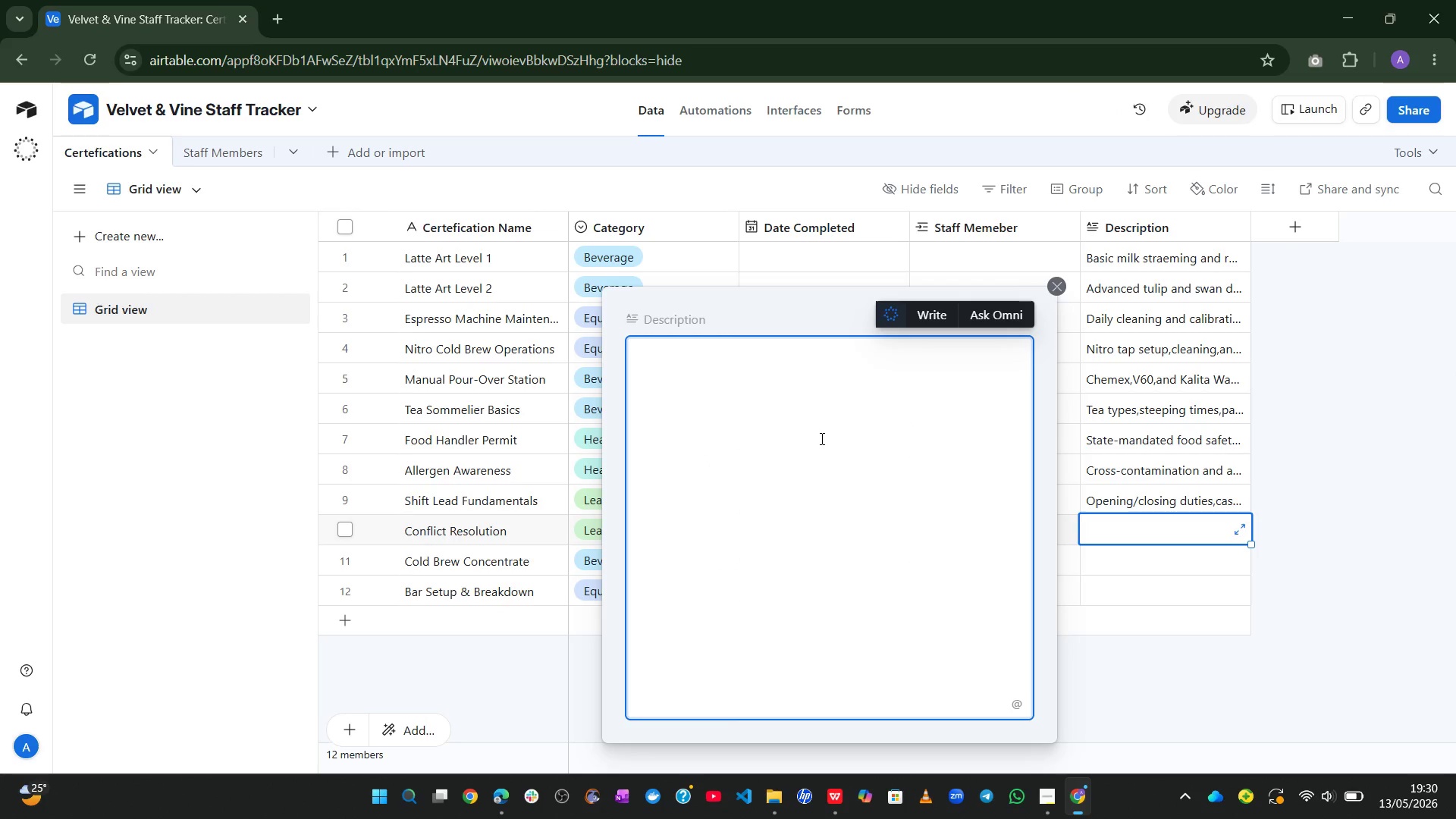 
type(Customer)
 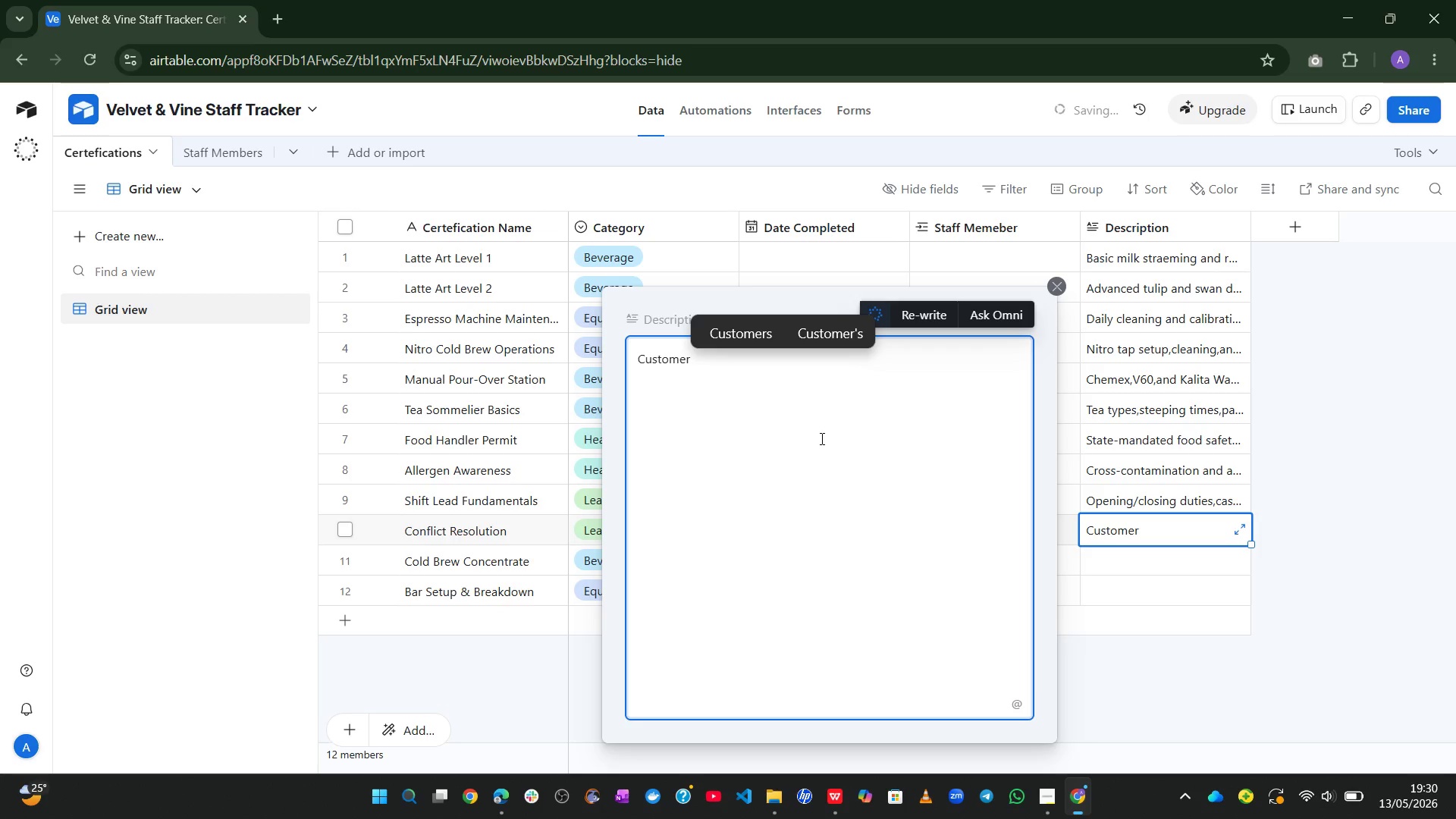 
wait(9.22)
 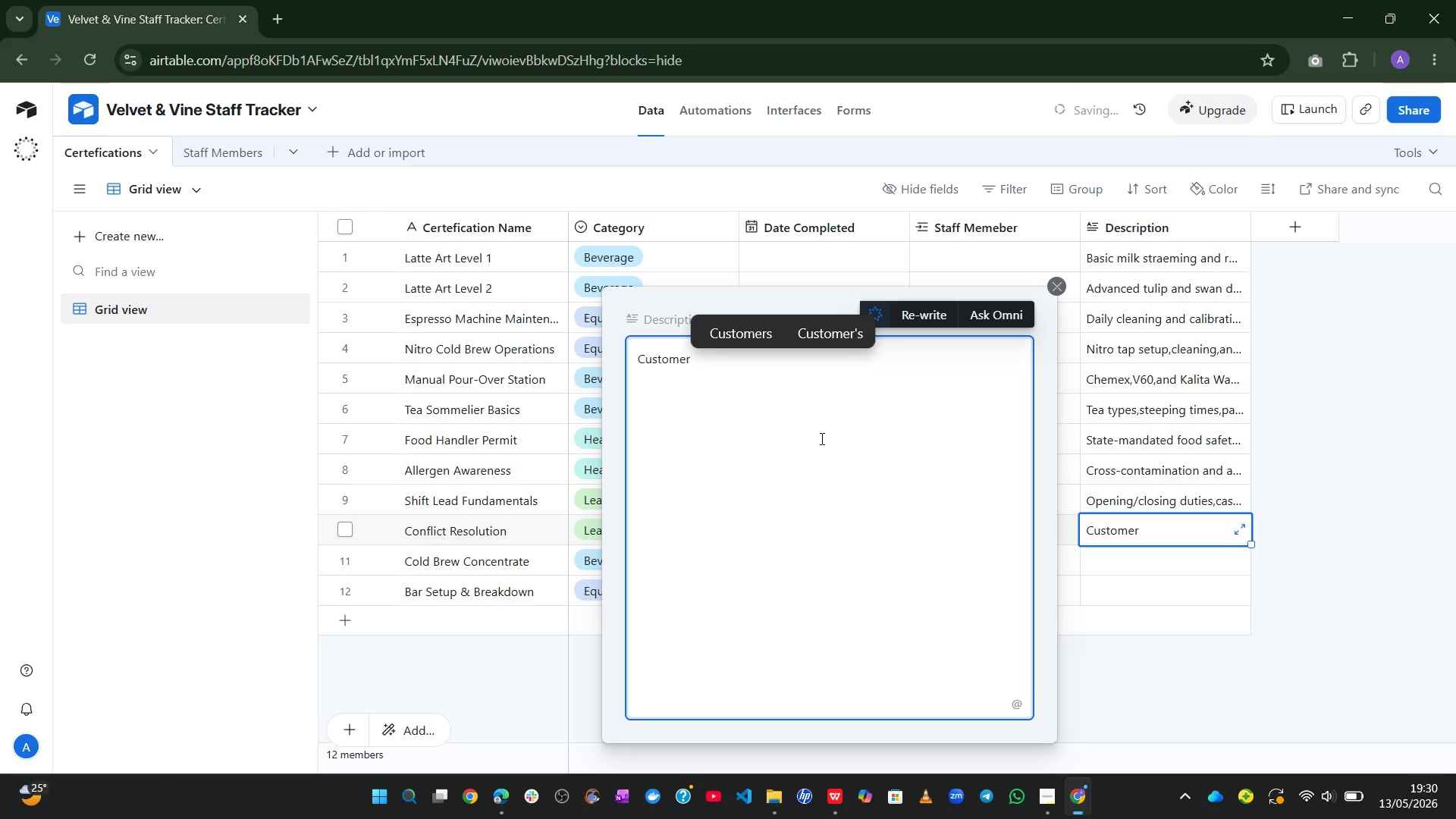 
type( complaint and team mediation.)
 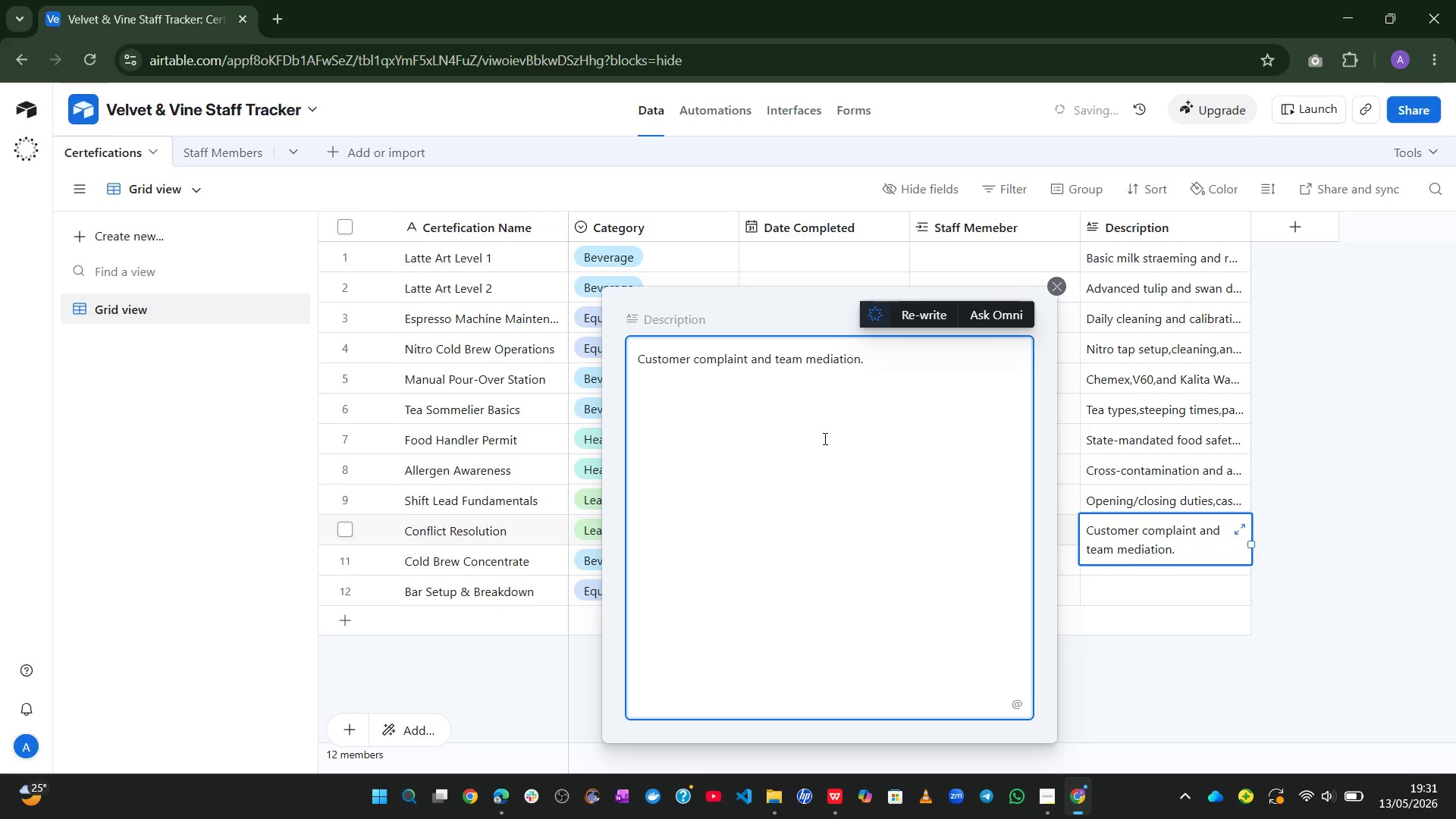 
key(Backspace)
 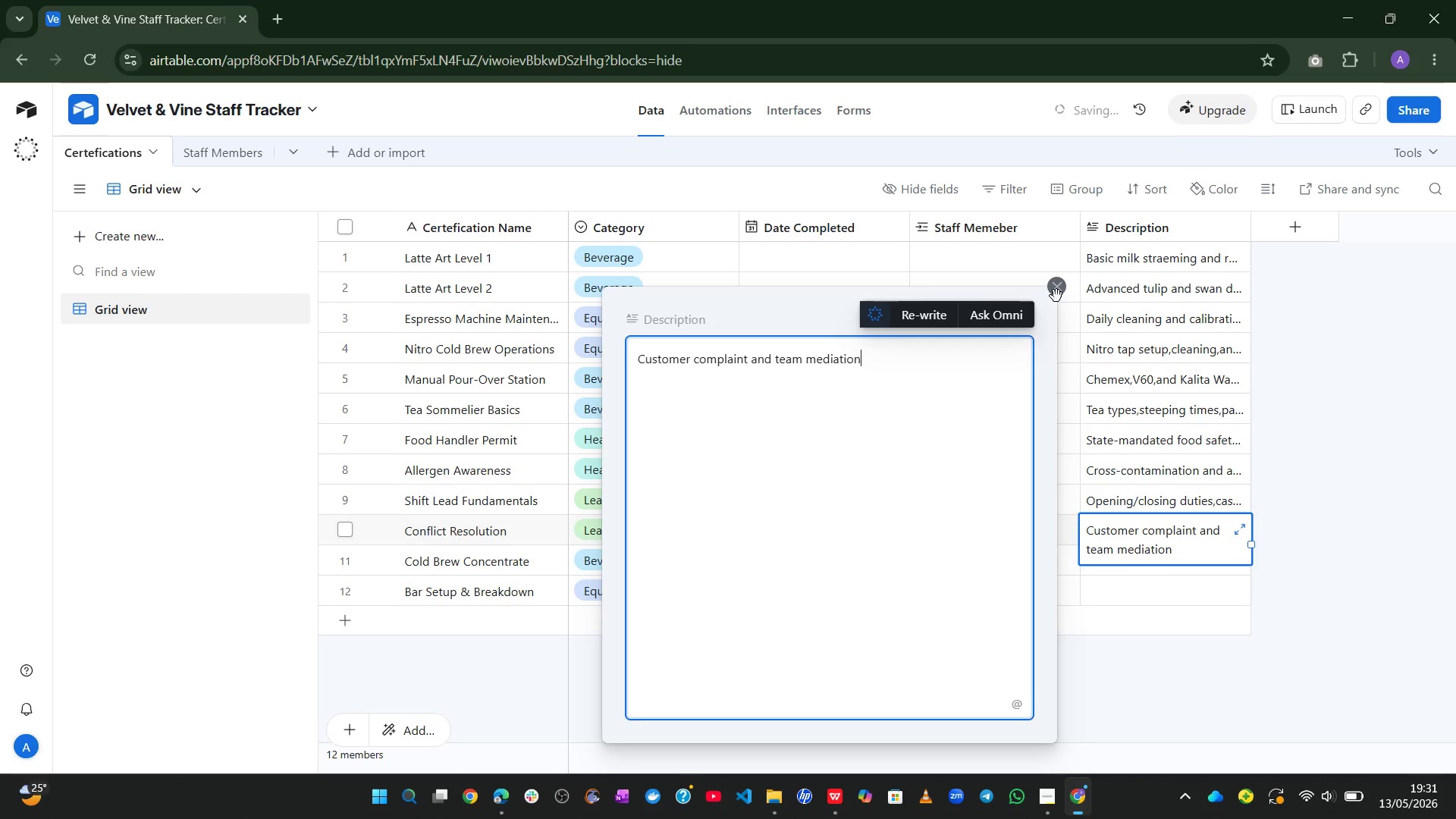 
left_click([1058, 295])
 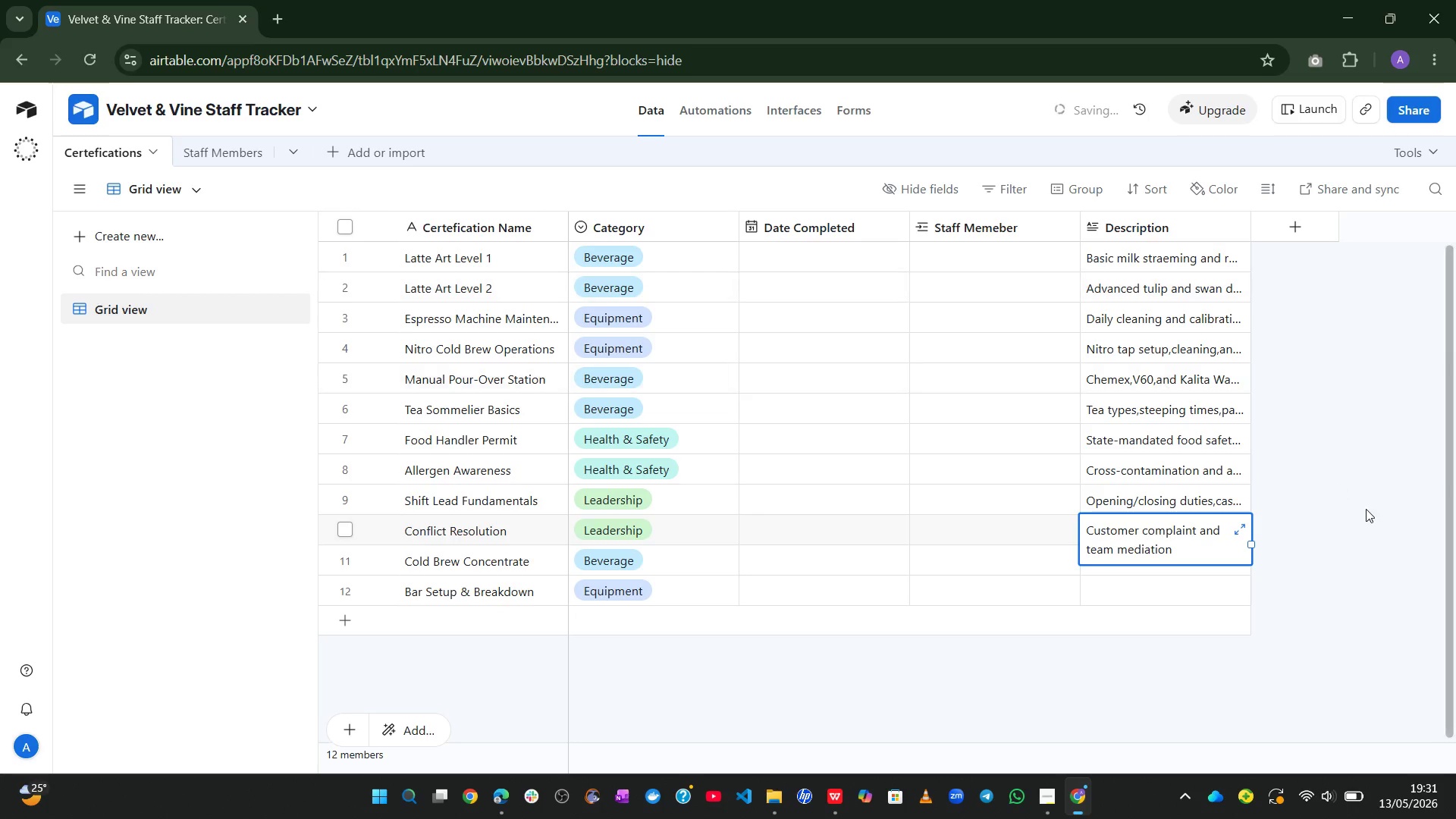 
left_click([1366, 509])
 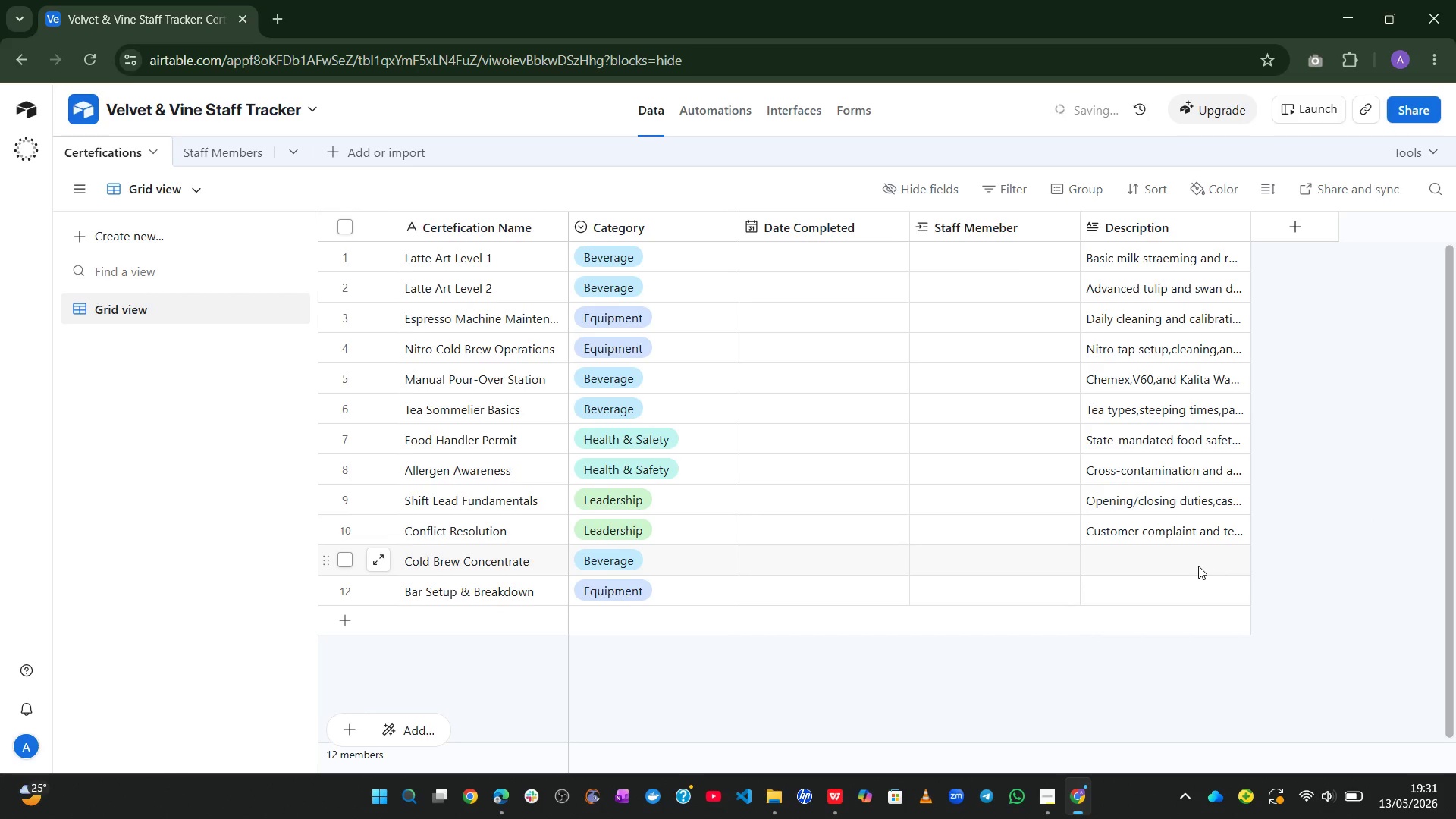 
left_click([1197, 565])
 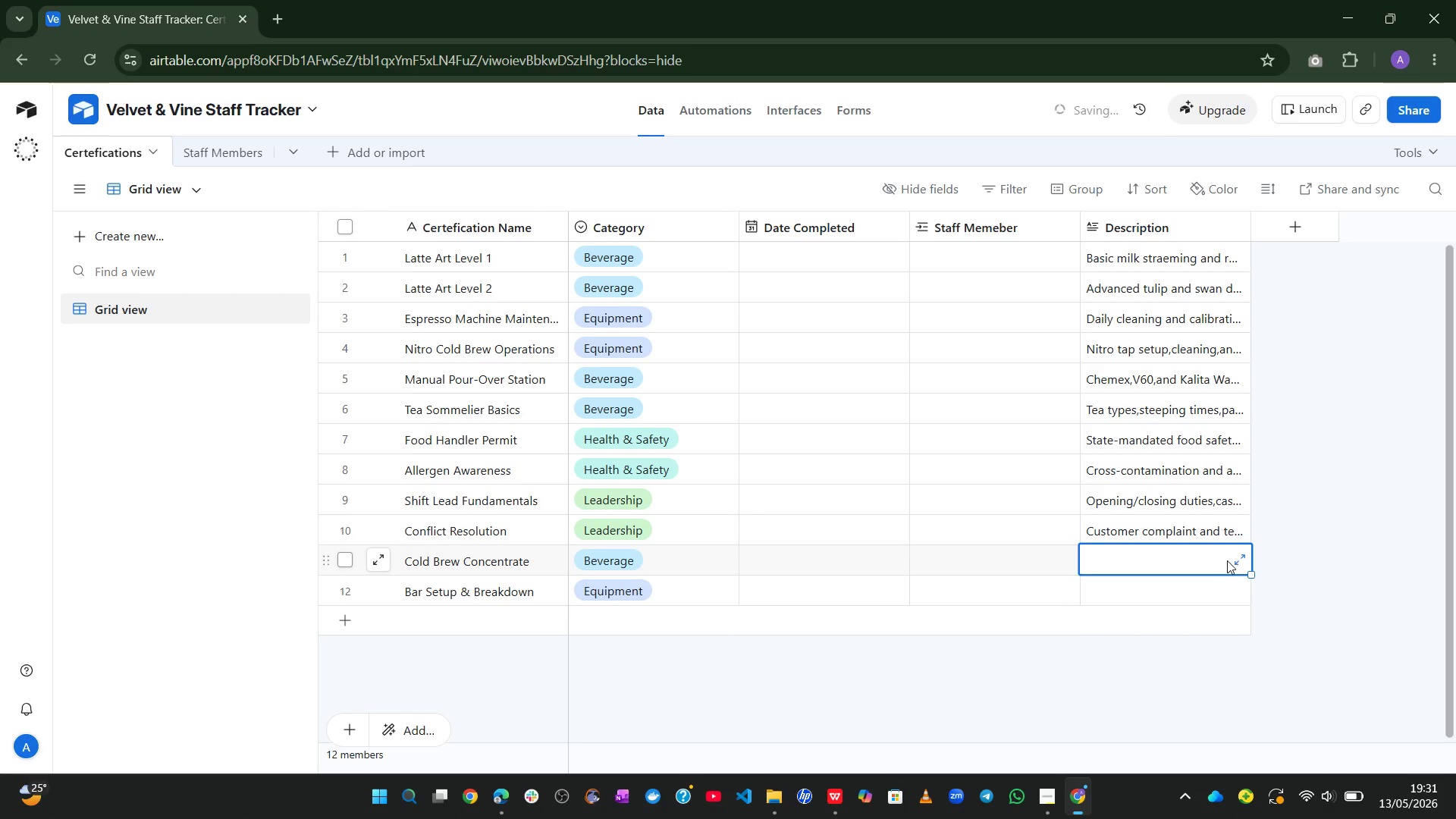 
left_click([1229, 558])
 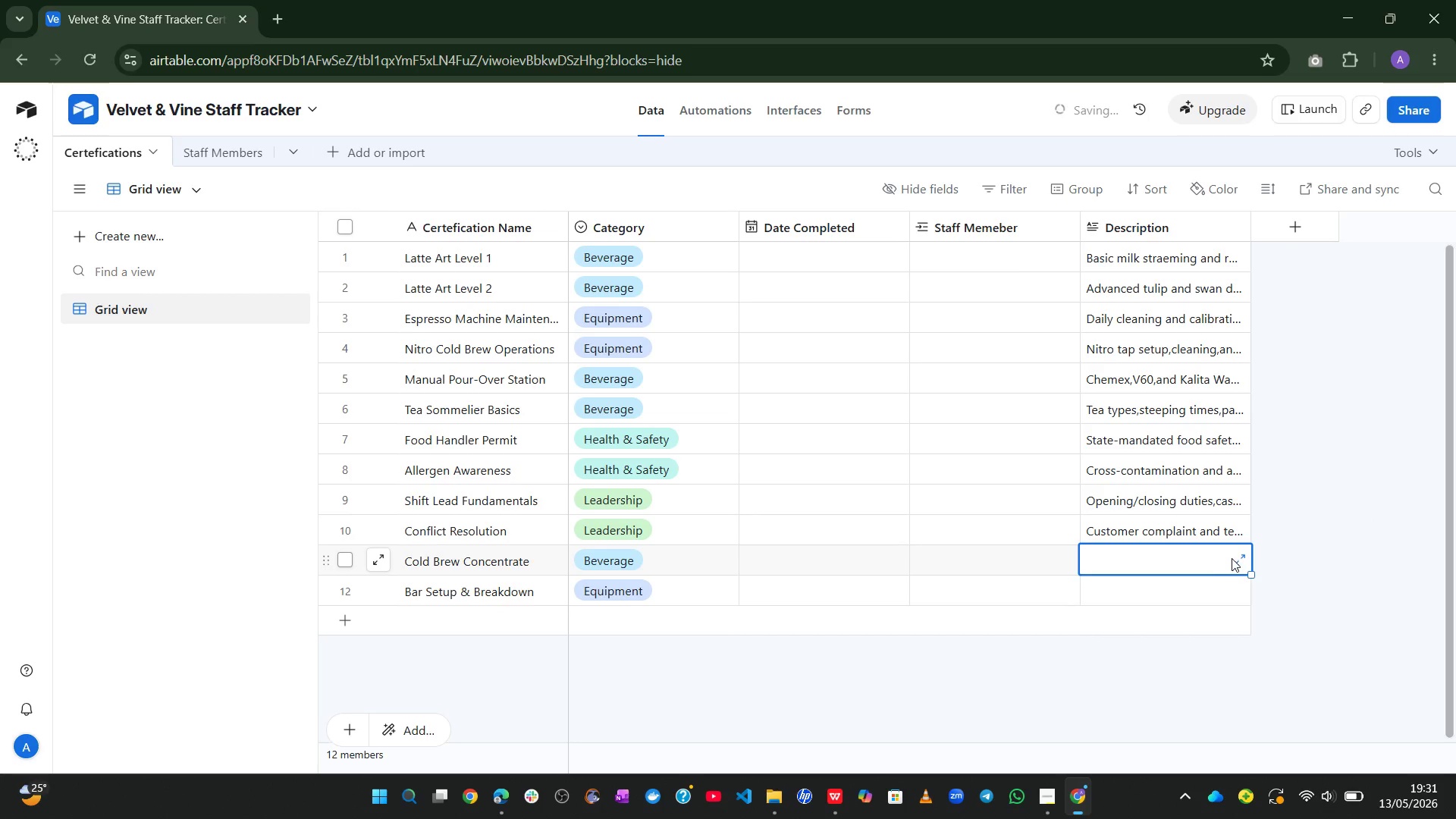 
left_click([1234, 558])
 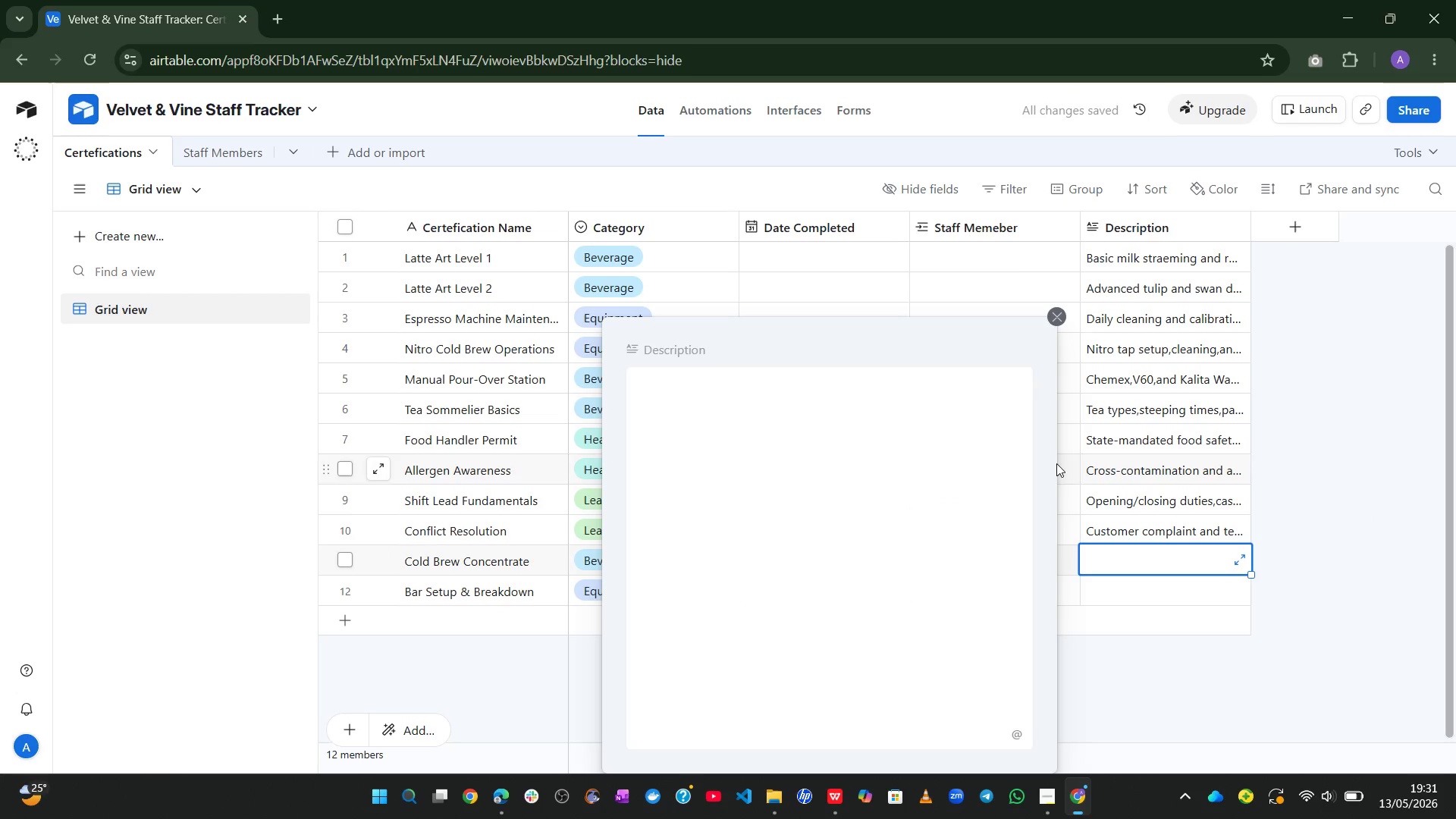 
left_click([937, 438])
 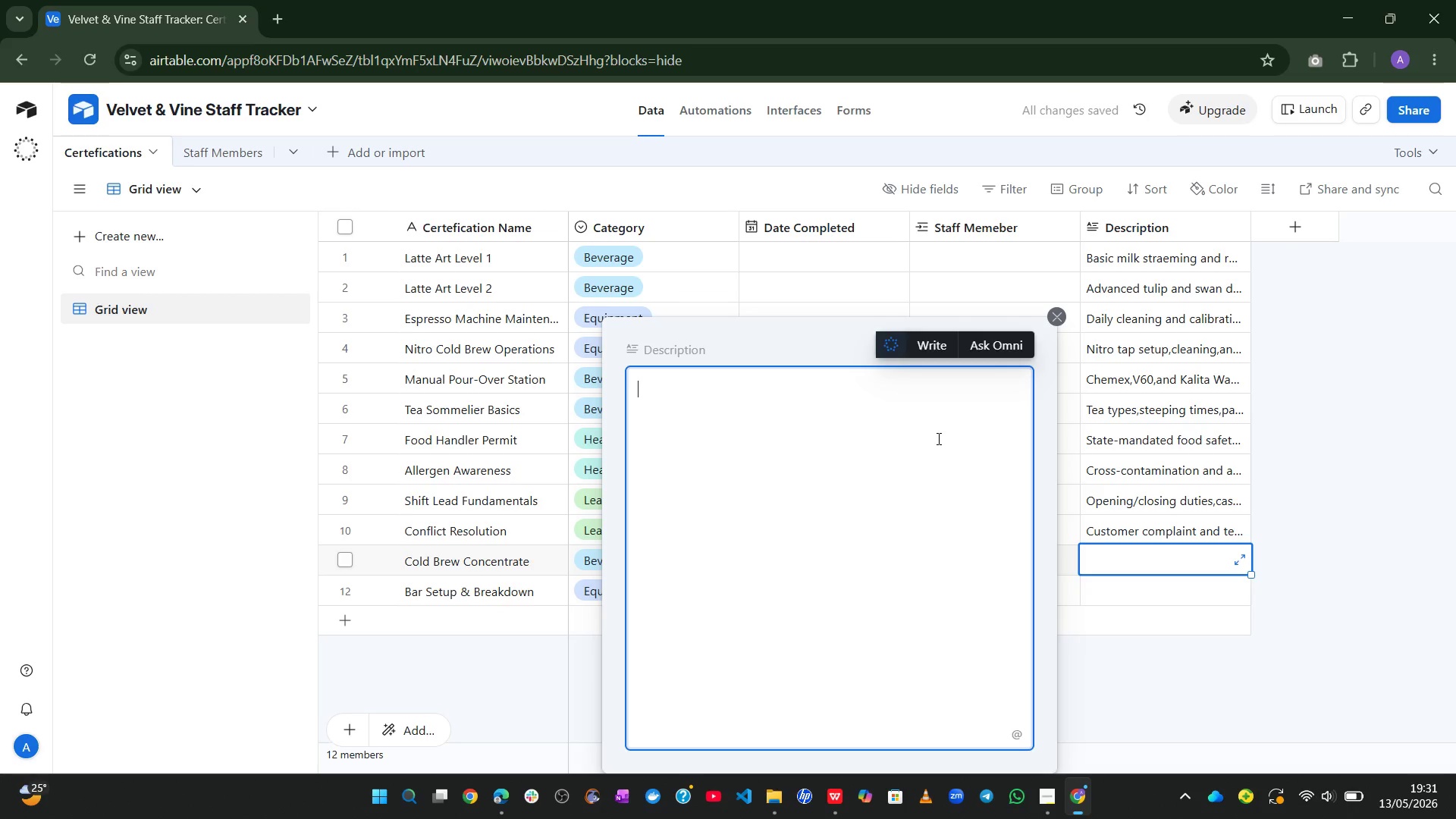 
hold_key(key=ShiftLeft, duration=0.33)
 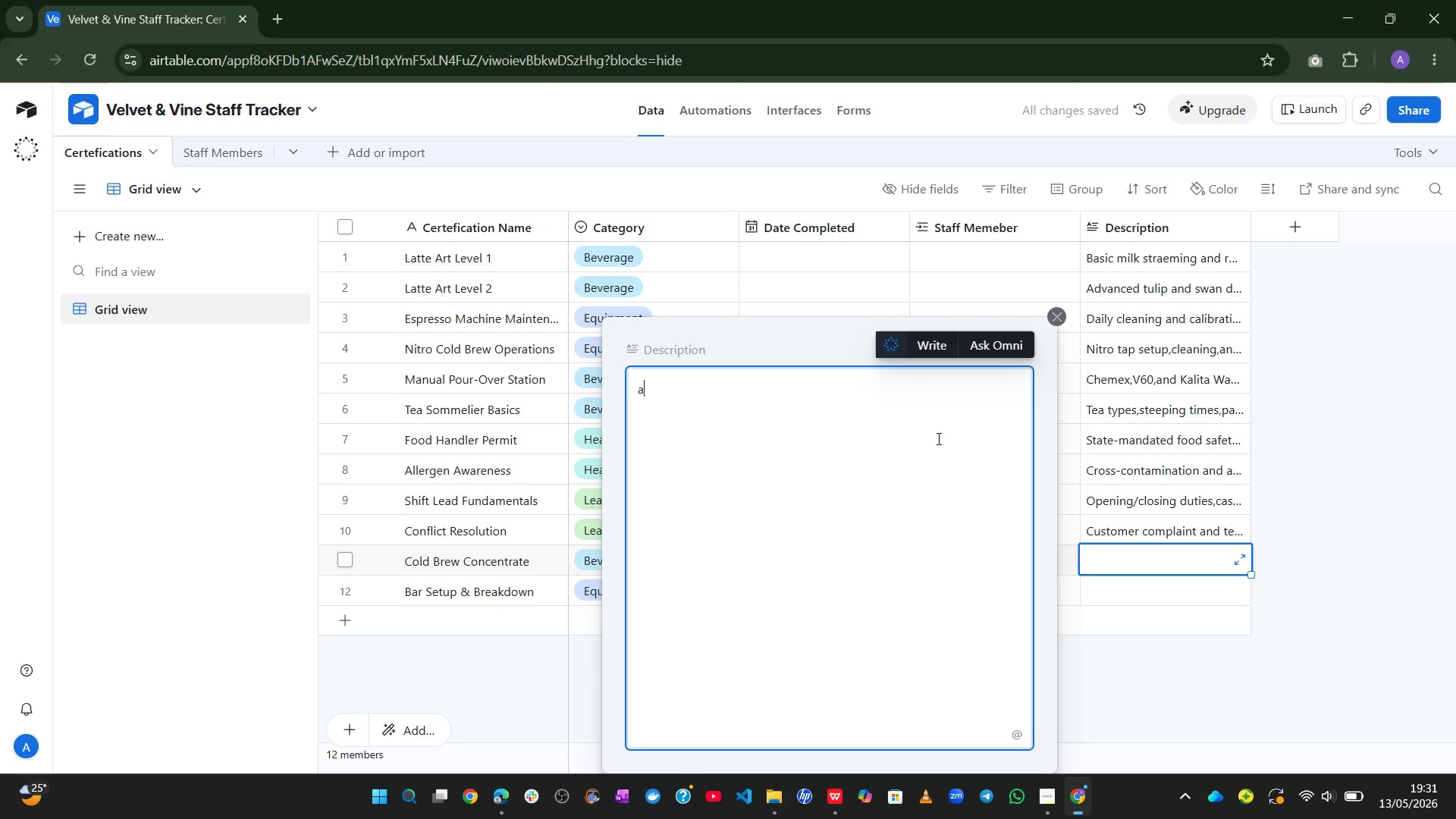 
type(atch )
 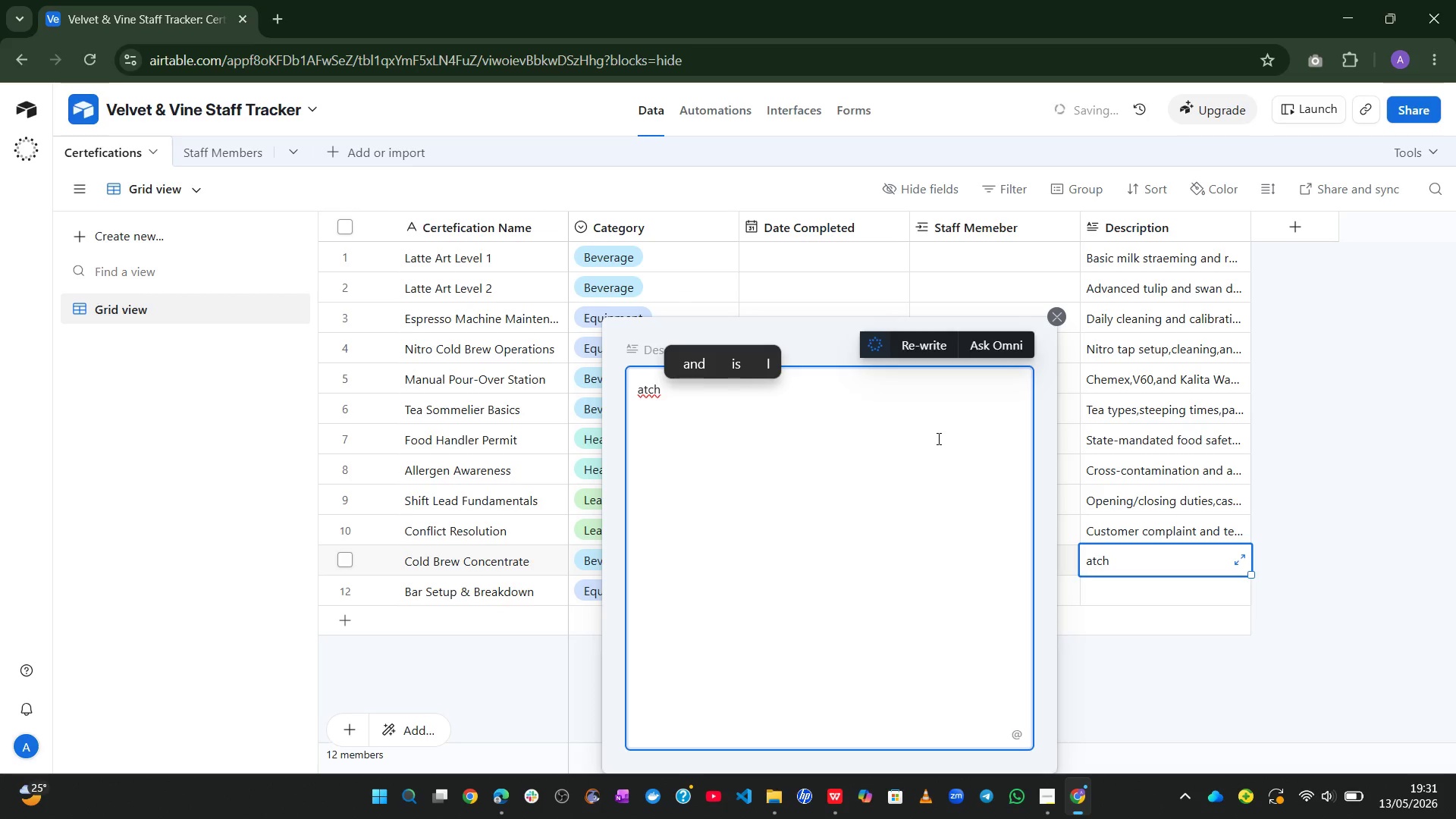 
key(Control+A)
 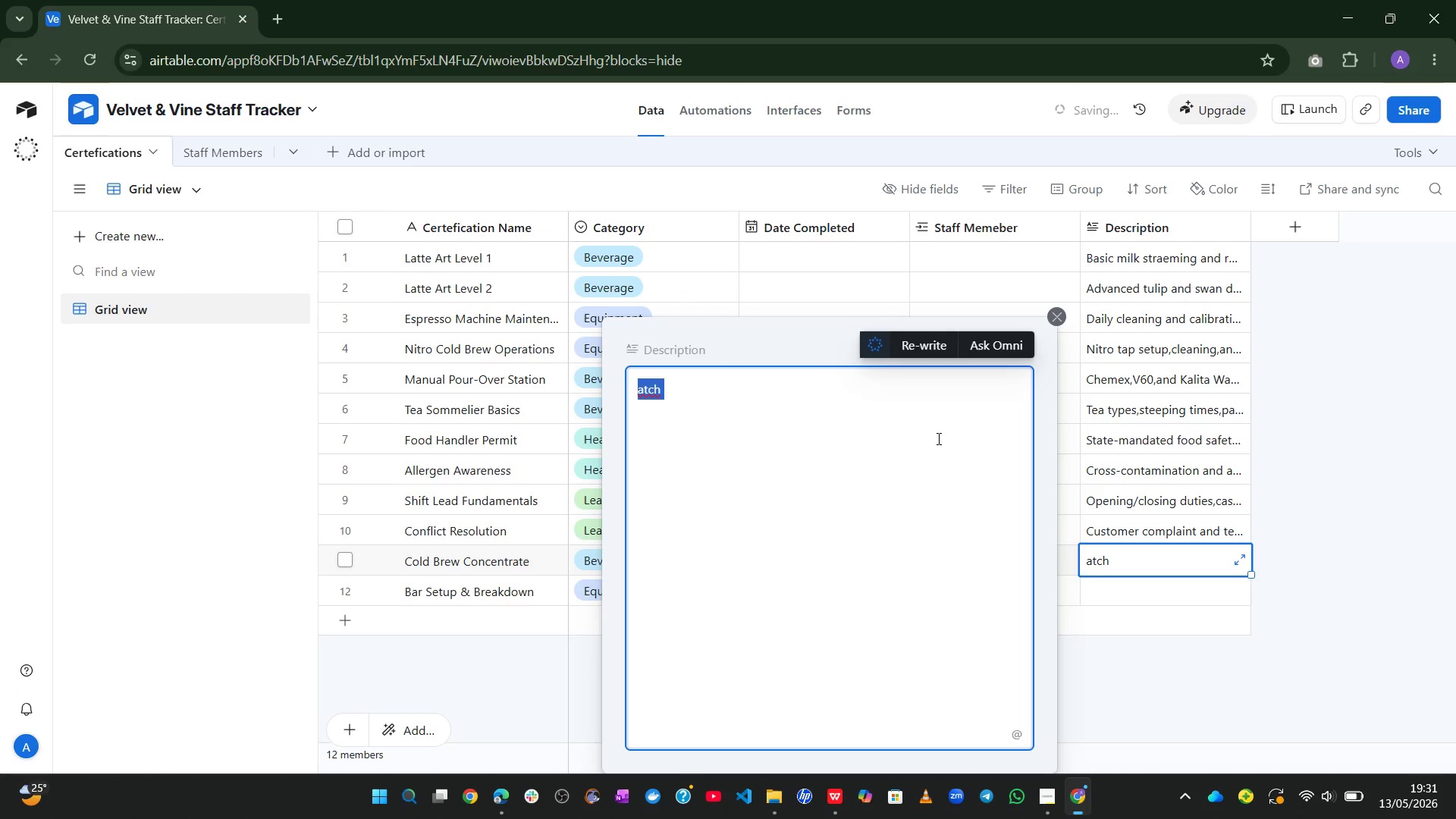 
type(Batch brewing ratios and step)
key(Backspace)
type(eping)
 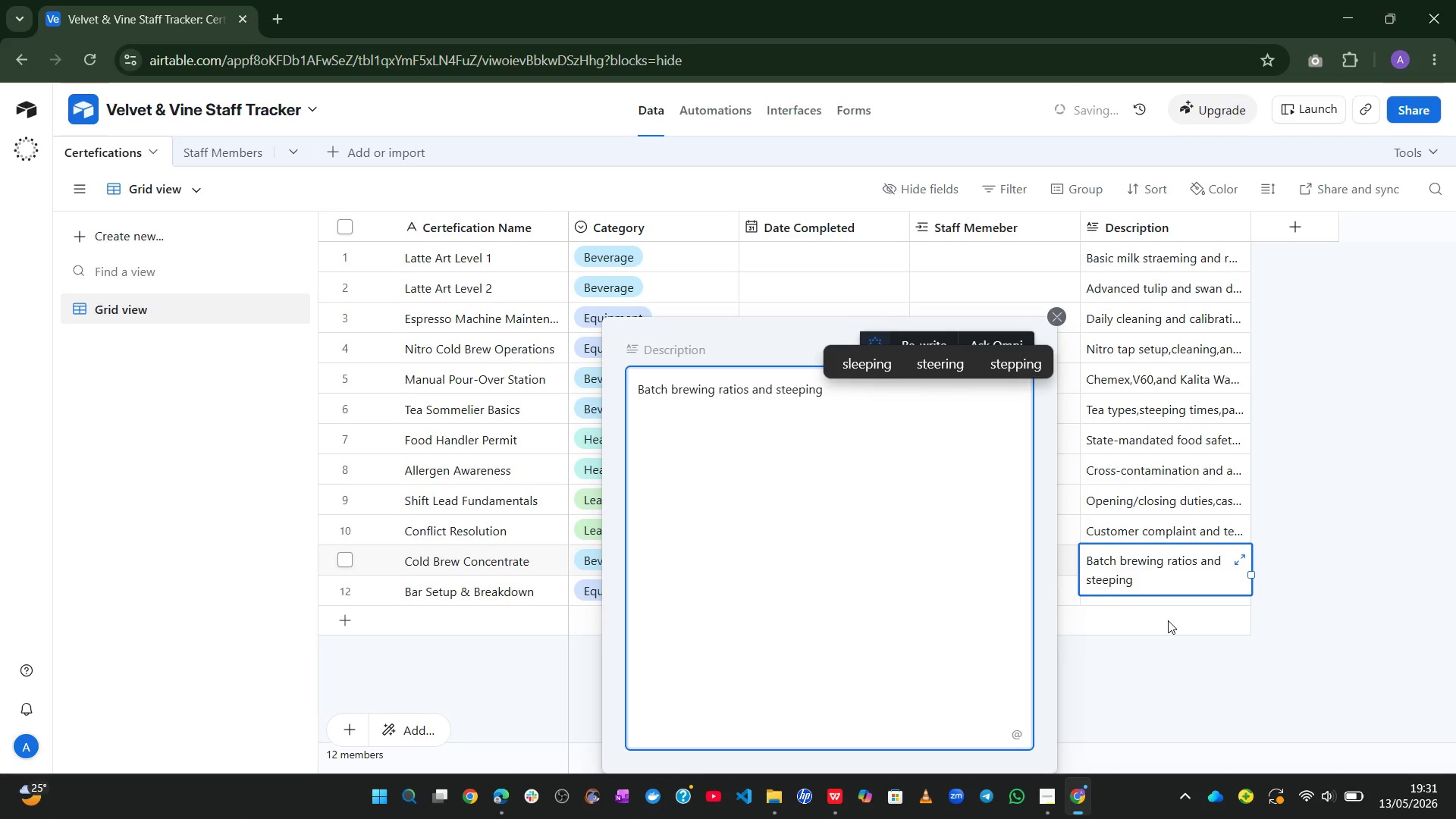 
left_click([1199, 692])
 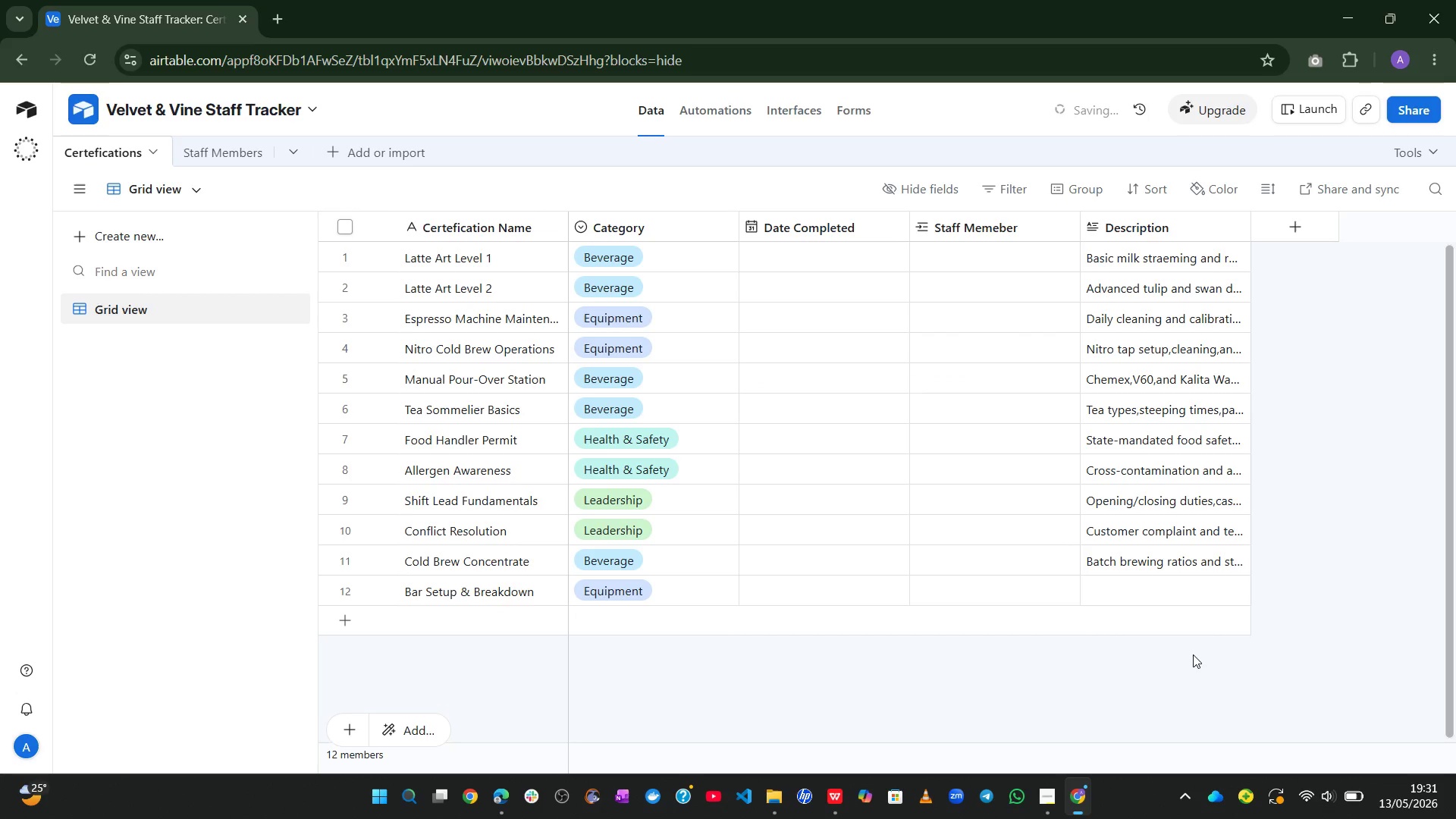 
left_click([1143, 583])
 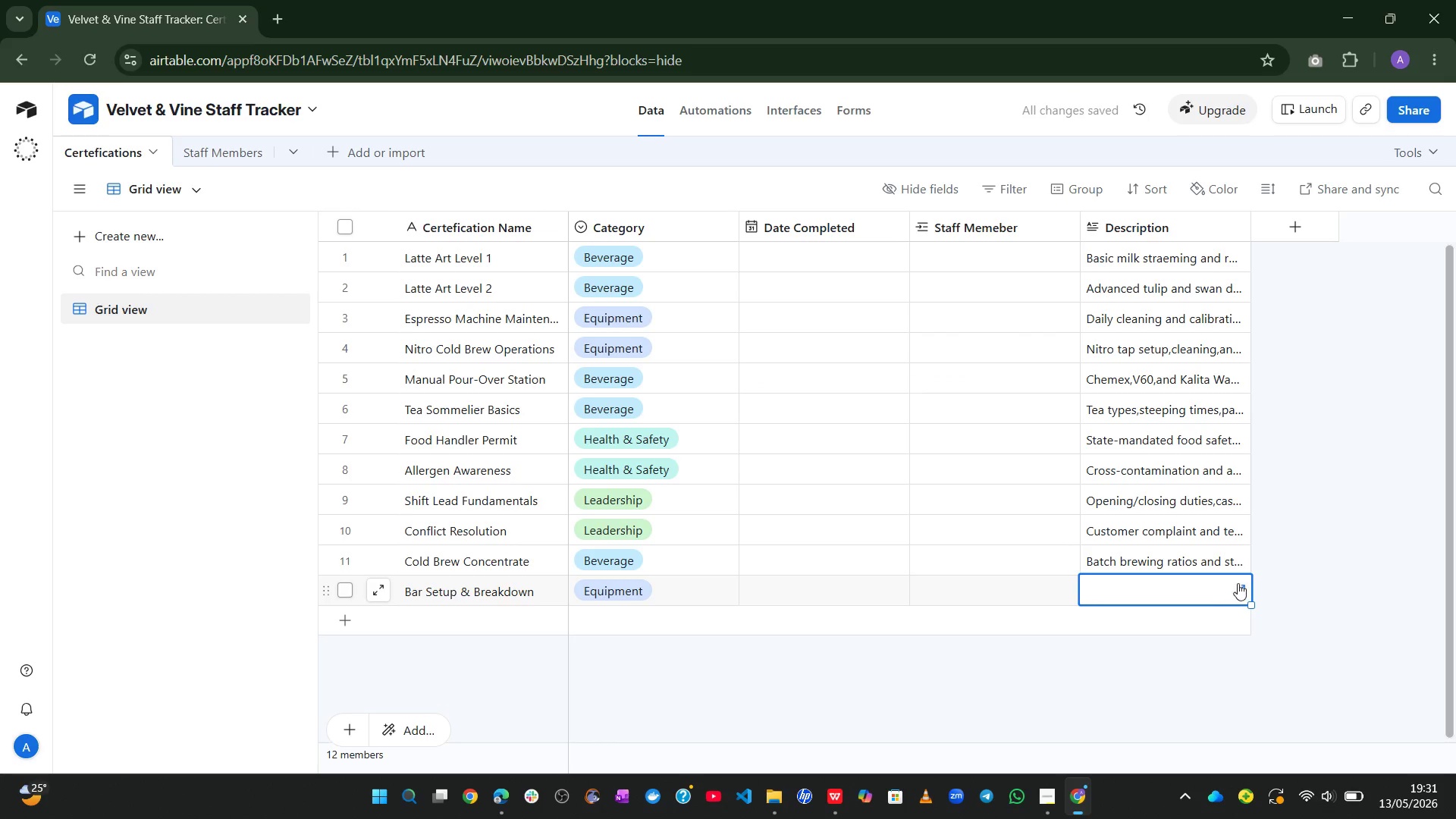 
left_click([1238, 583])
 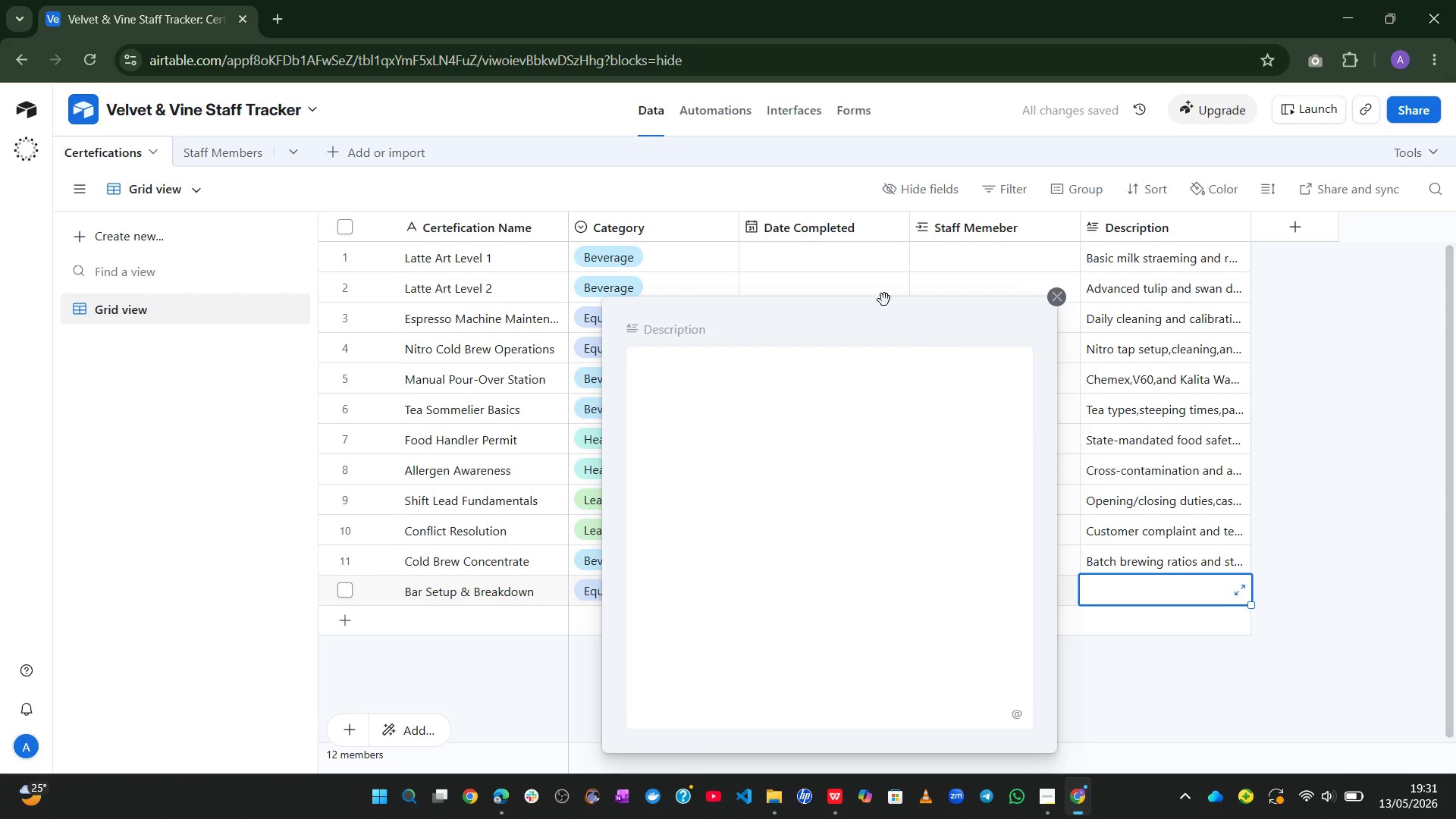 
left_click([819, 381])
 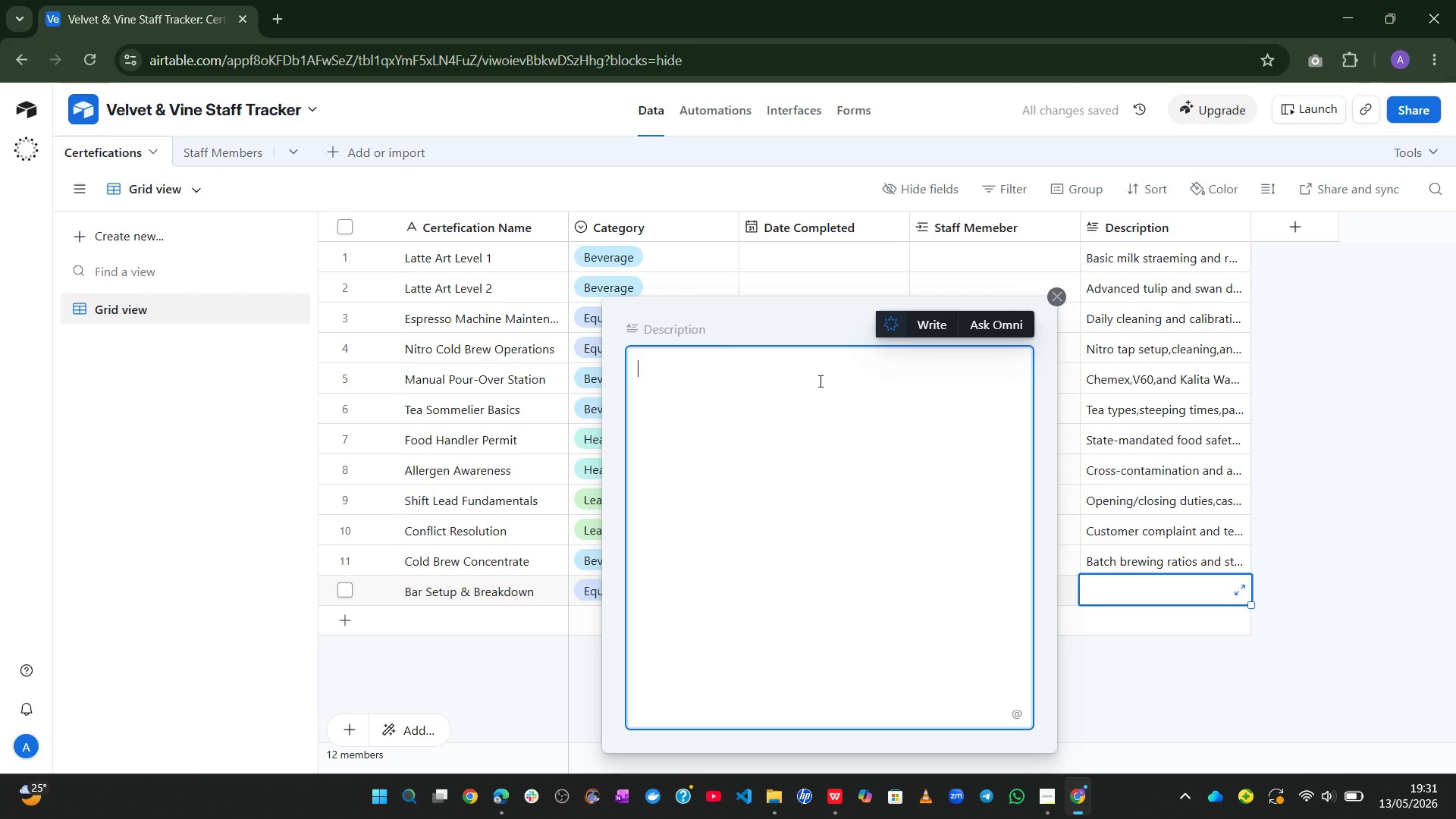 
type(Station prep,)
 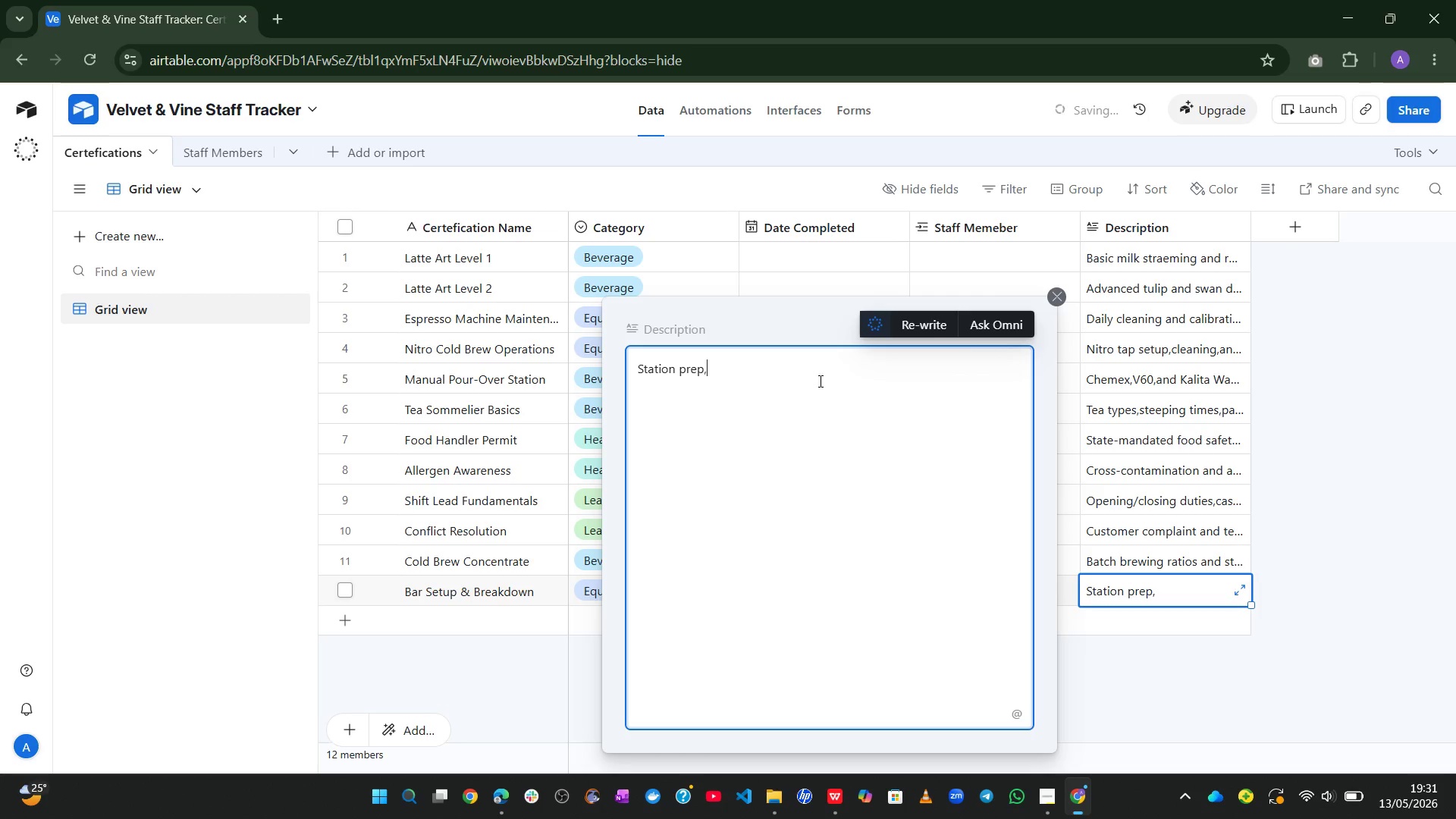 
type(cleaning rotation)
 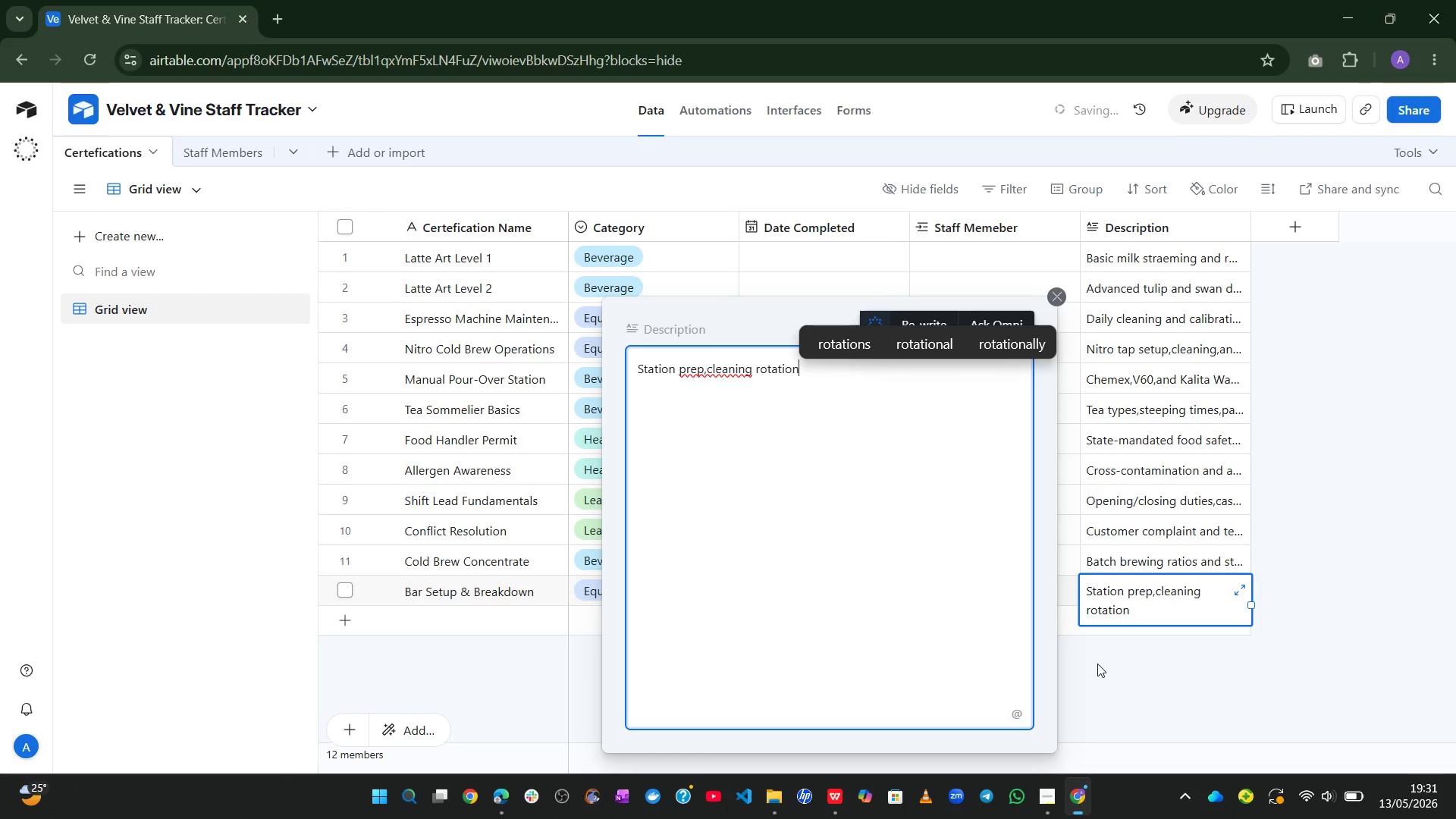 
left_click([1154, 690])
 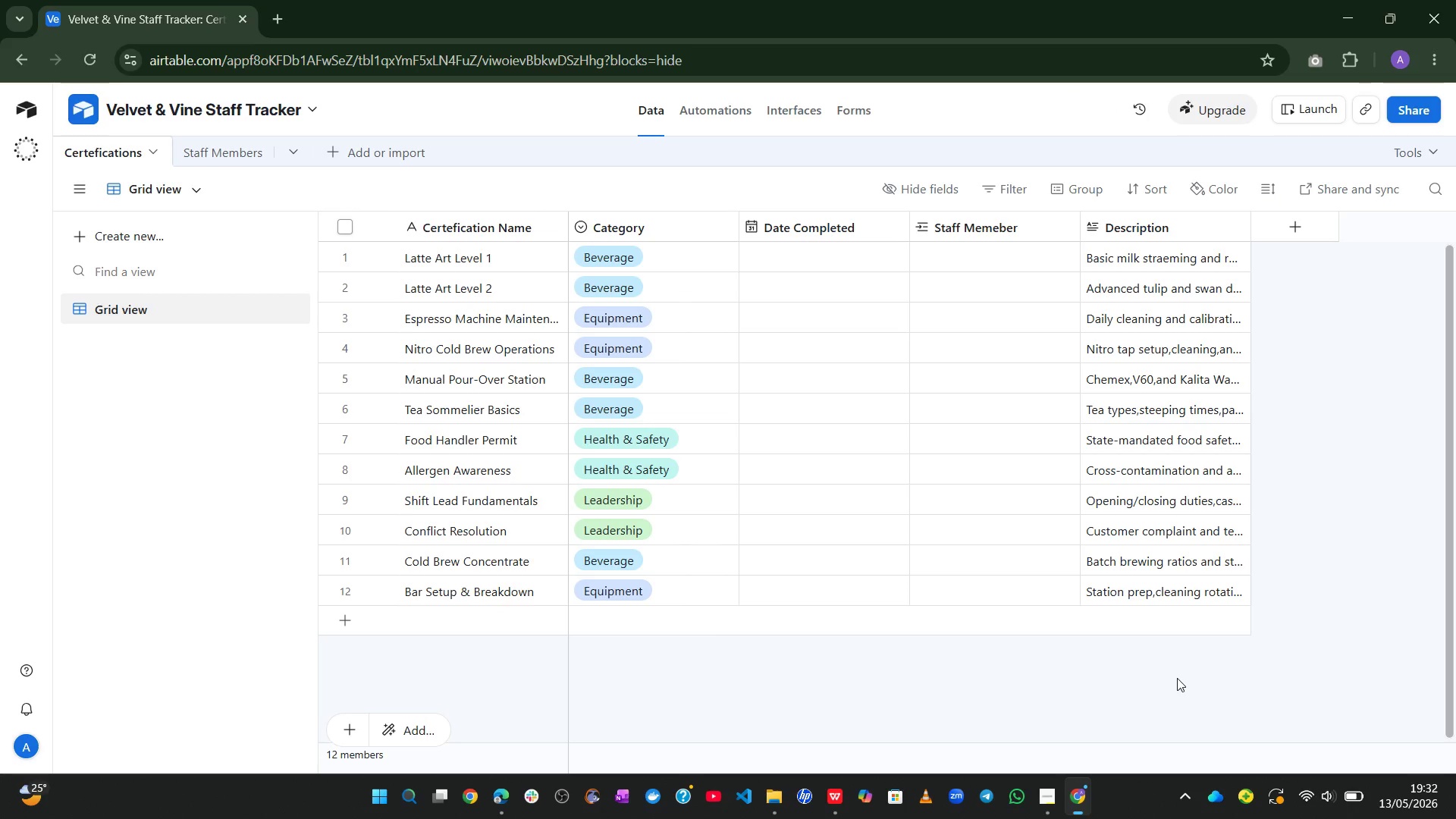 
wait(27.88)
 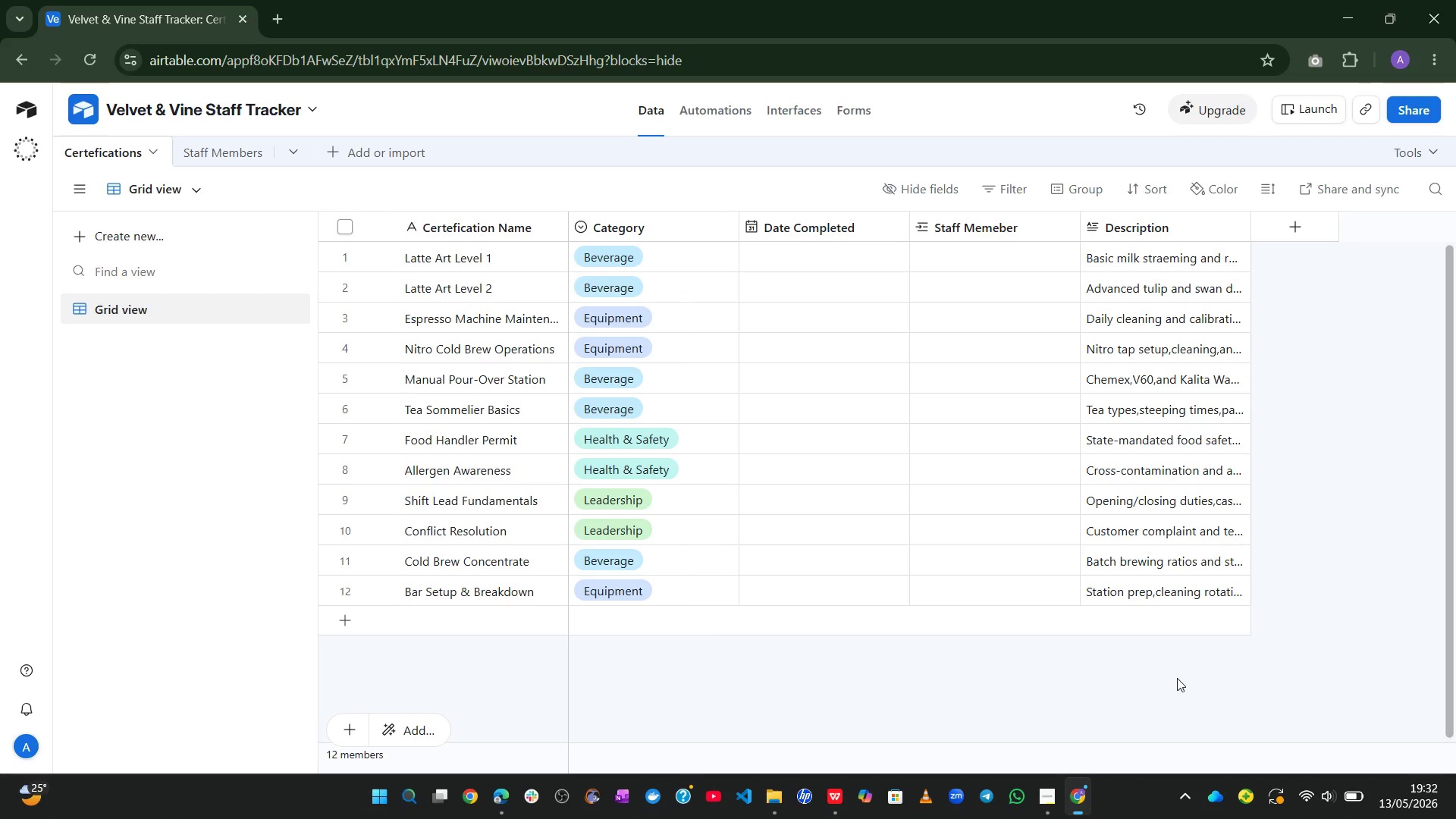 
left_click([329, 149])
 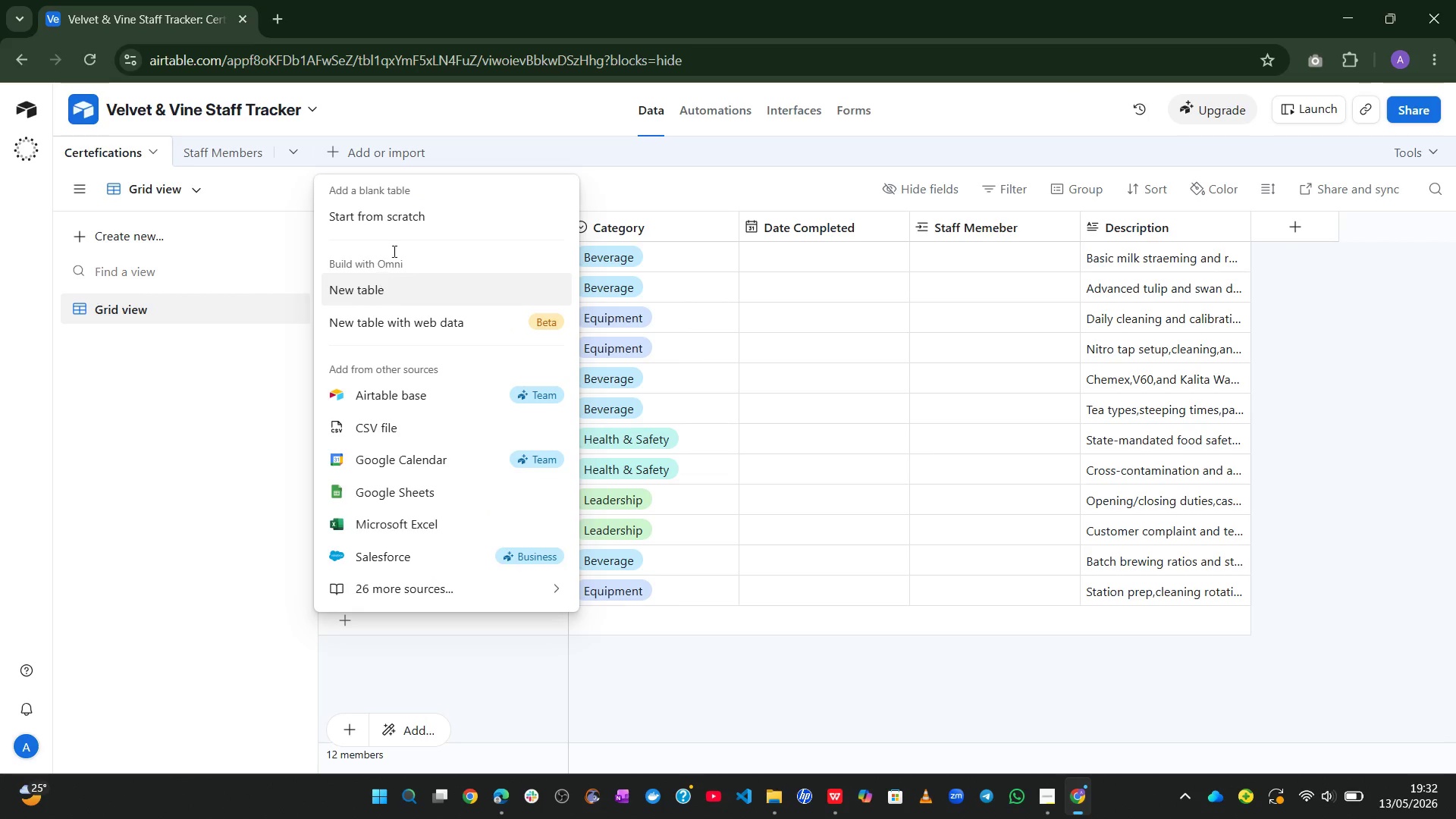 
left_click([397, 212])
 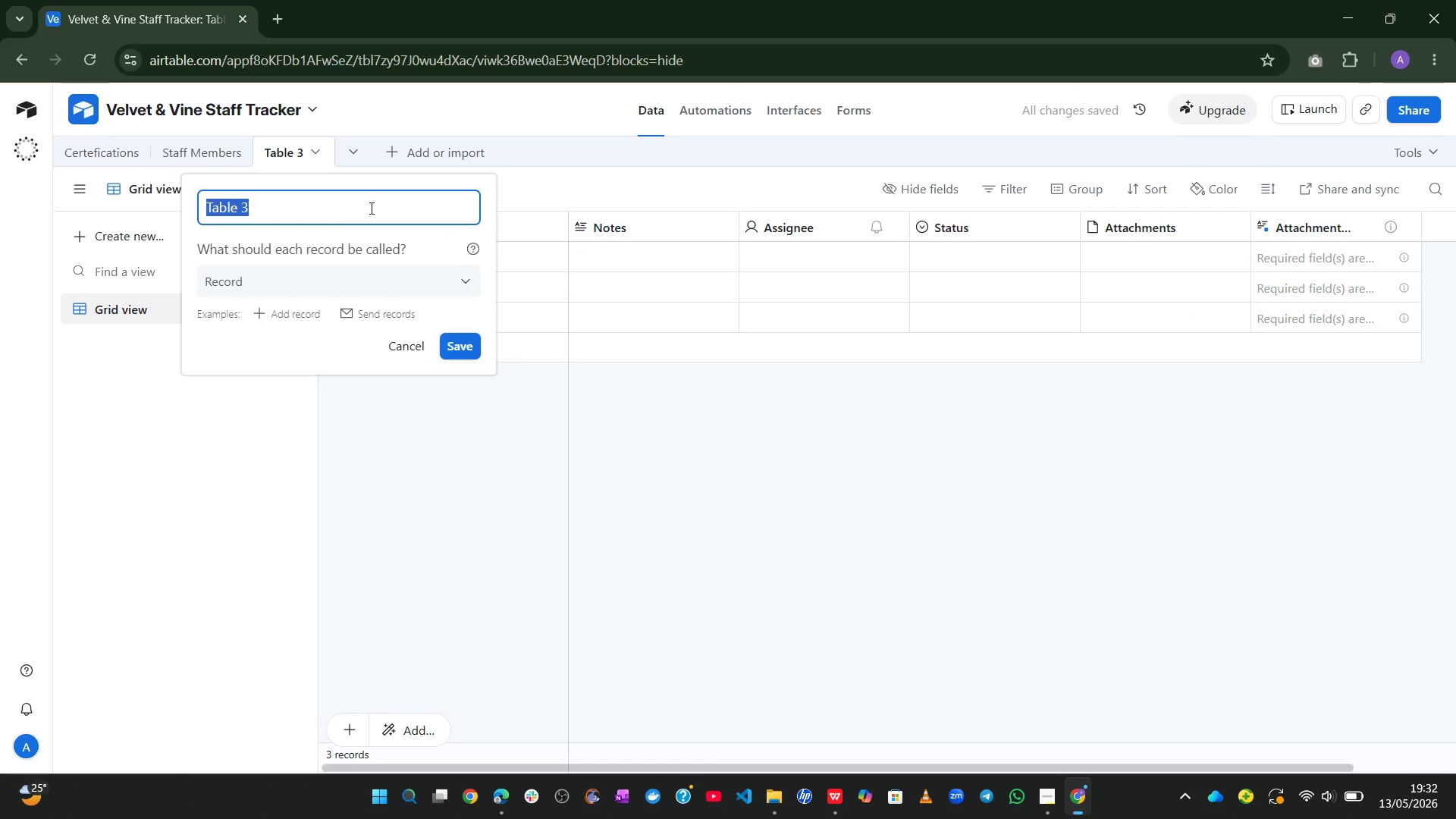 
type(Performance Reviews)
 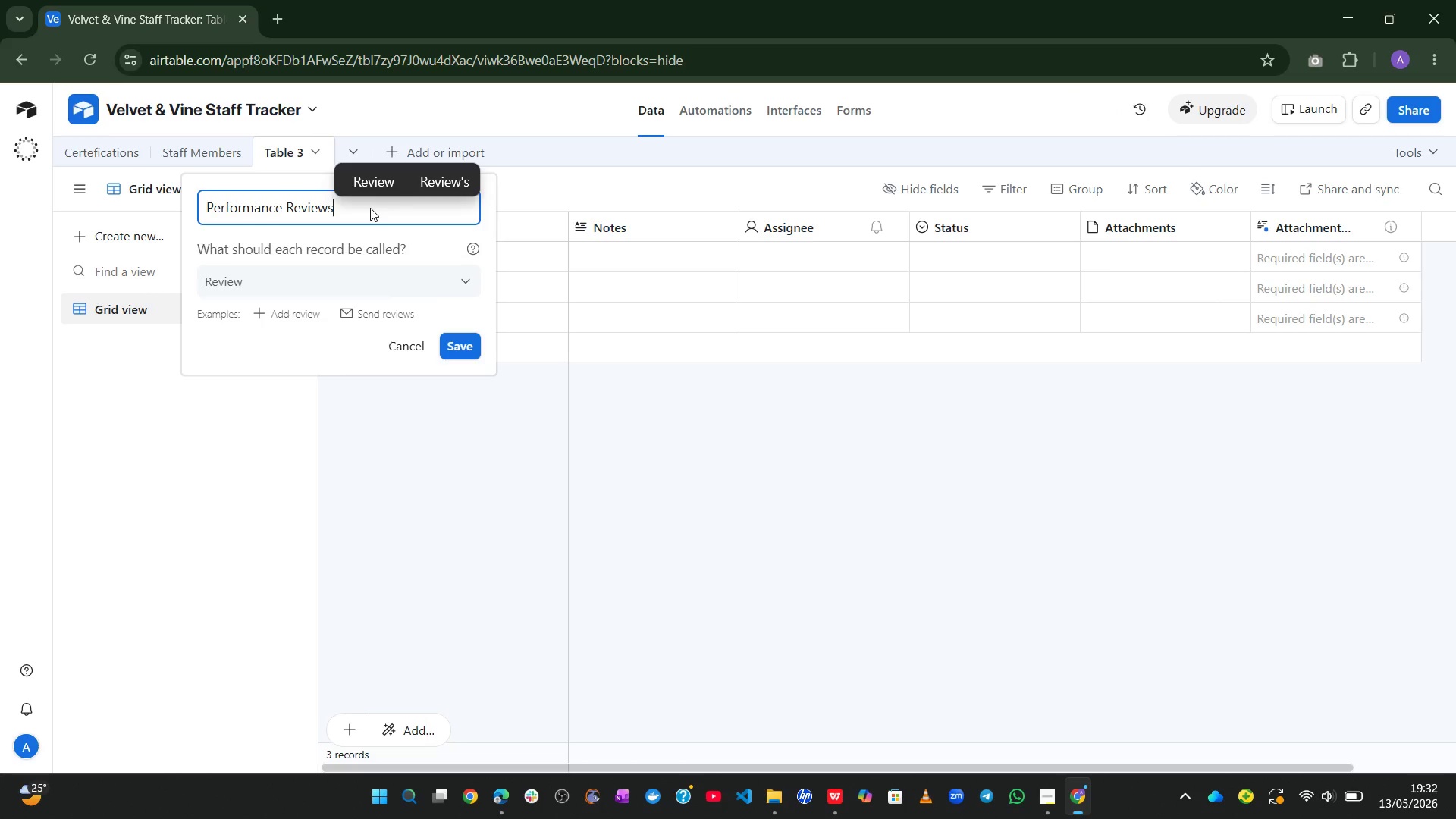 
left_click([466, 349])
 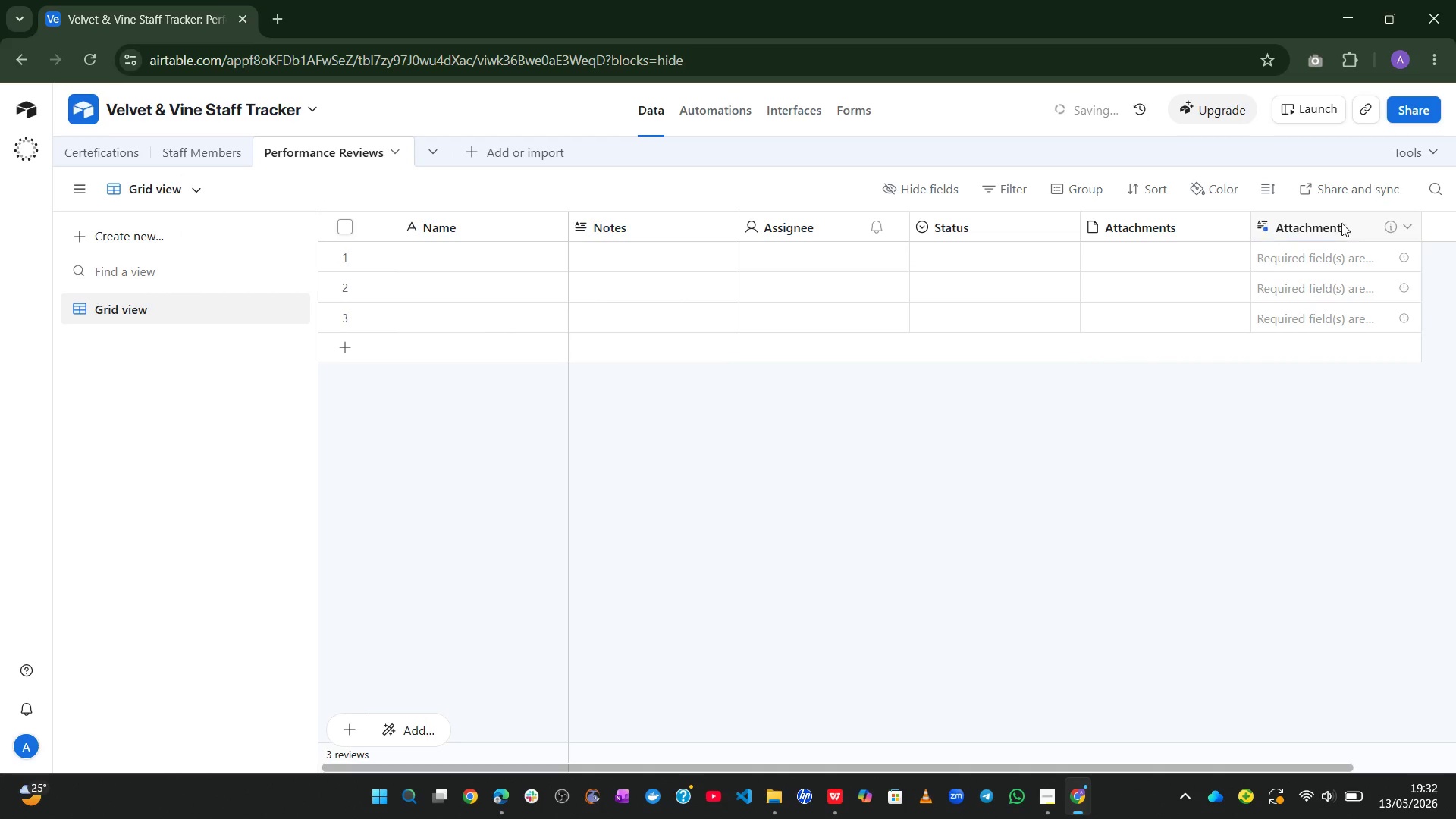 
right_click([1342, 220])
 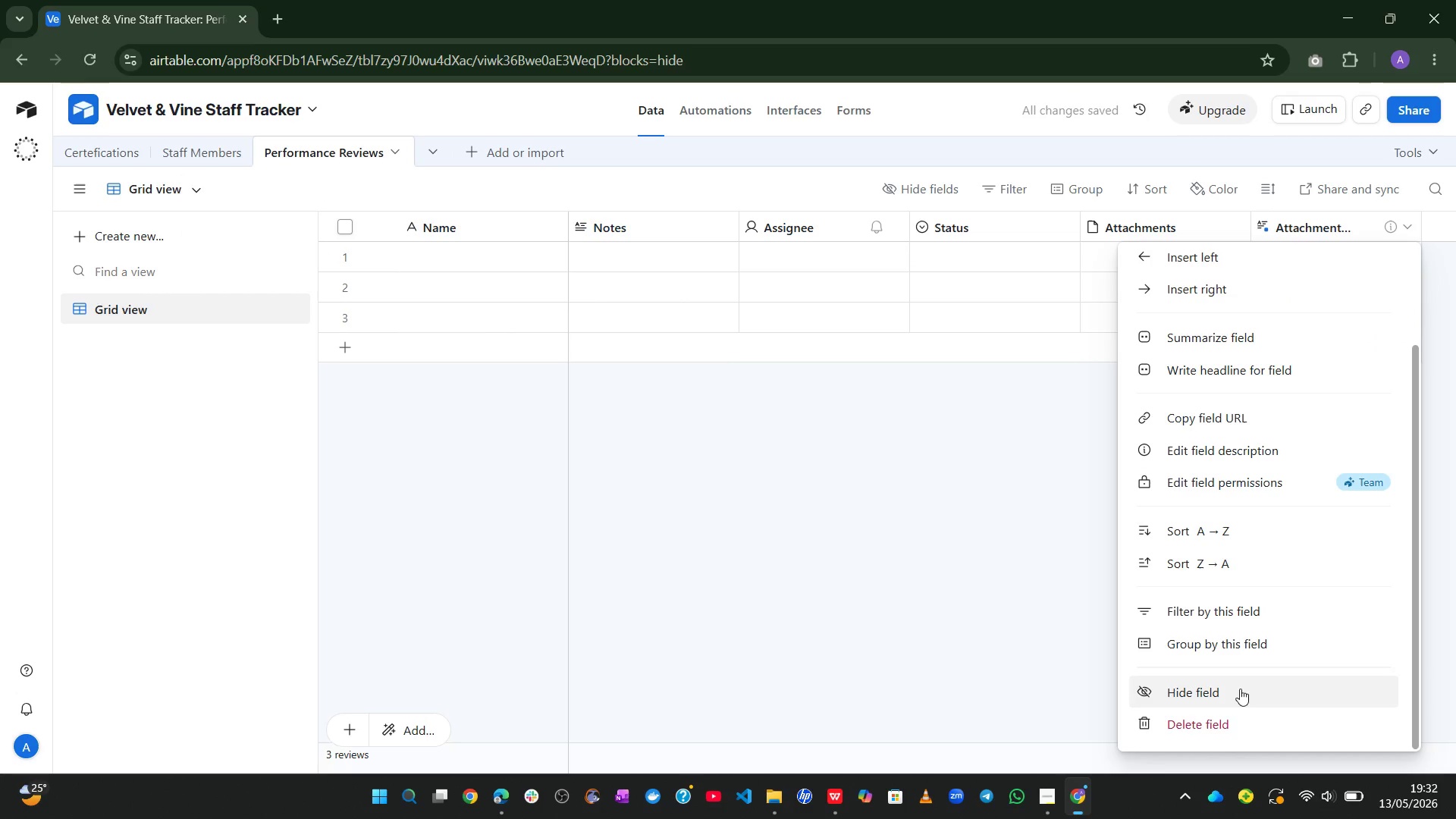 
left_click([1214, 735])
 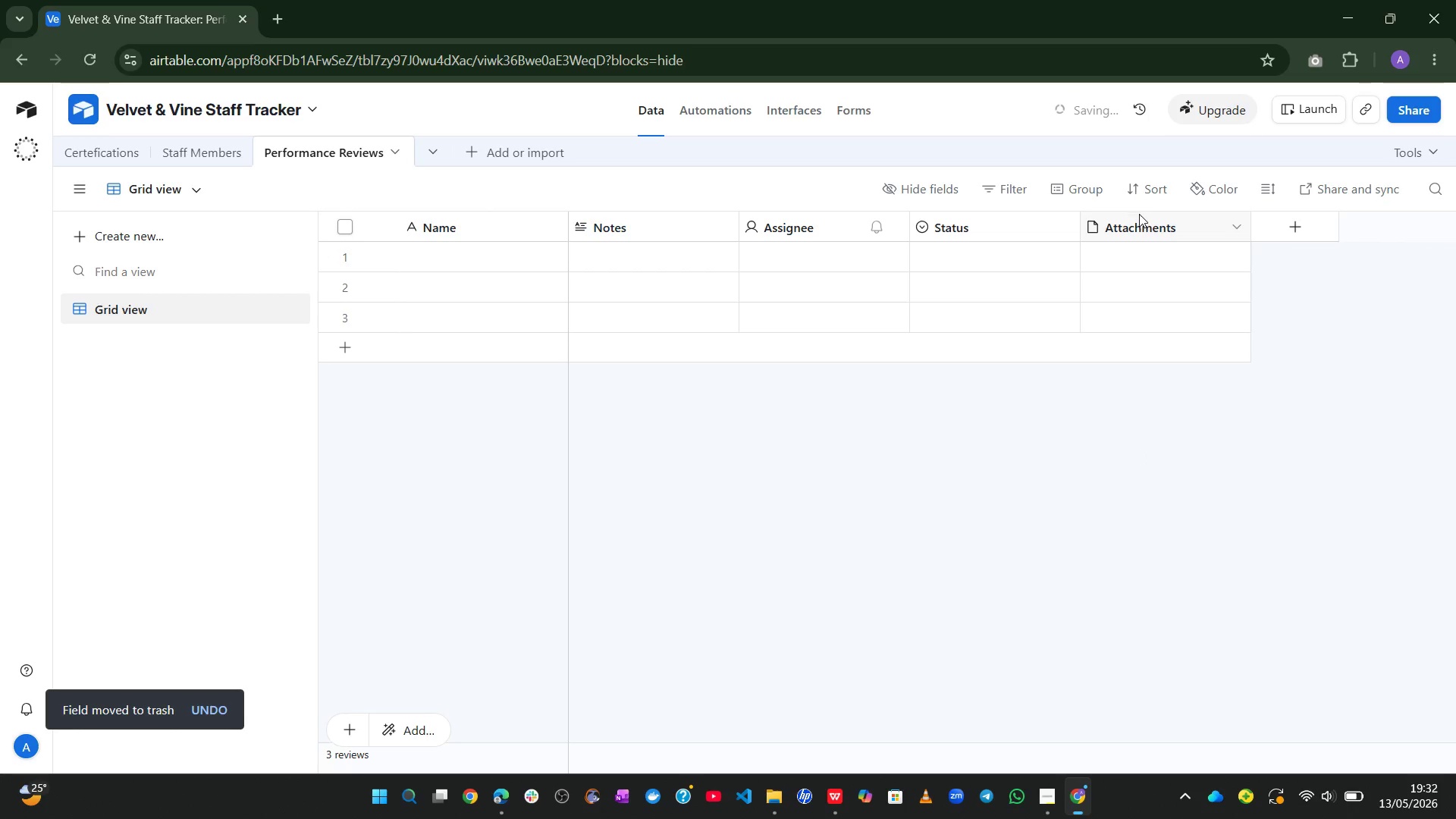 
right_click([1138, 226])
 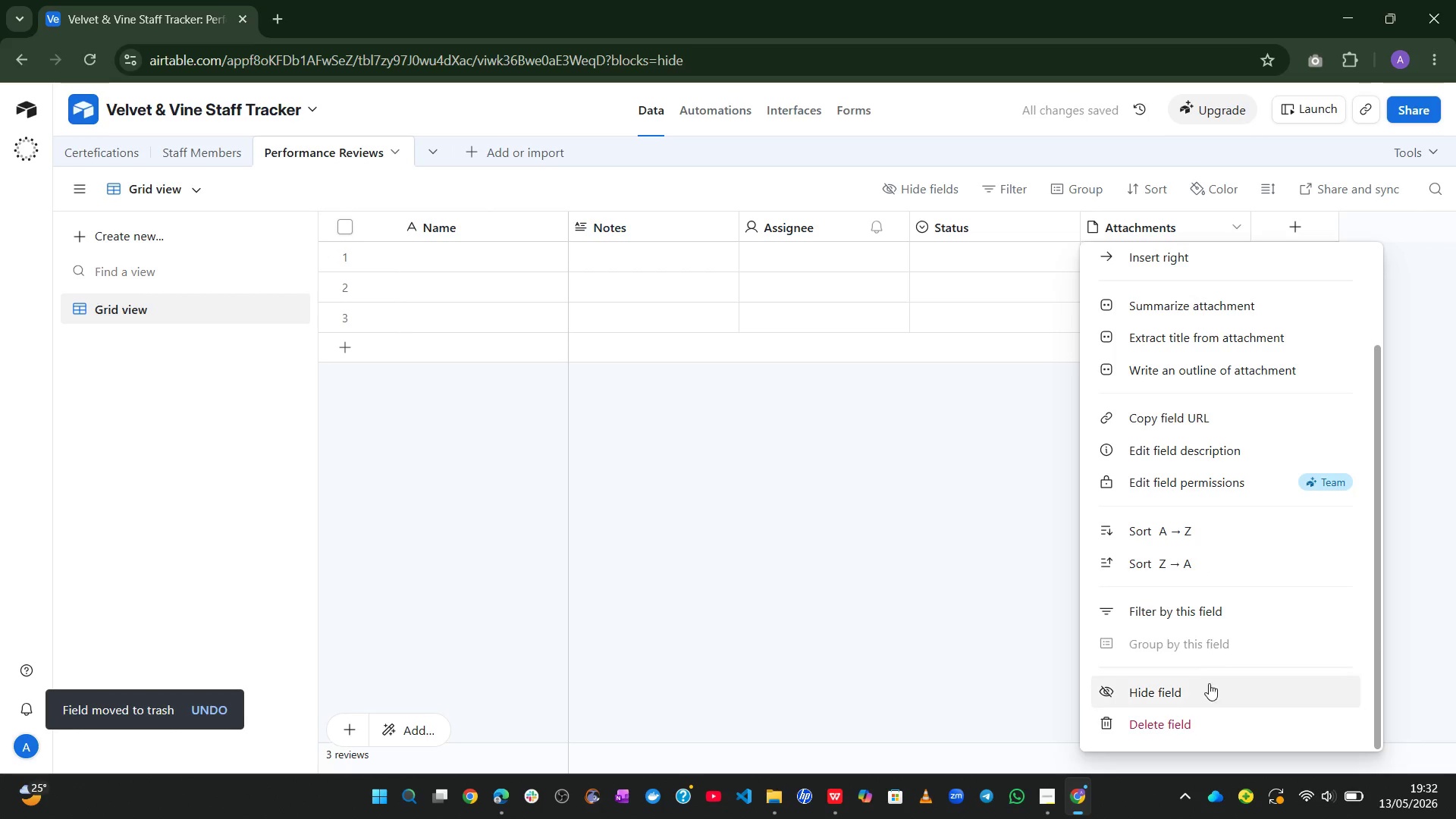 
left_click([1188, 715])
 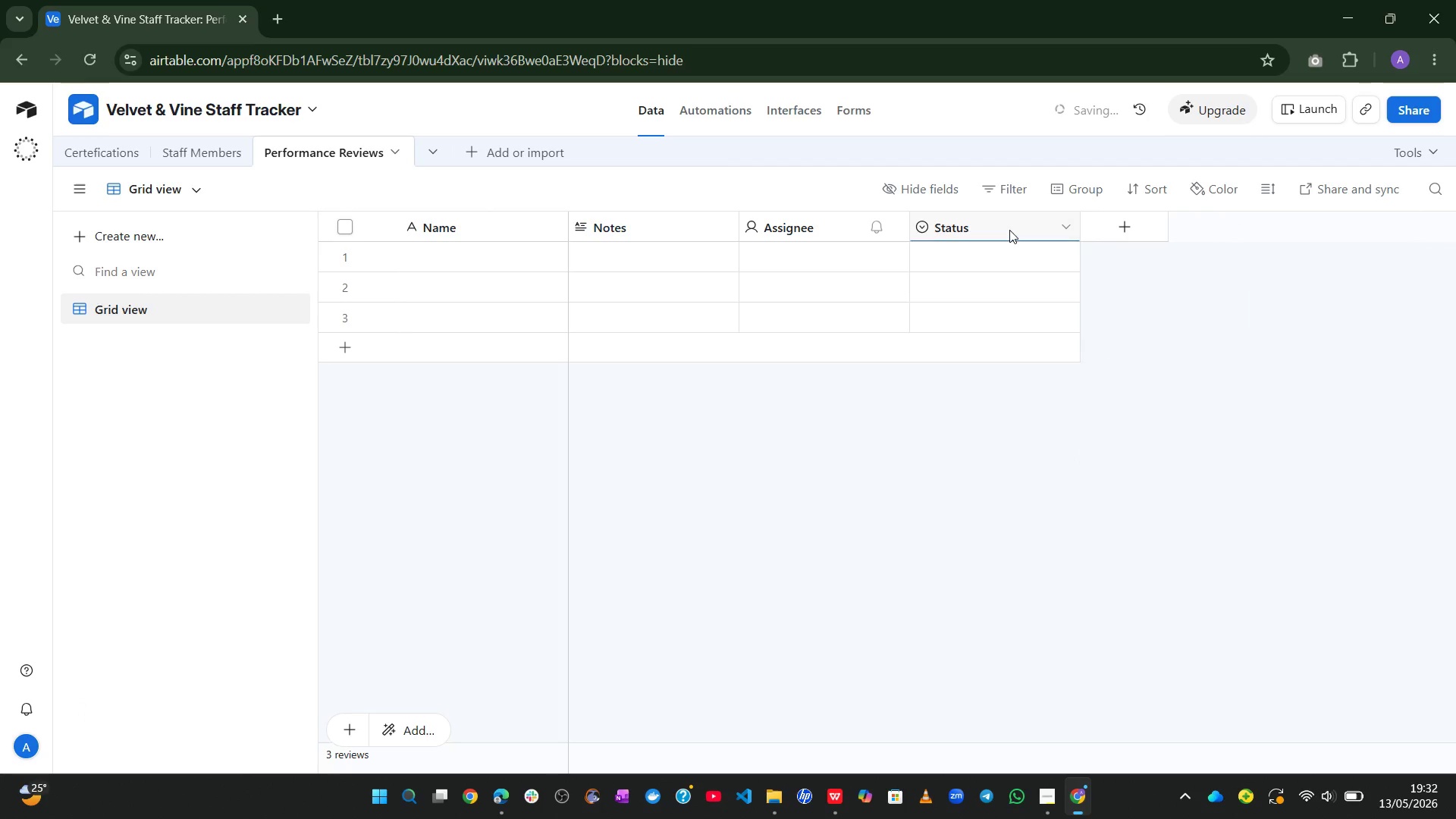 
right_click([1004, 224])
 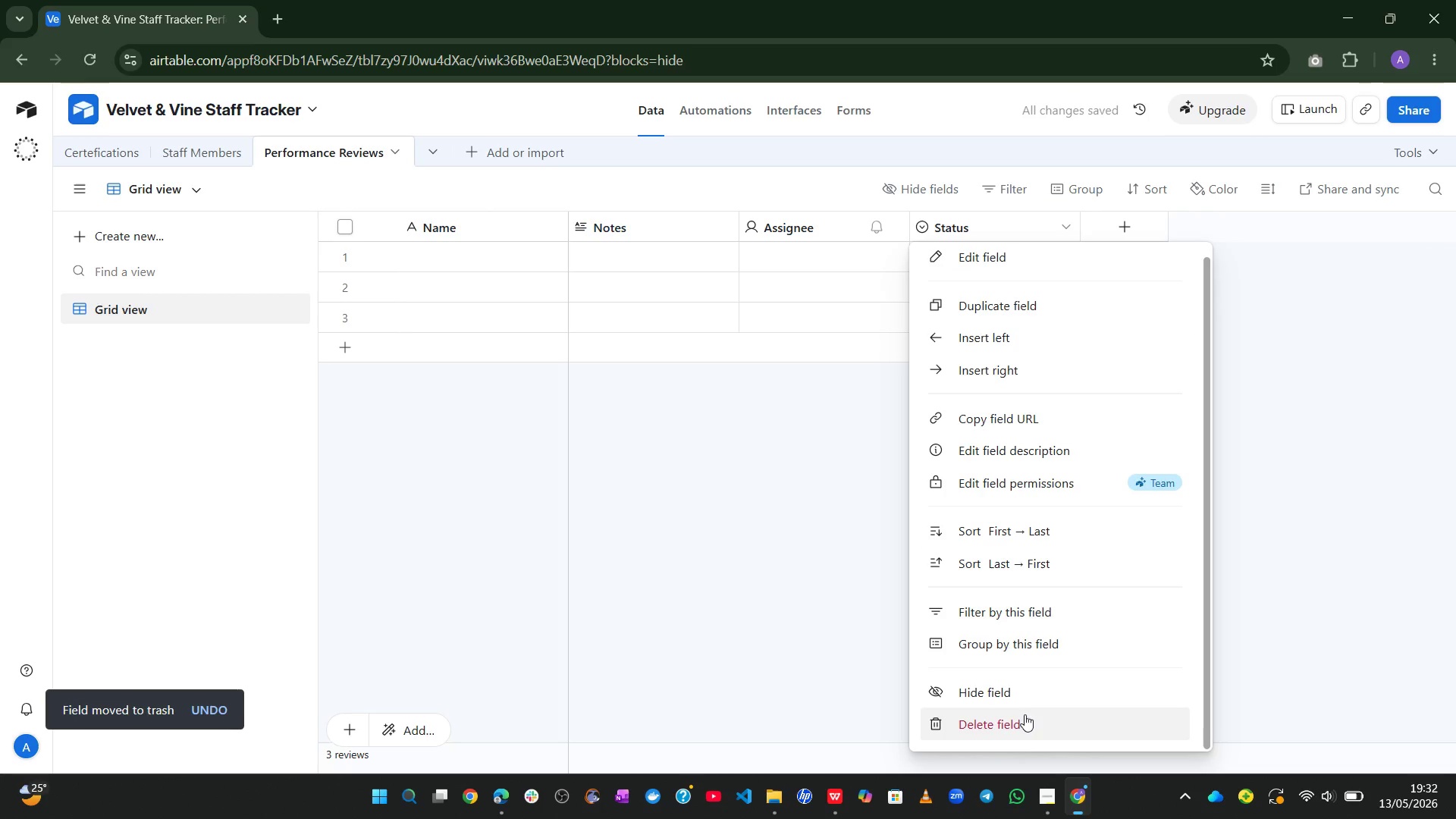 
left_click([1009, 739])
 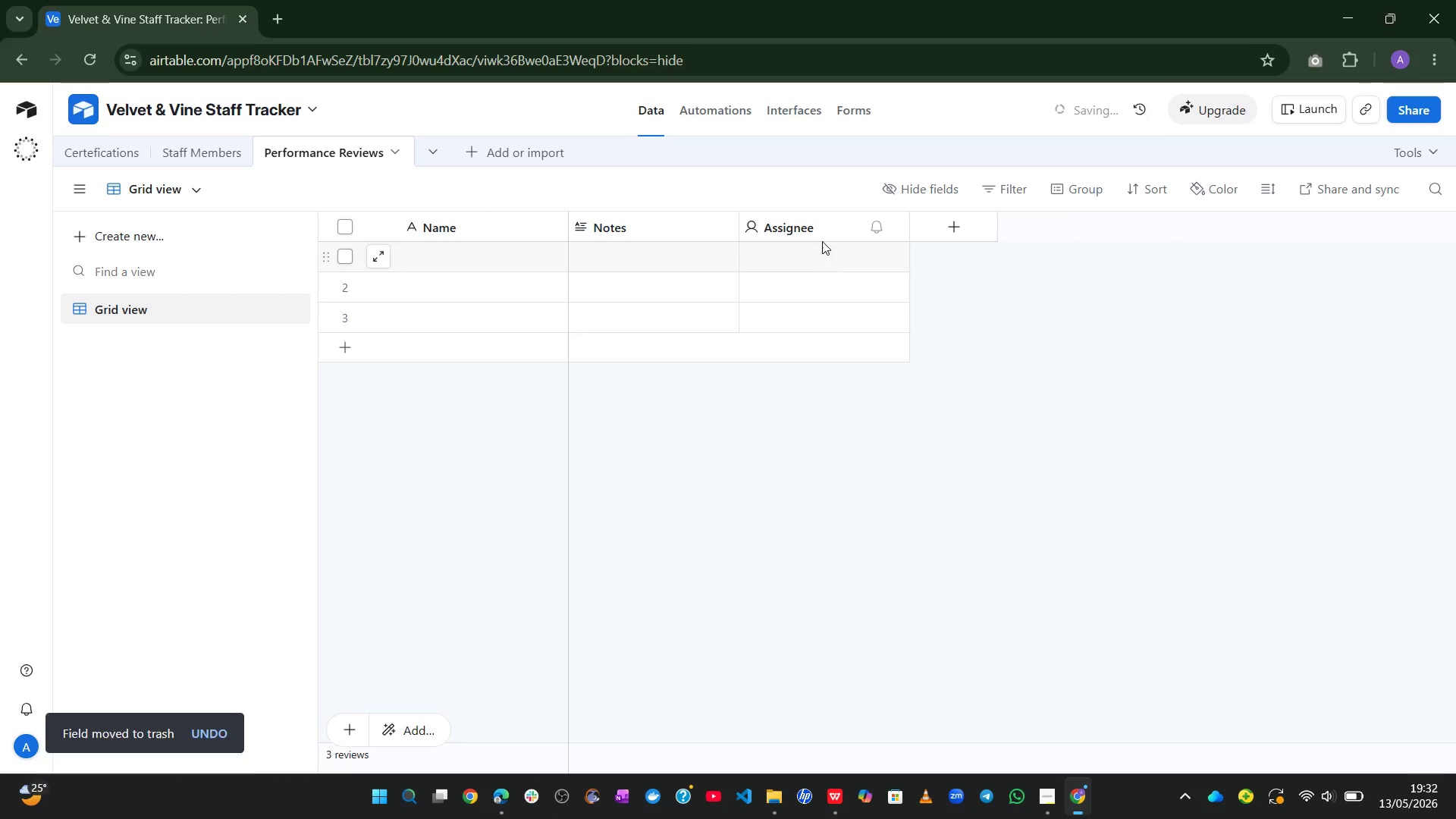 
right_click([821, 231])
 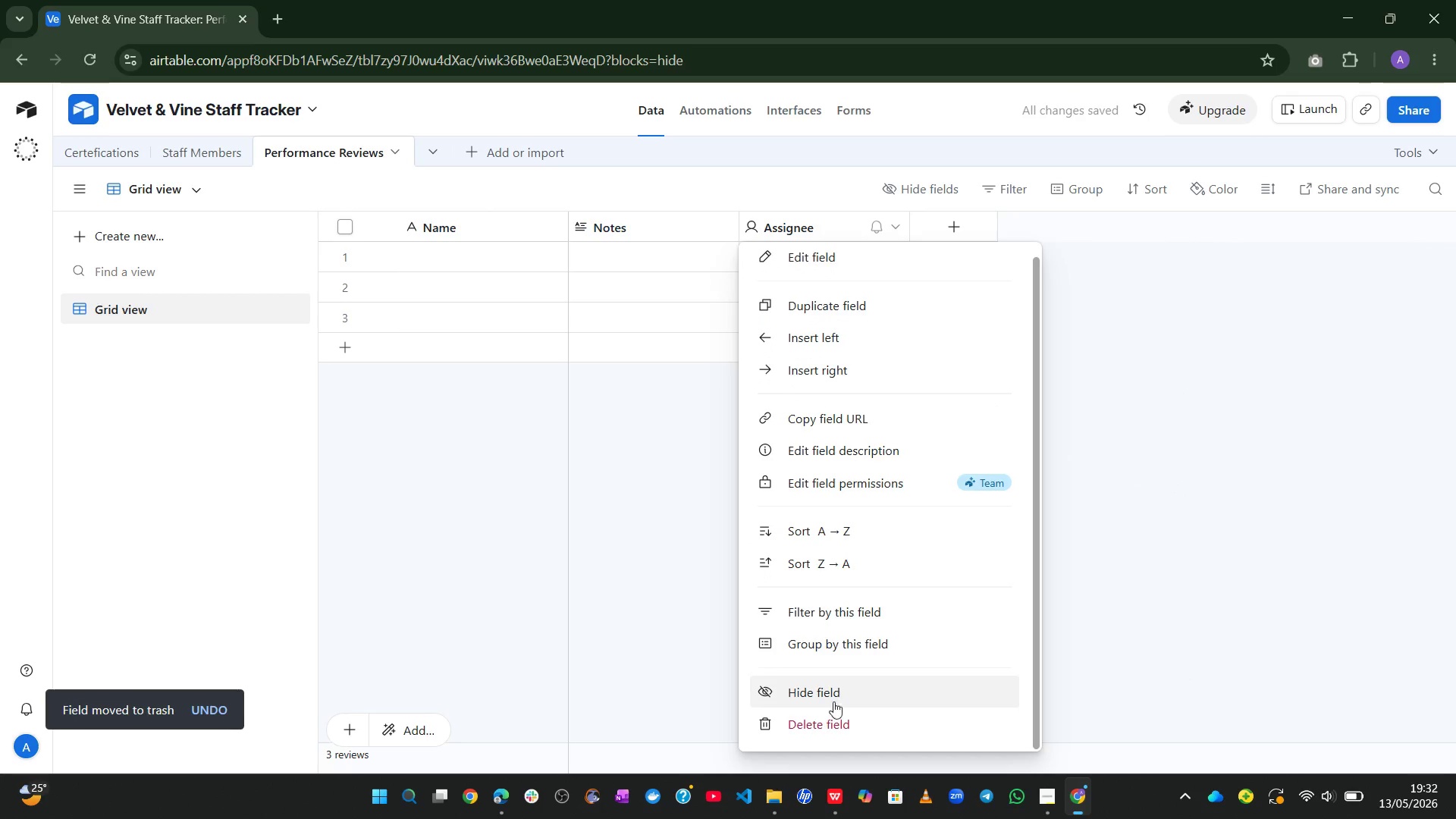 
left_click([822, 723])
 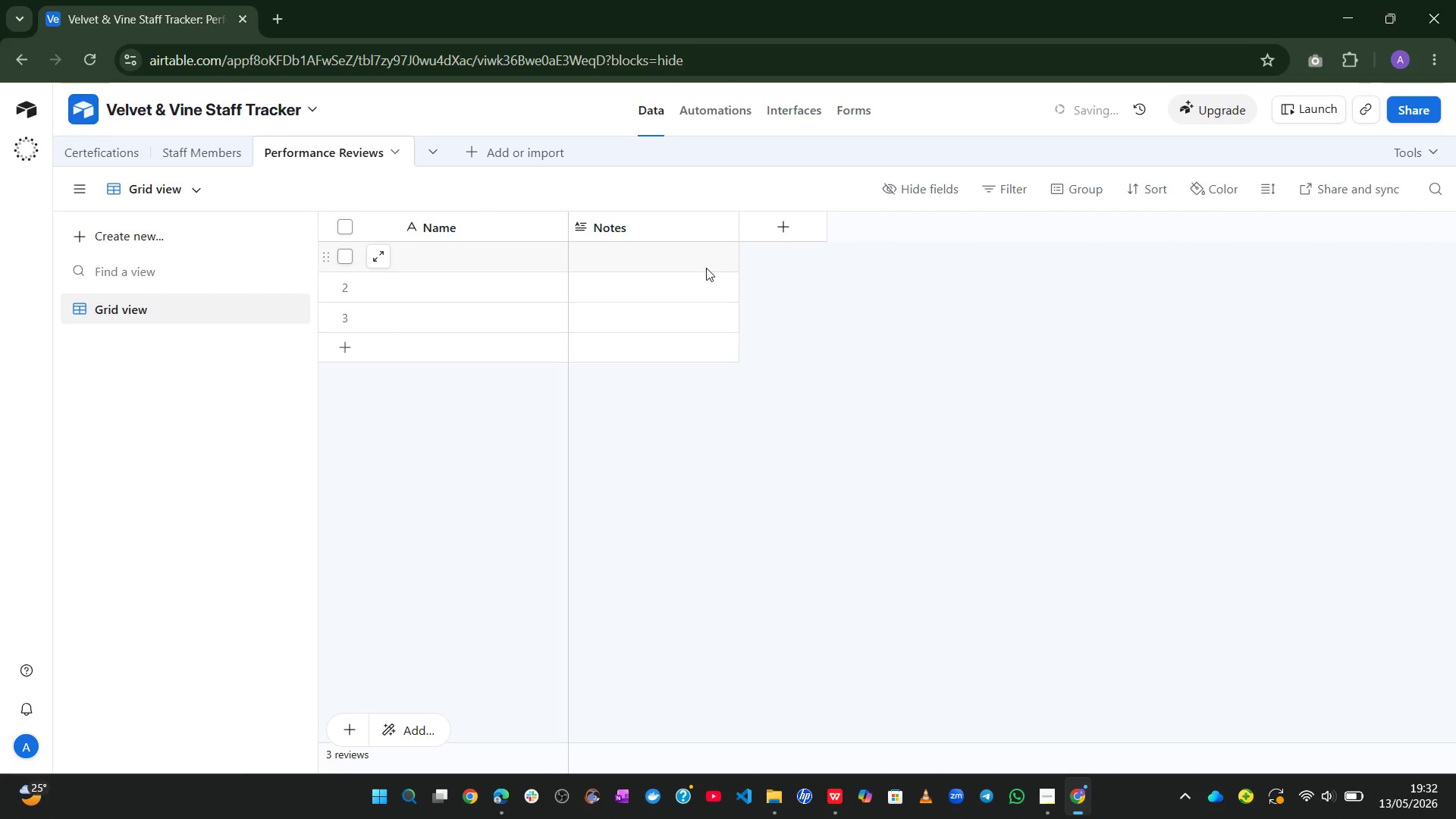 
left_click([665, 222])
 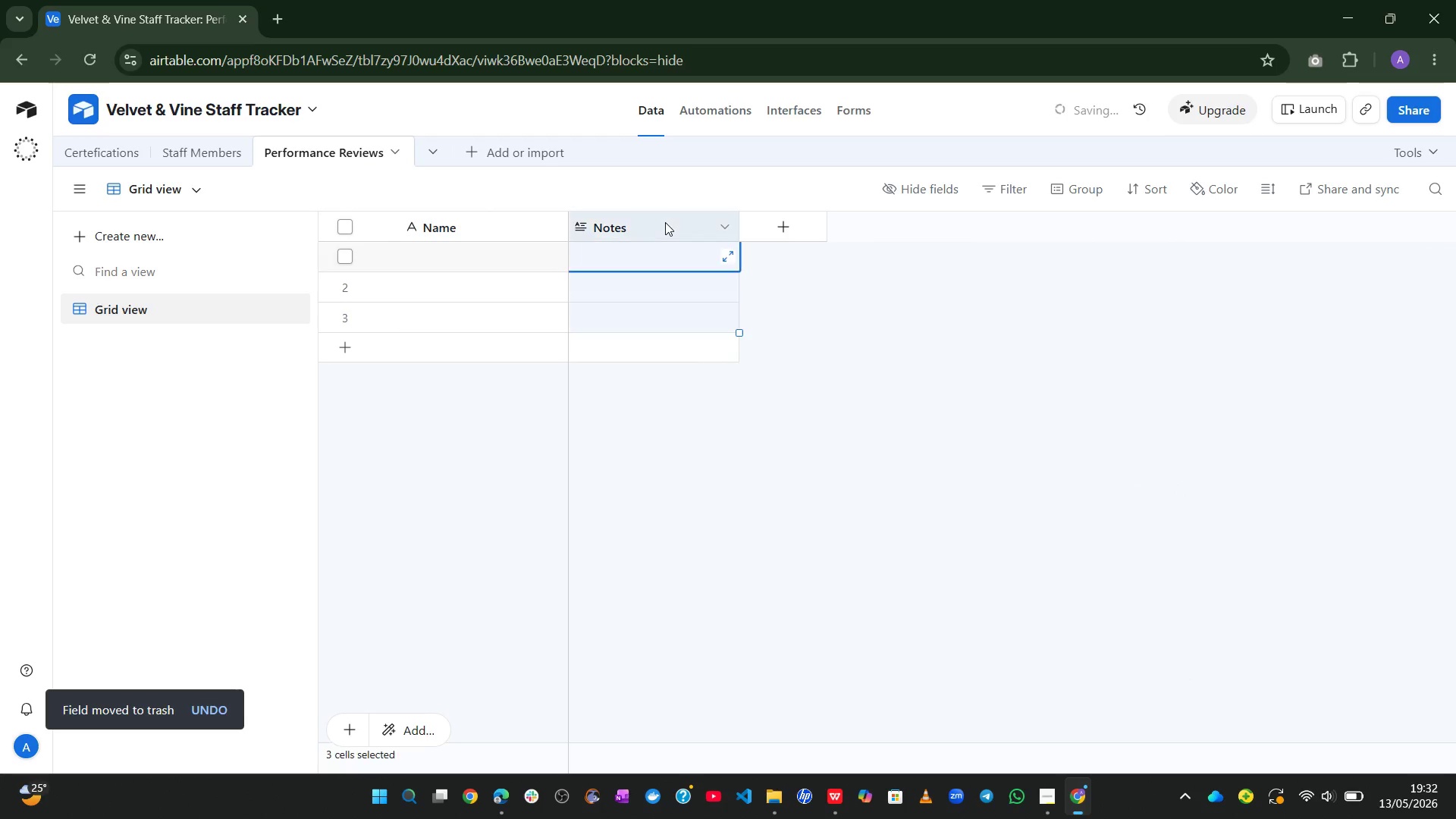 
right_click([665, 222])
 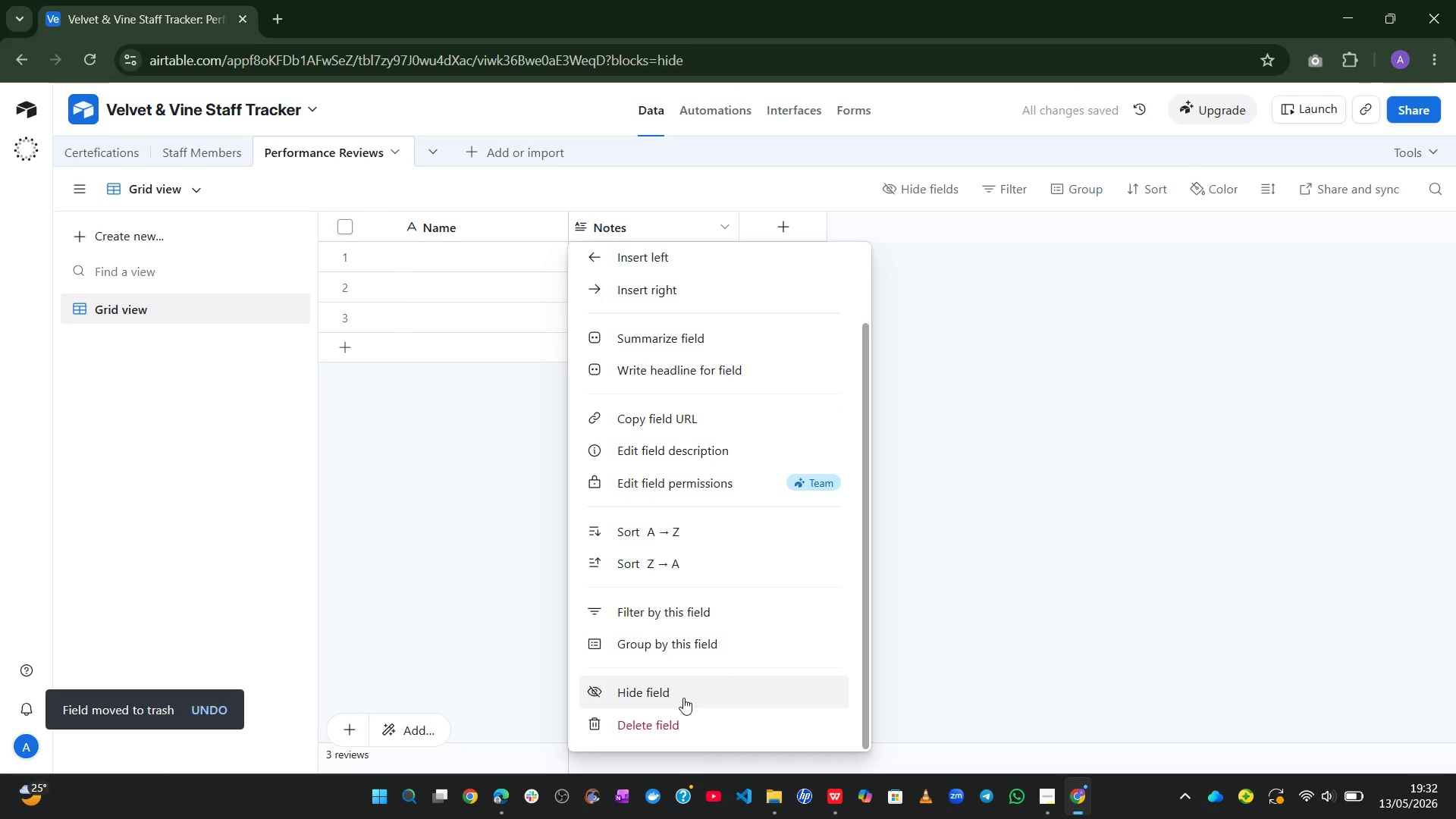 
left_click([661, 726])
 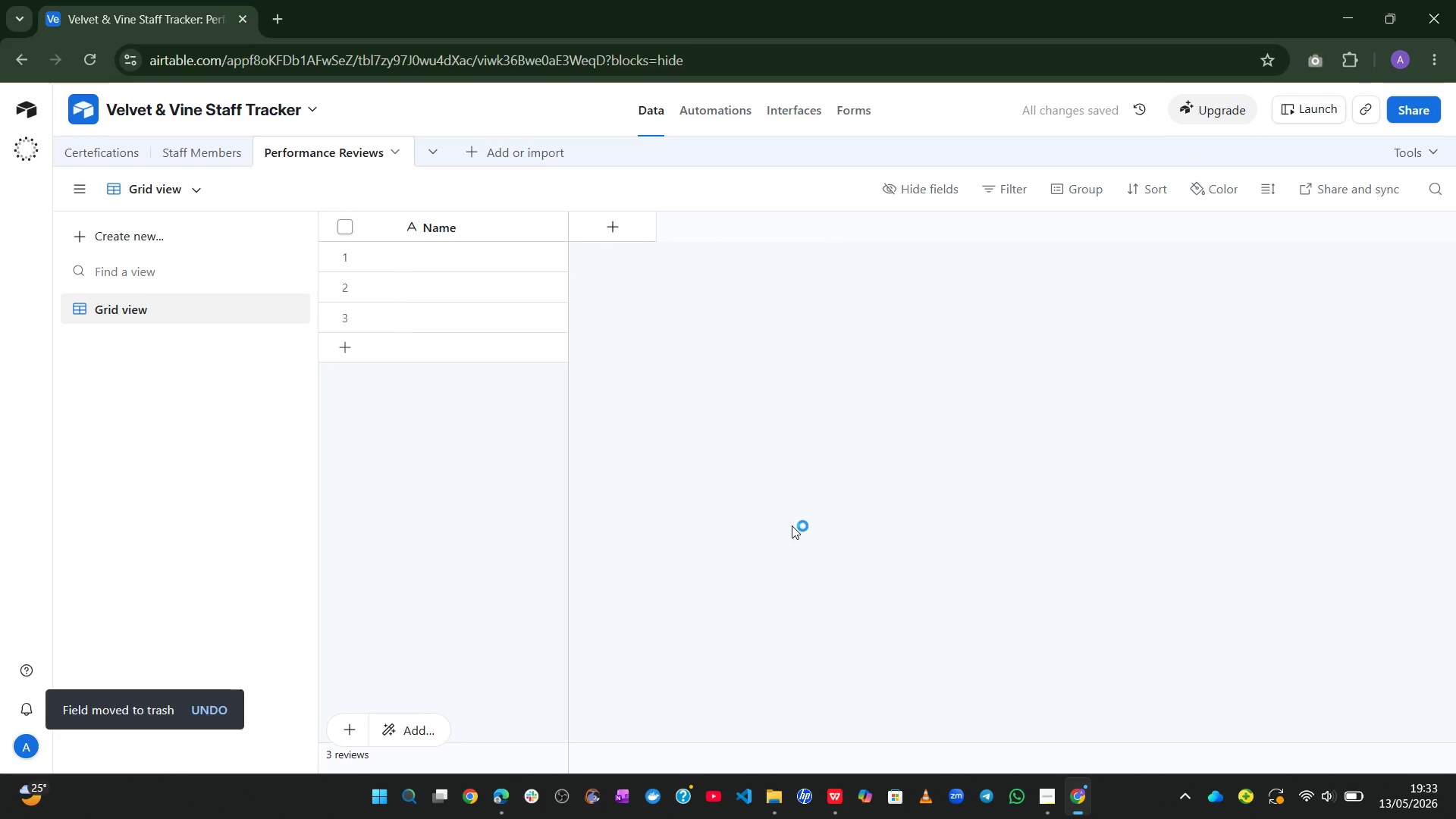 
wait(9.0)
 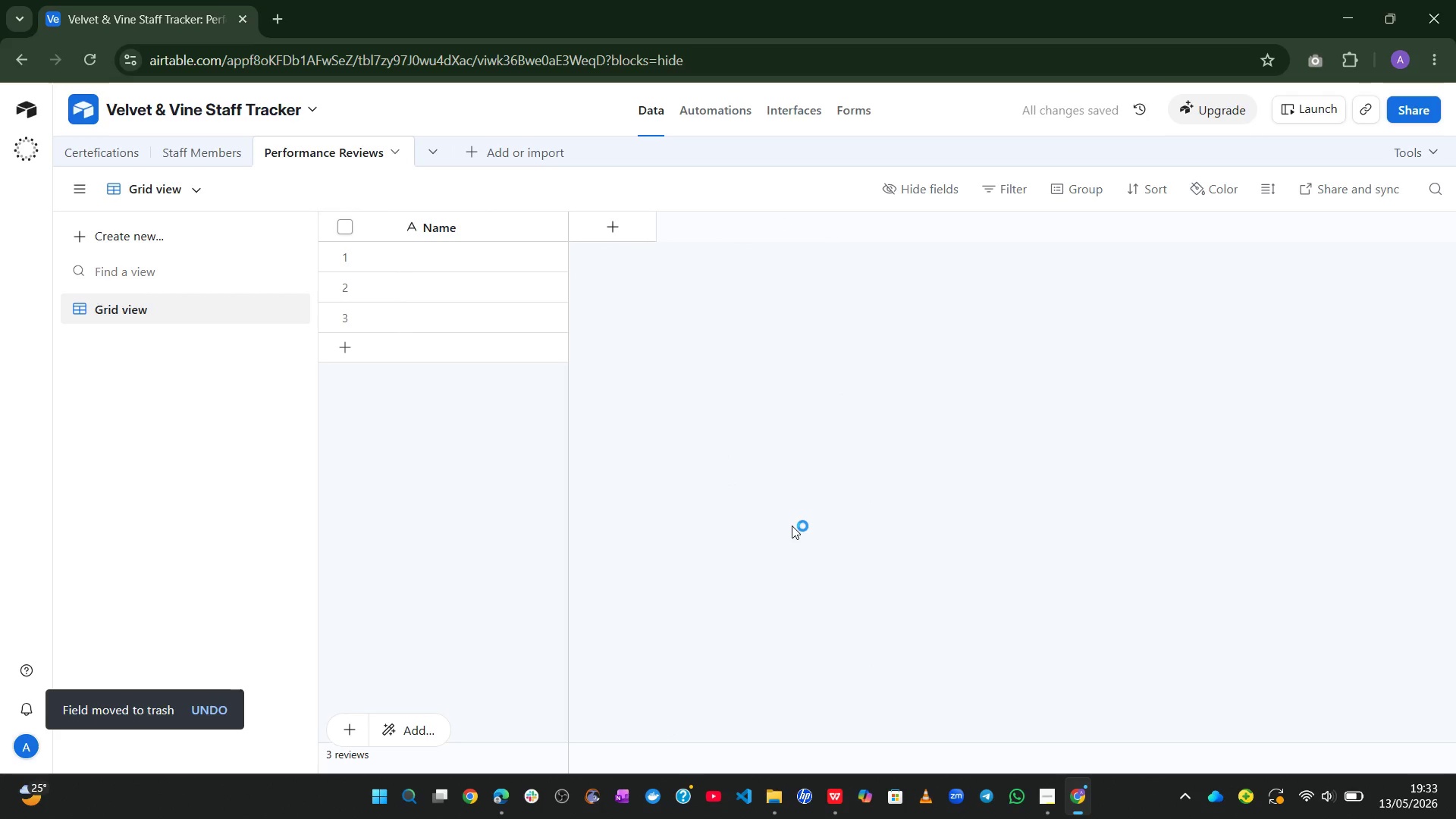 
double_click([459, 231])
 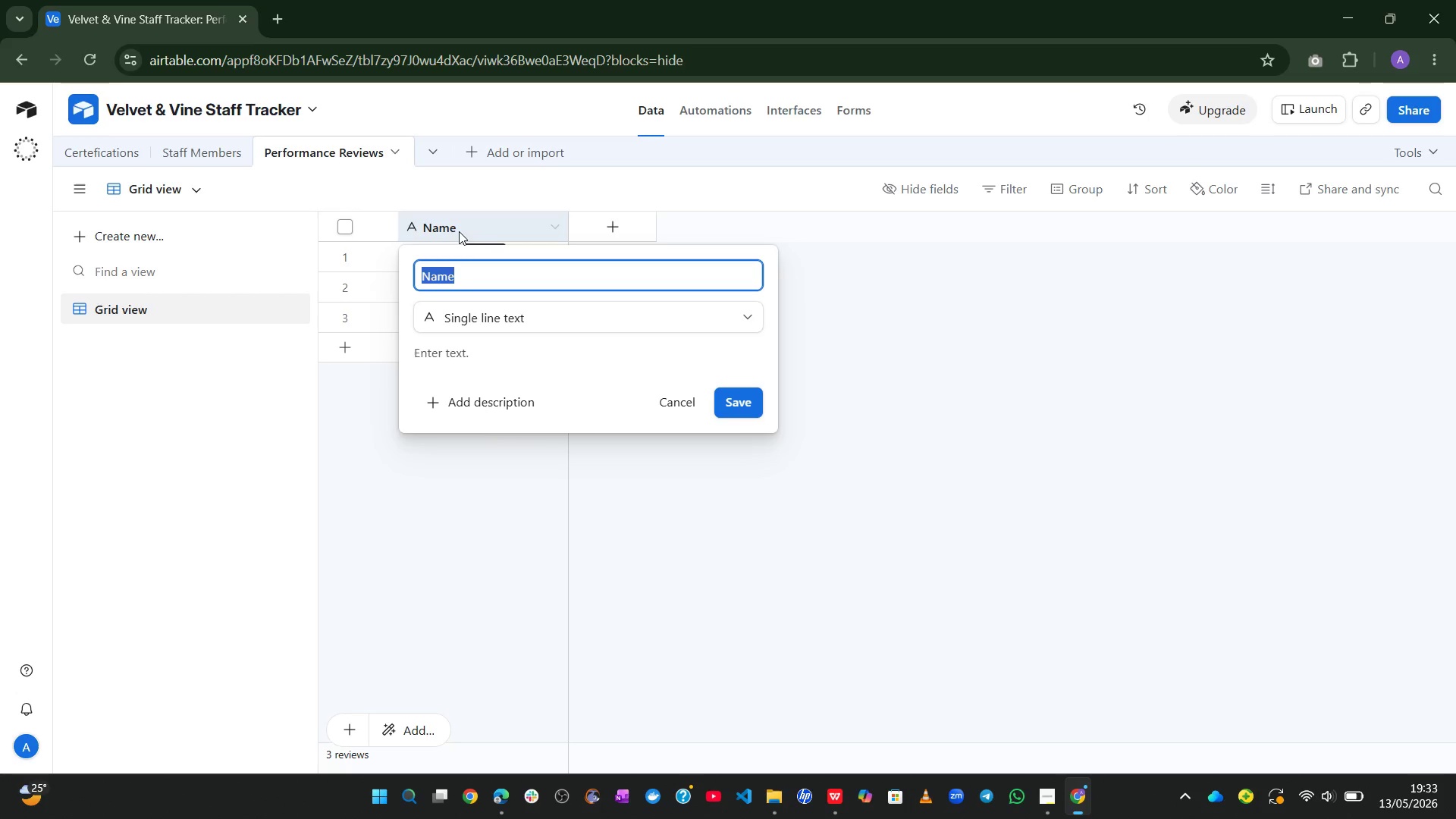 
type(Review Titke)
key(Backspace)
key(Backspace)
type(le)
 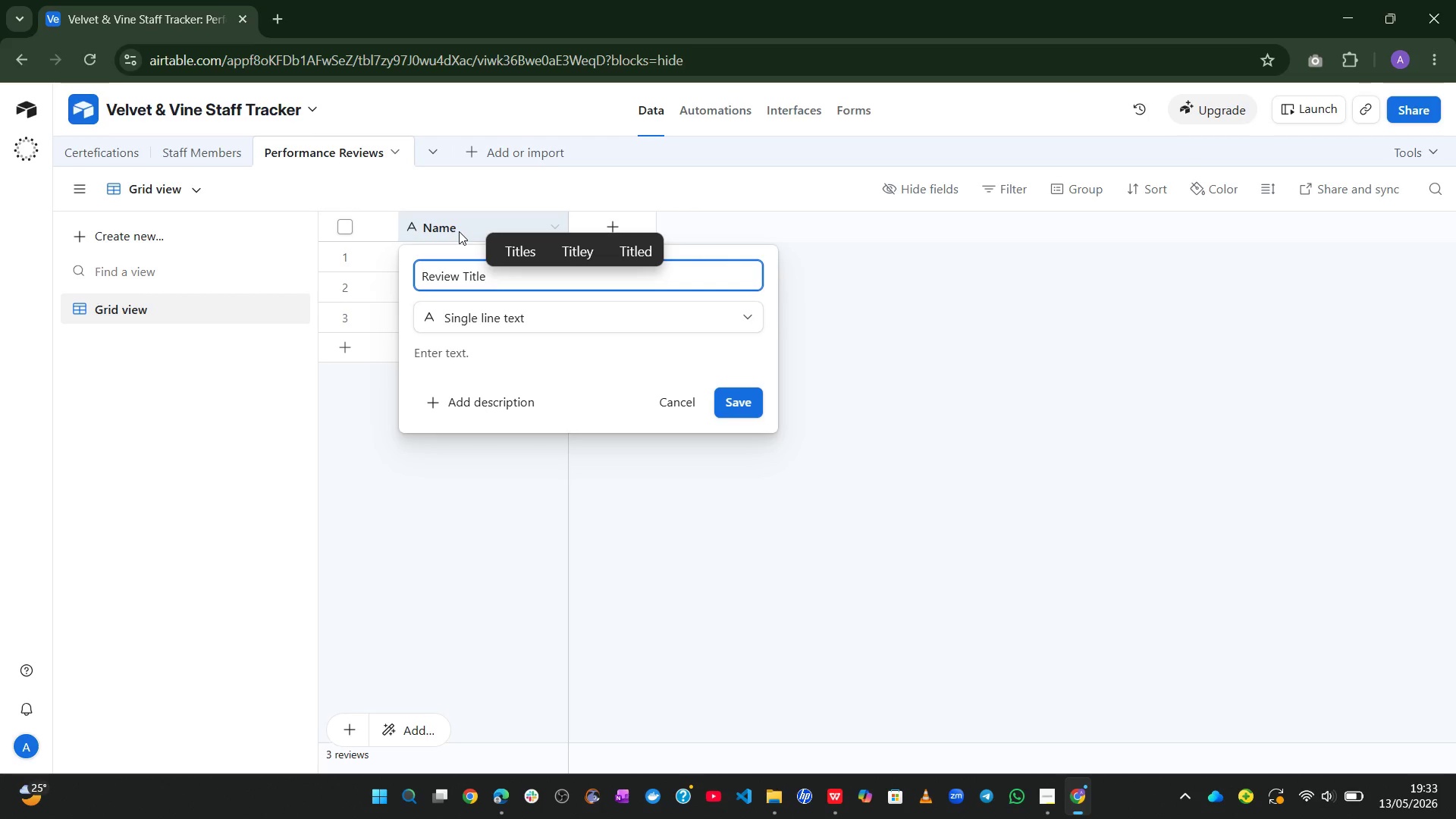 
key(Enter)
 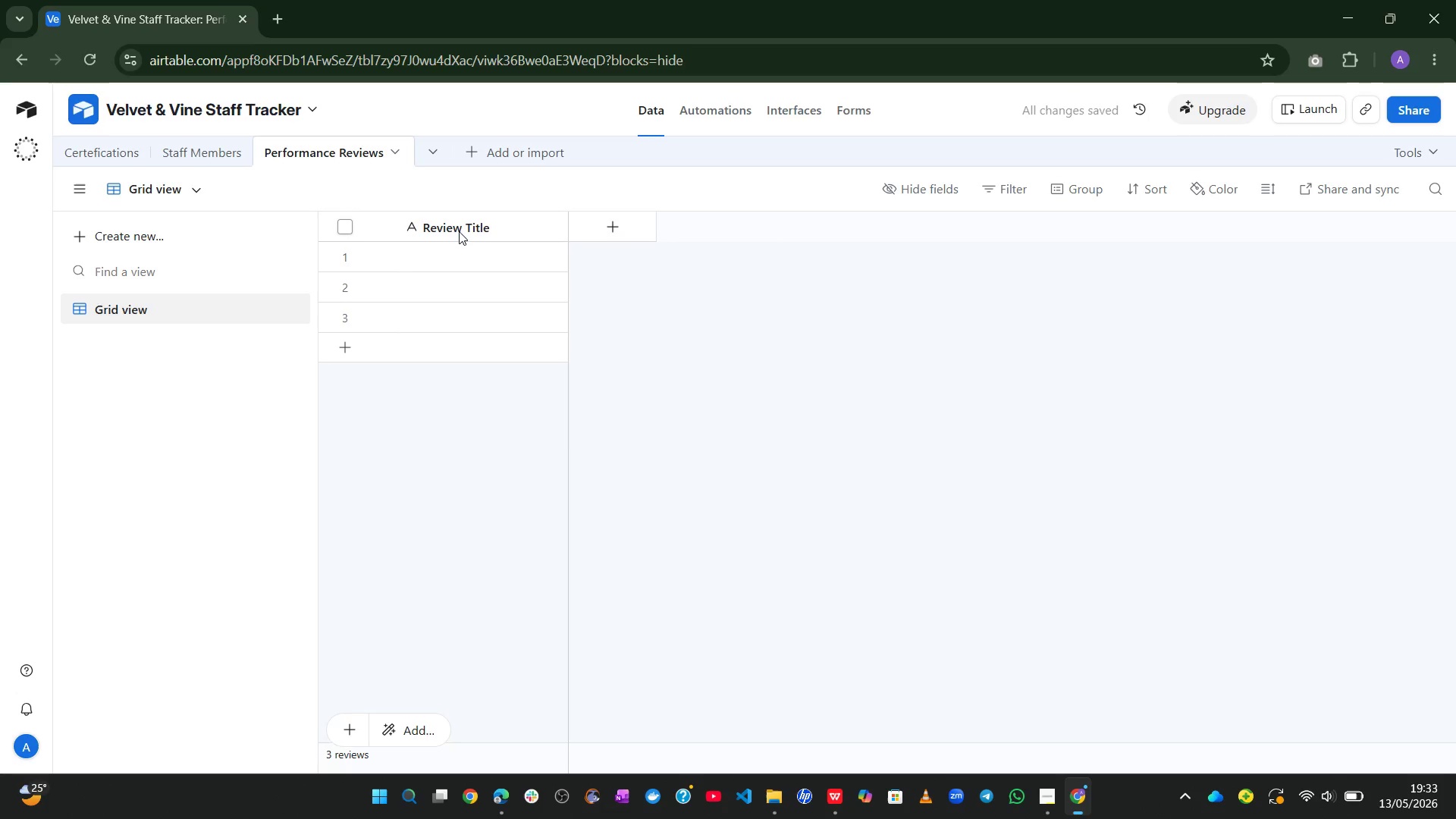 
wait(6.27)
 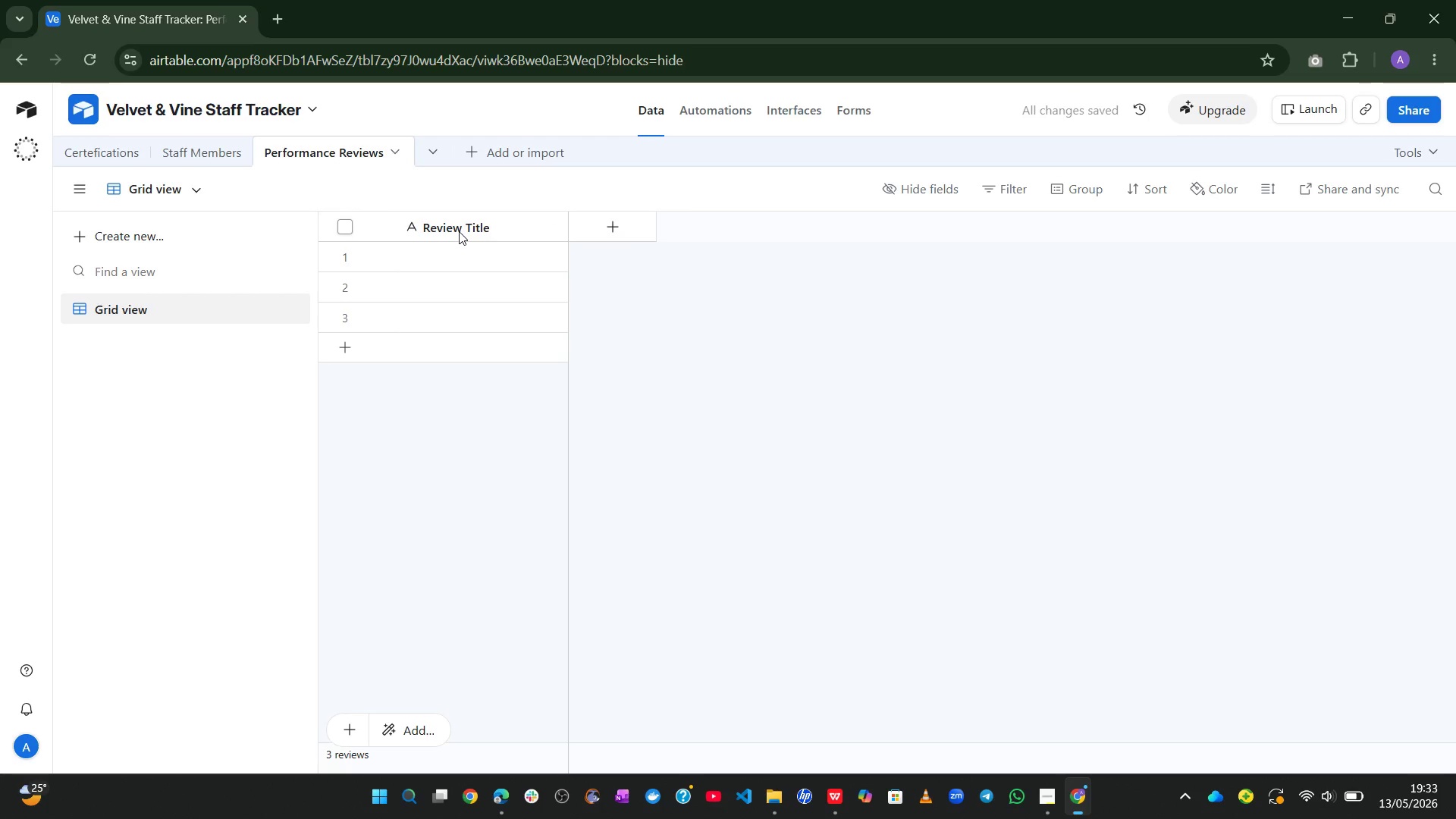 
left_click([582, 230])
 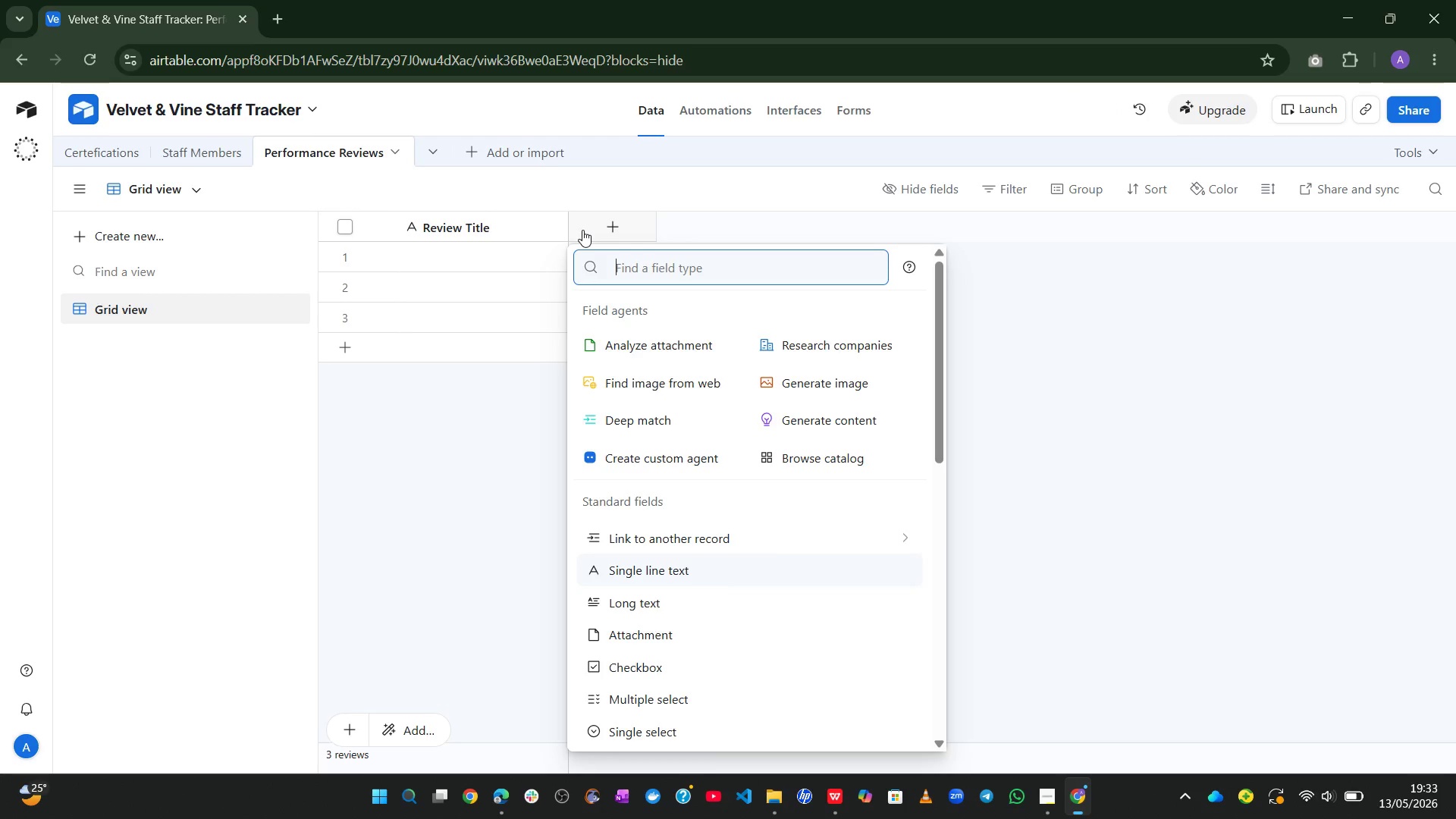 
type(da)
 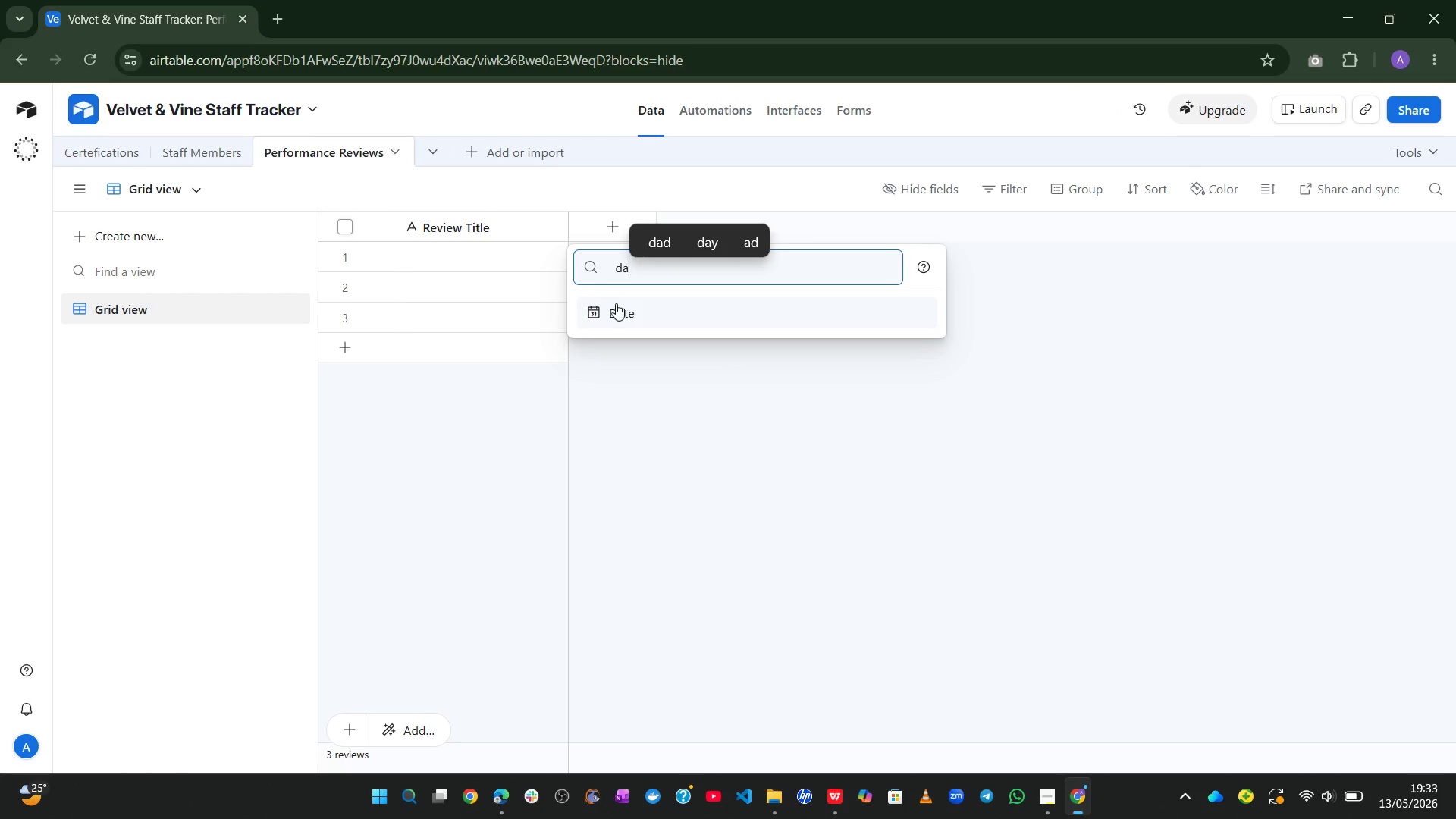 
left_click([616, 303])
 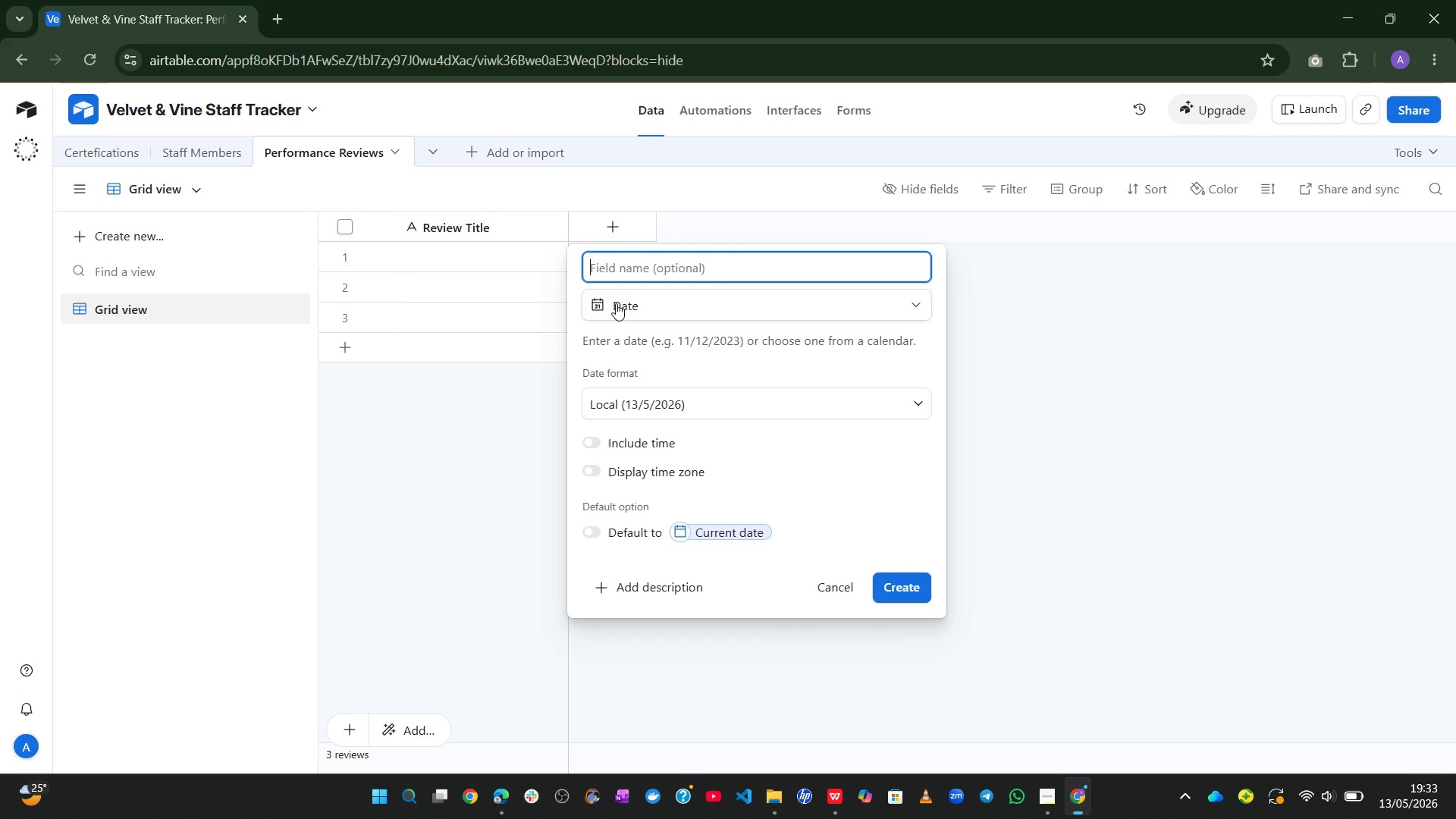 
type(Review Date)
 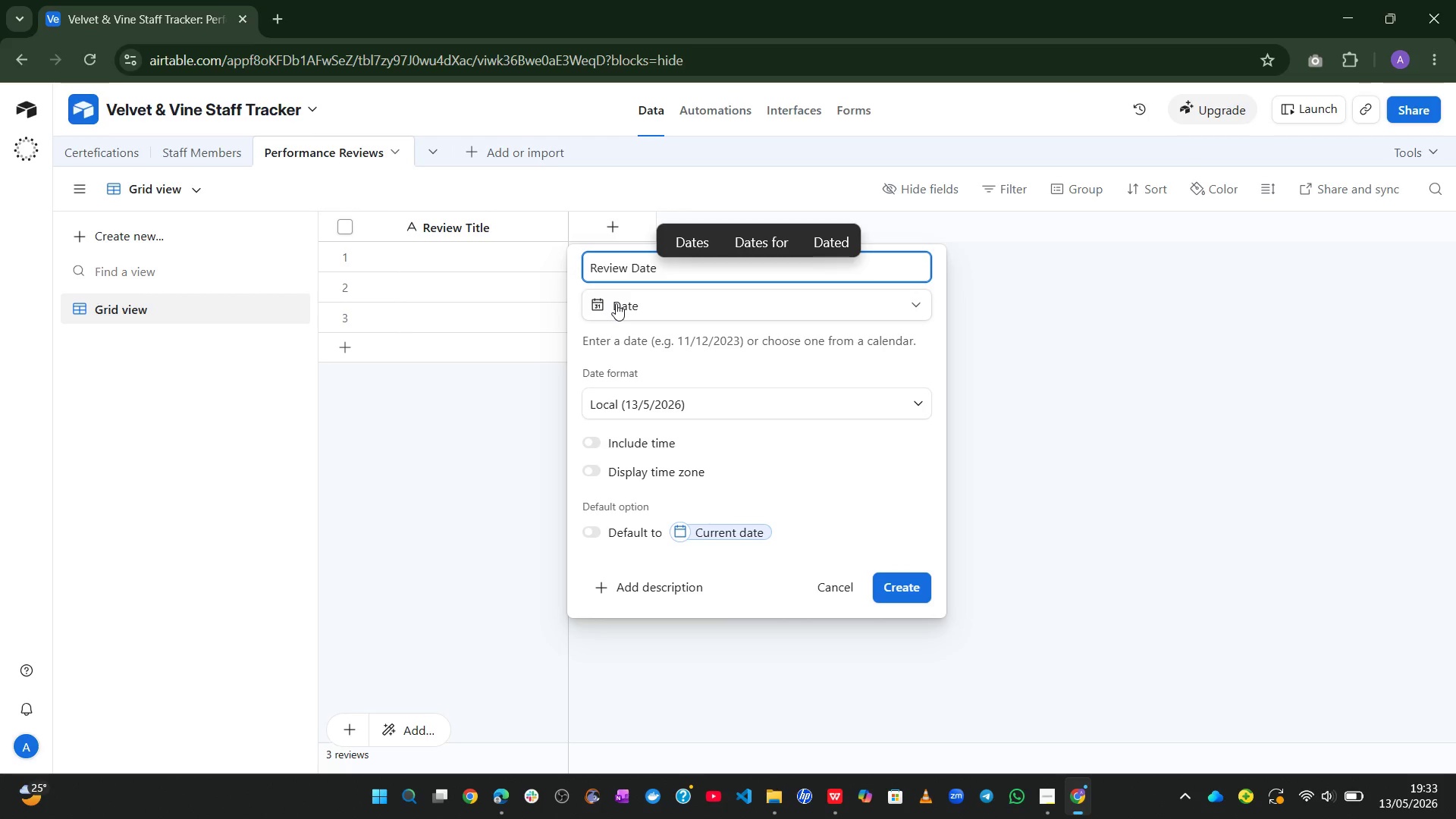 
left_click([795, 403])
 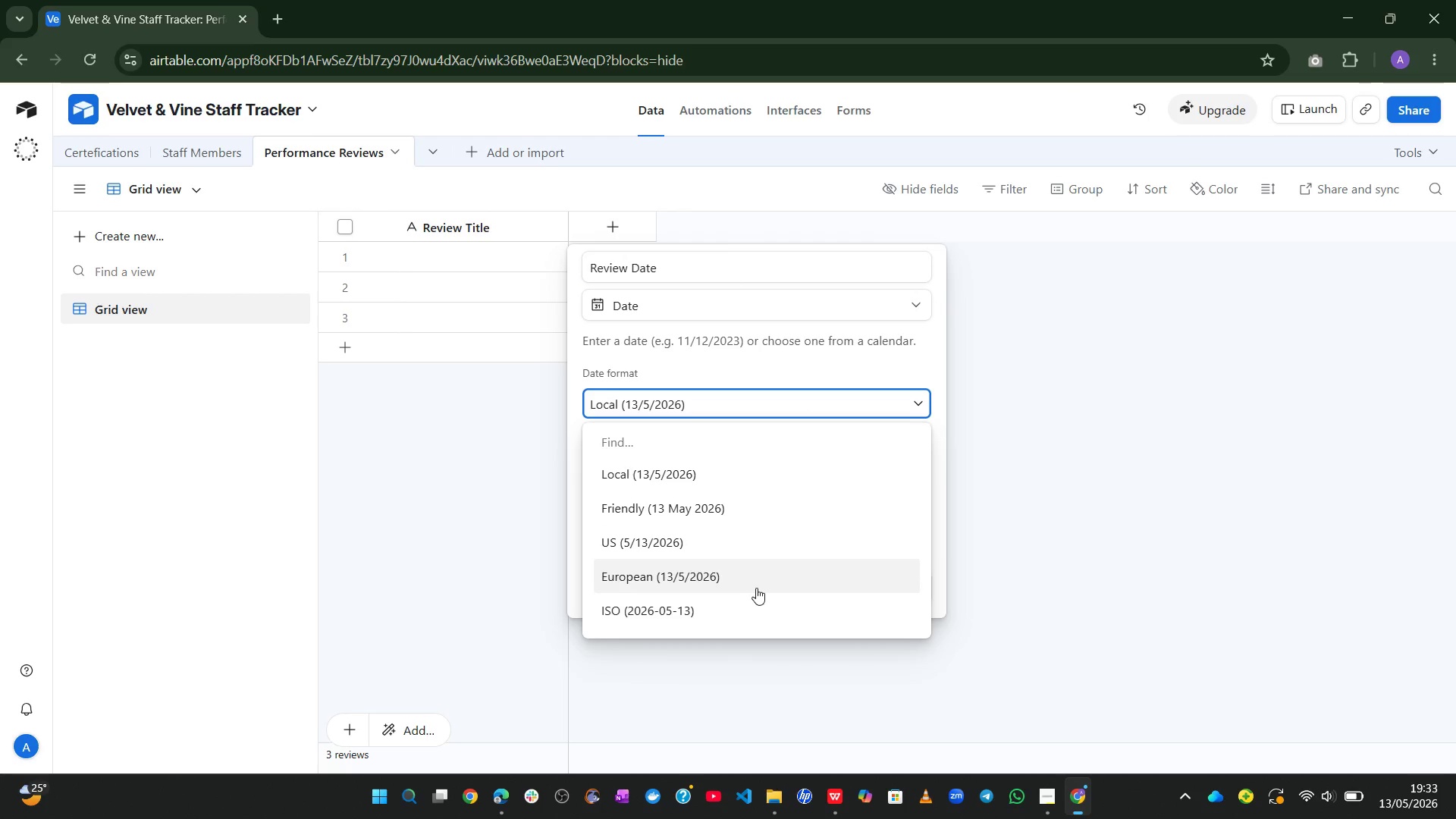 
left_click([738, 604])
 